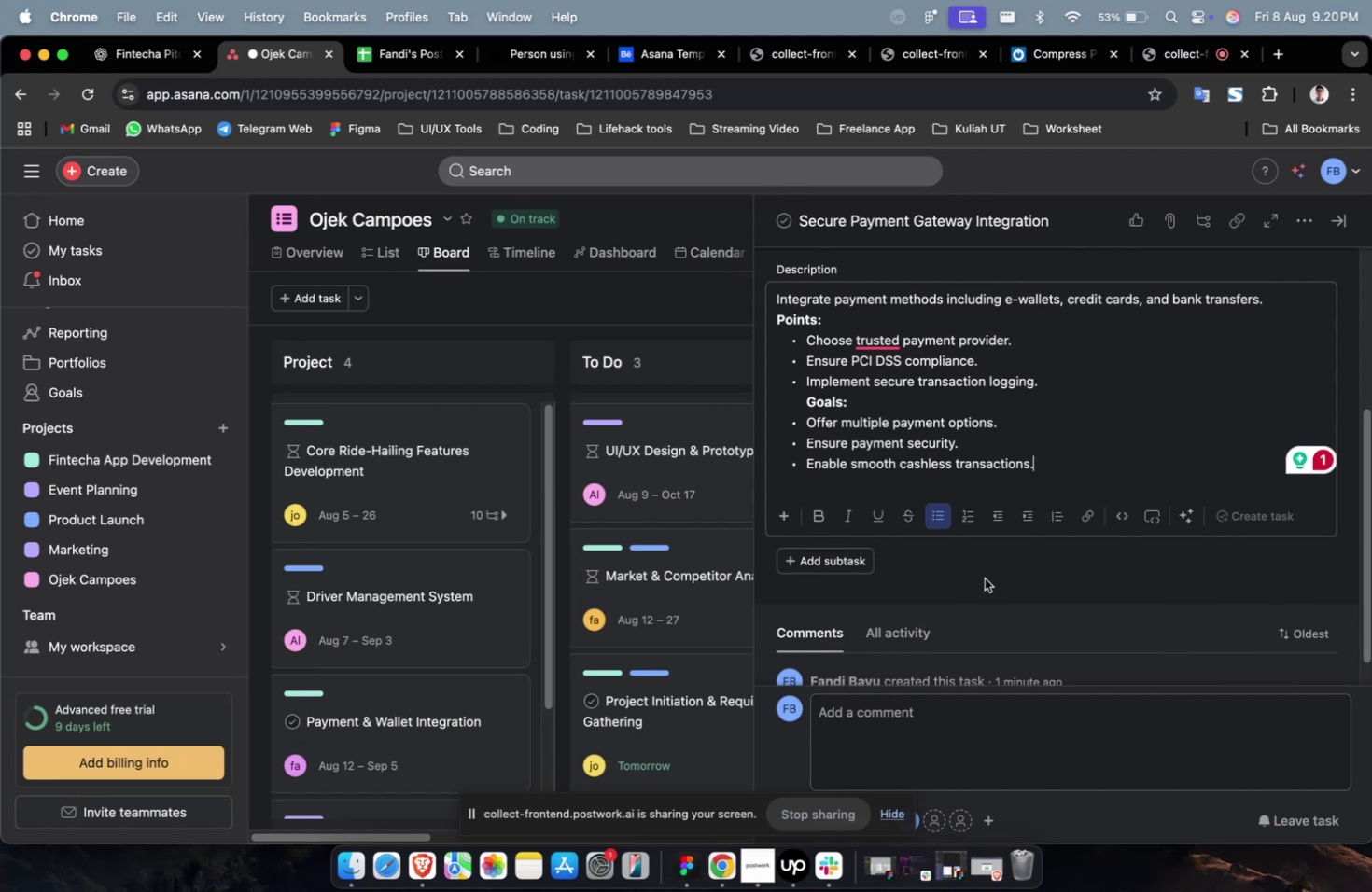 
wait(11.0)
 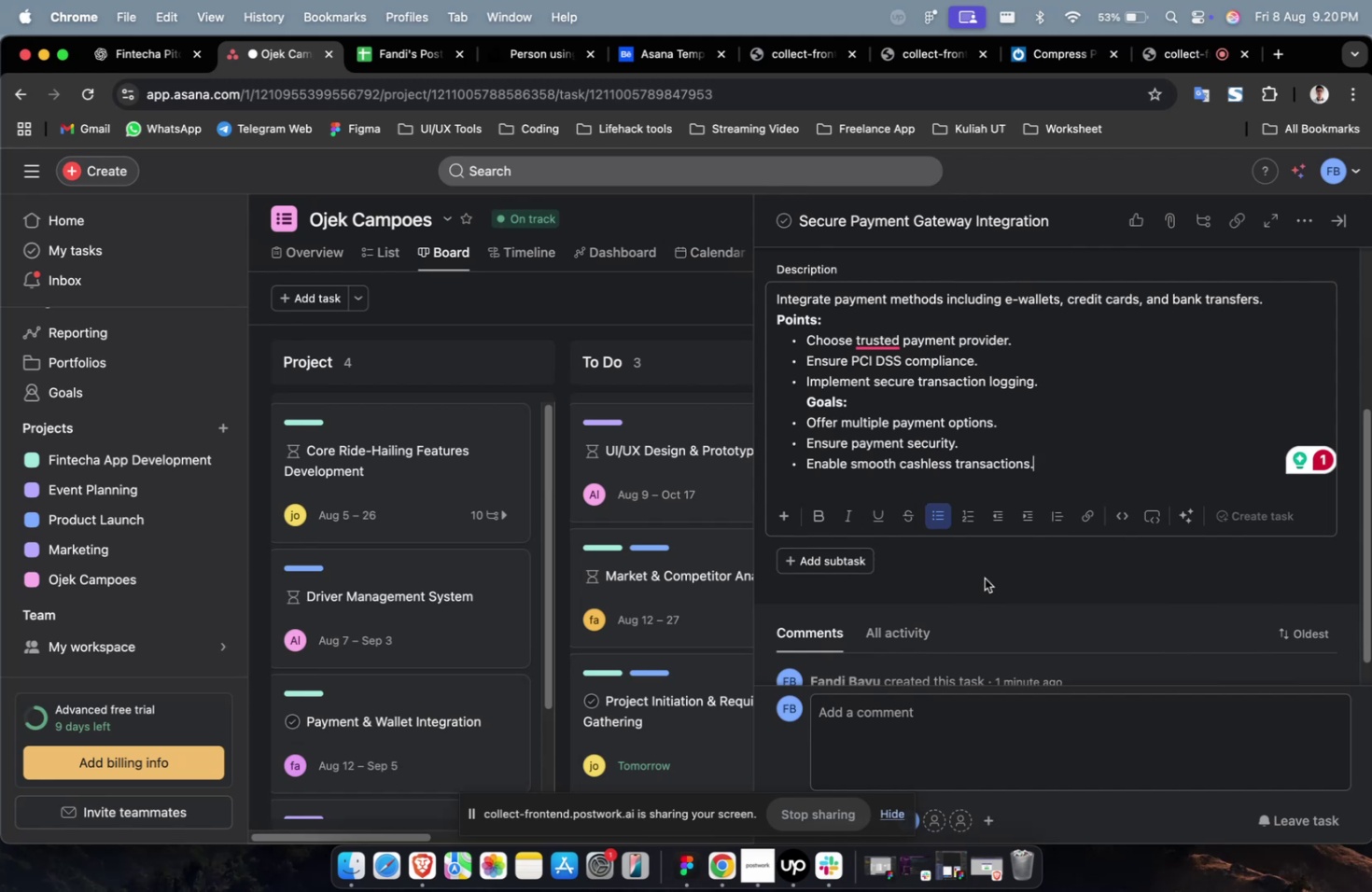 
scroll: coordinate [927, 494], scroll_direction: up, amount: 11.0
 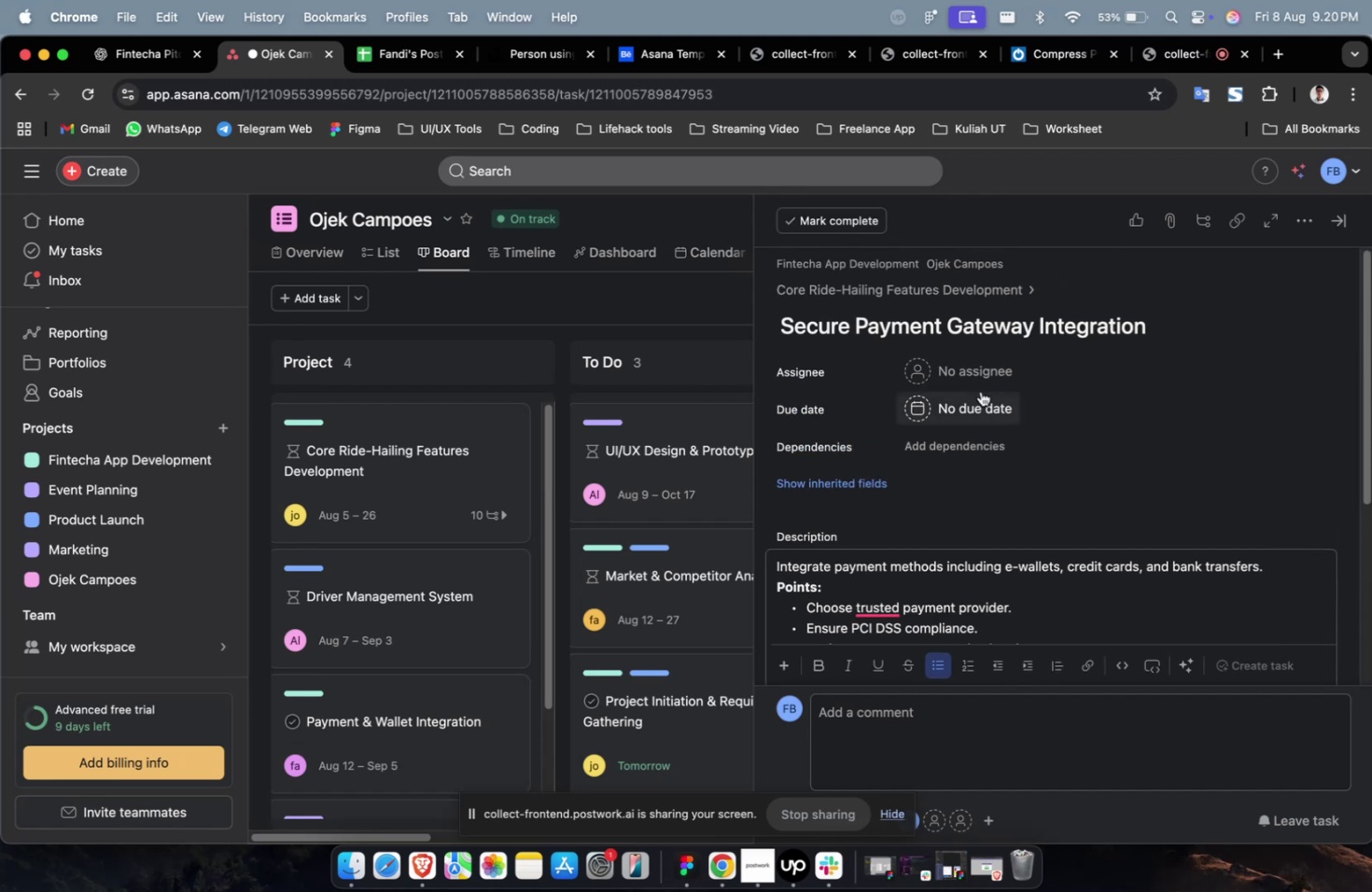 
left_click([980, 391])
 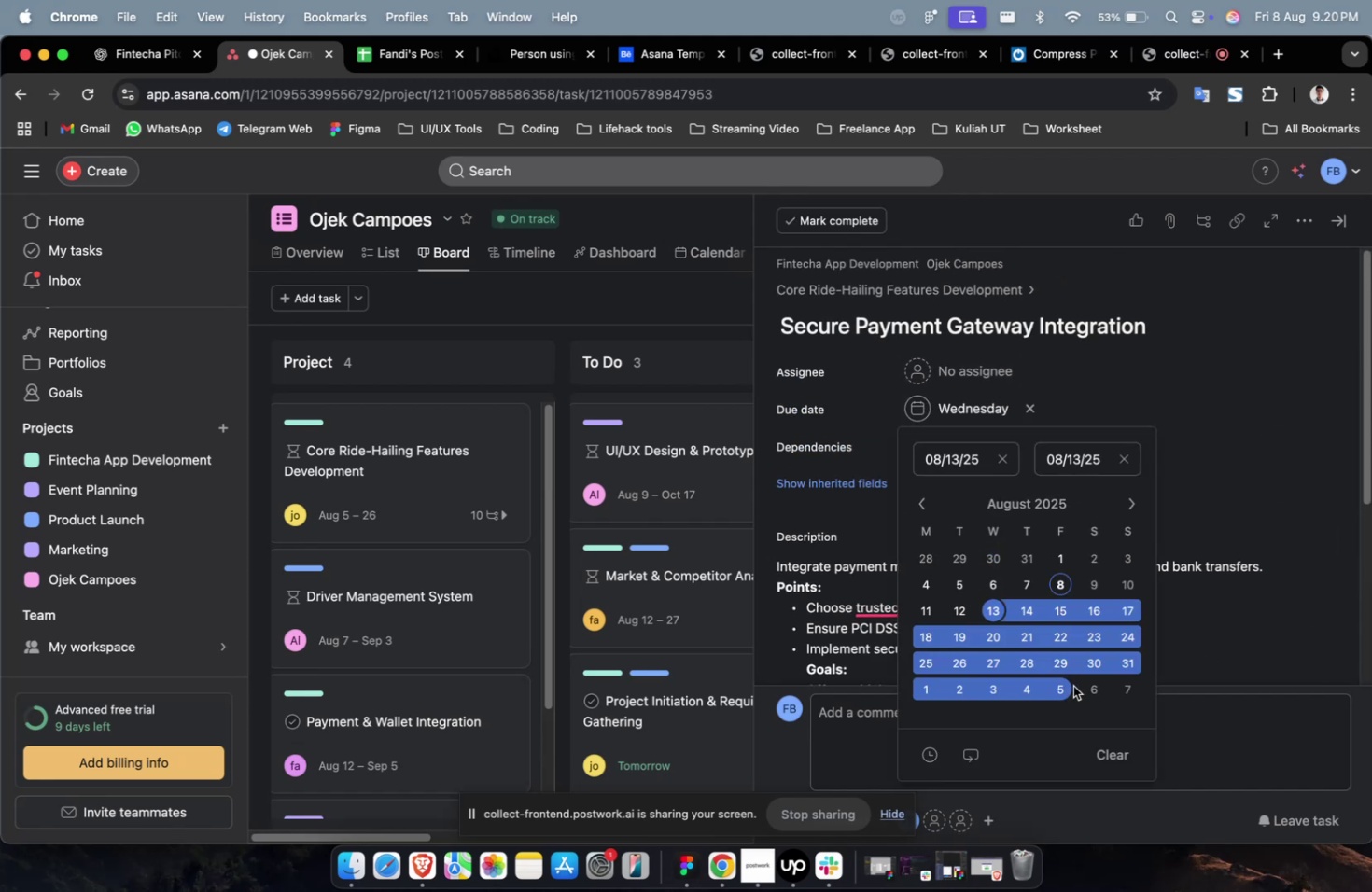 
triple_click([1253, 432])
 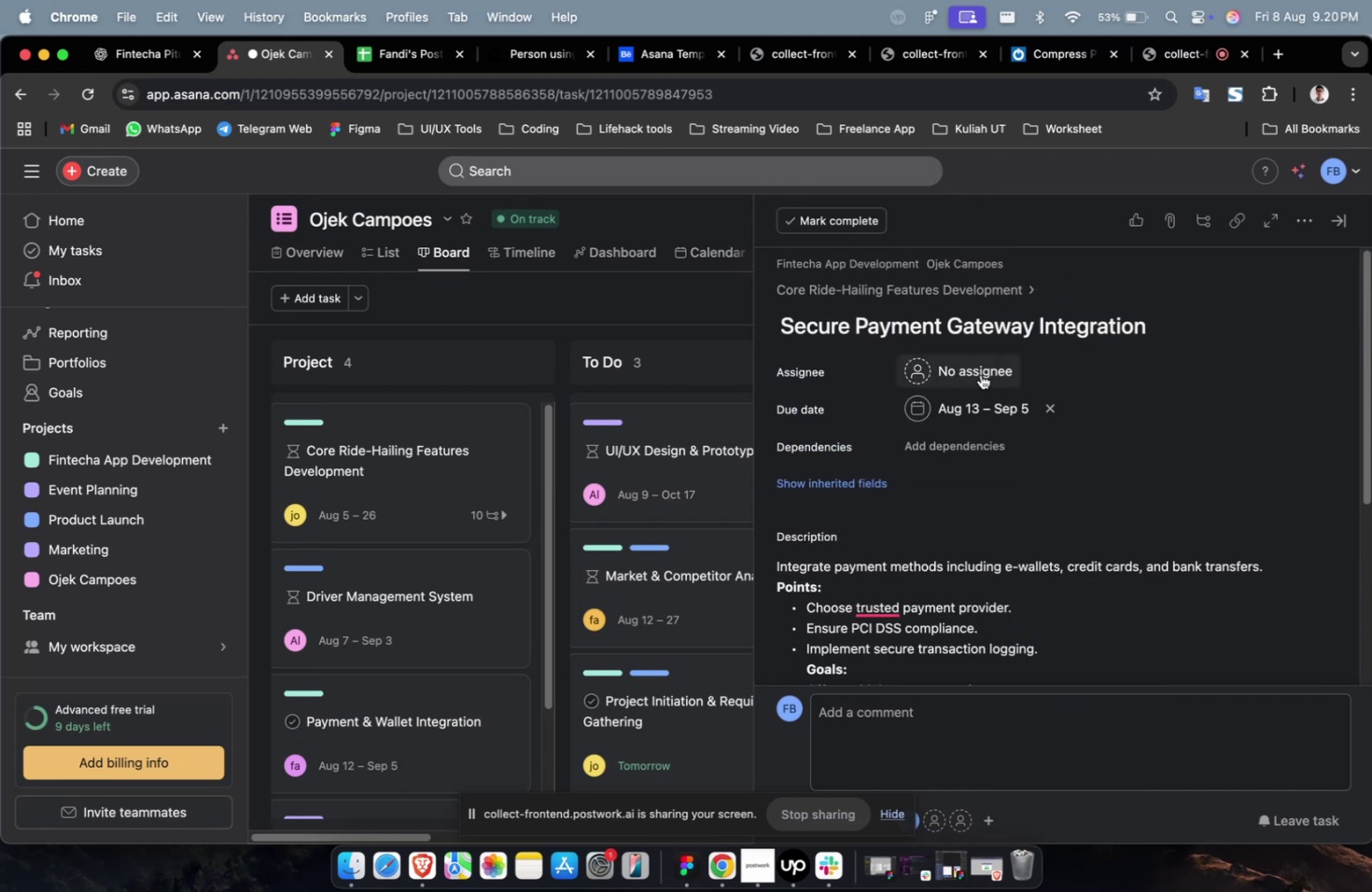 
triple_click([980, 374])
 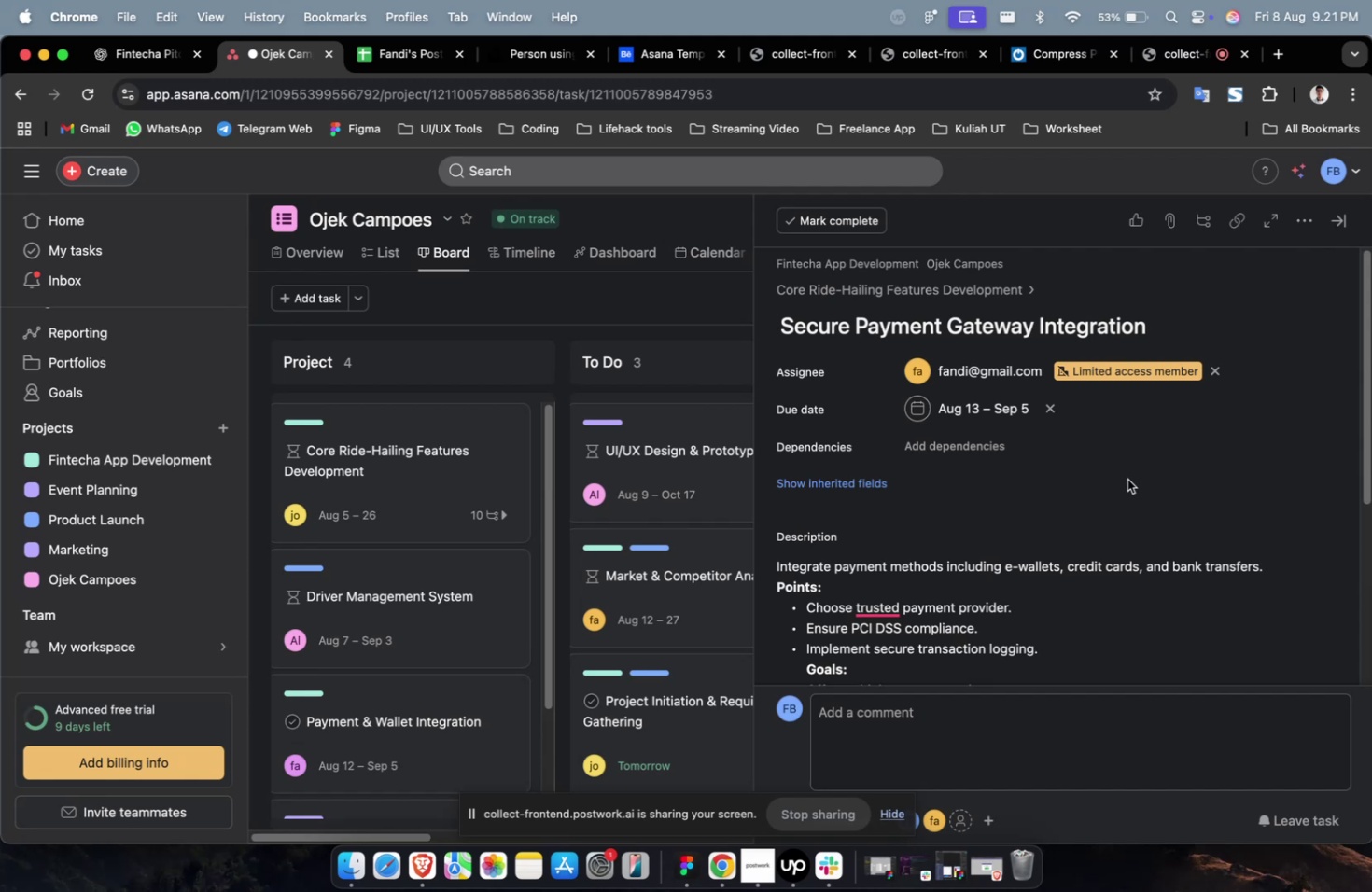 
wait(18.04)
 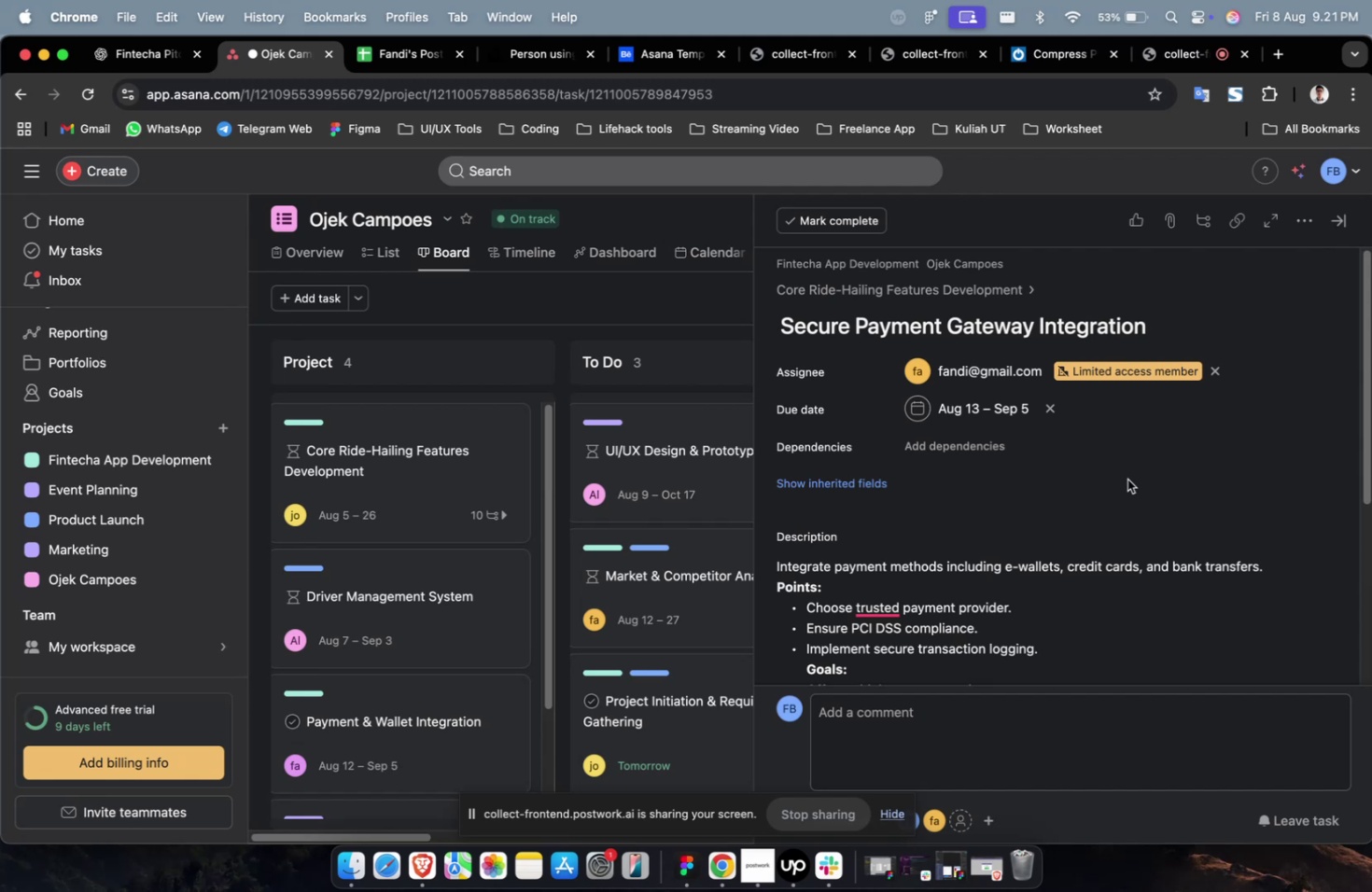 
left_click([996, 450])
 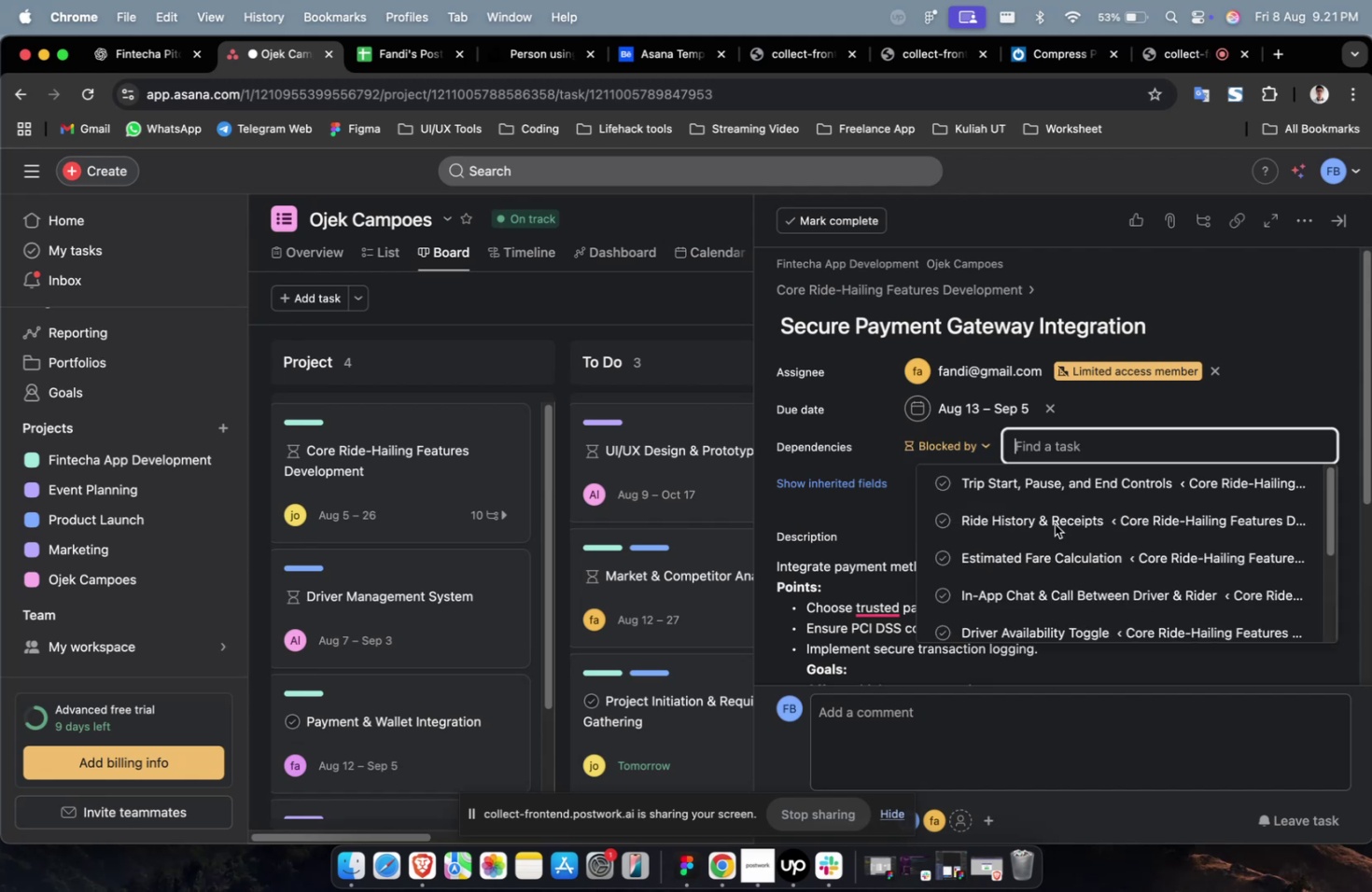 
double_click([1054, 523])
 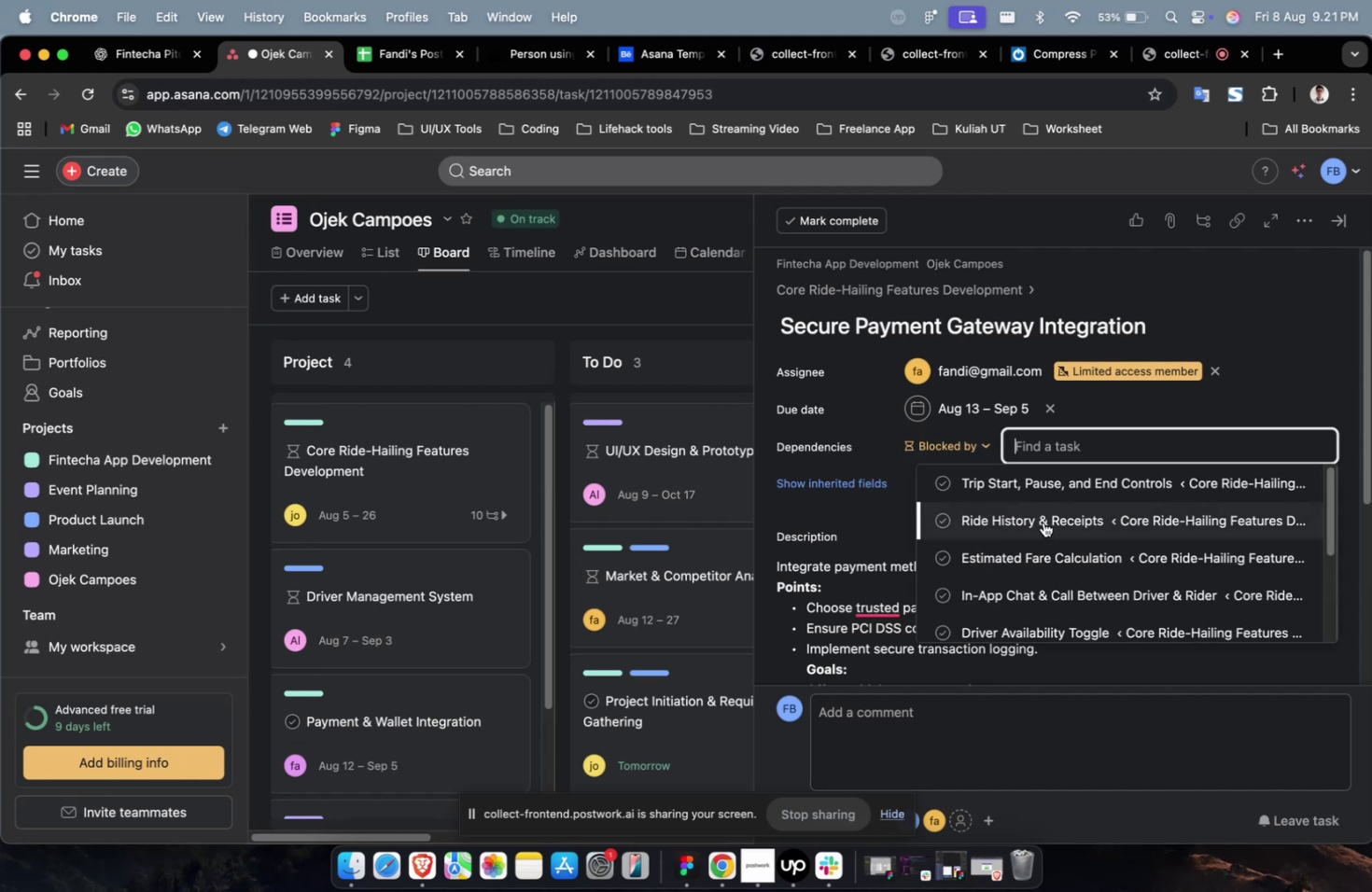 
triple_click([1043, 522])
 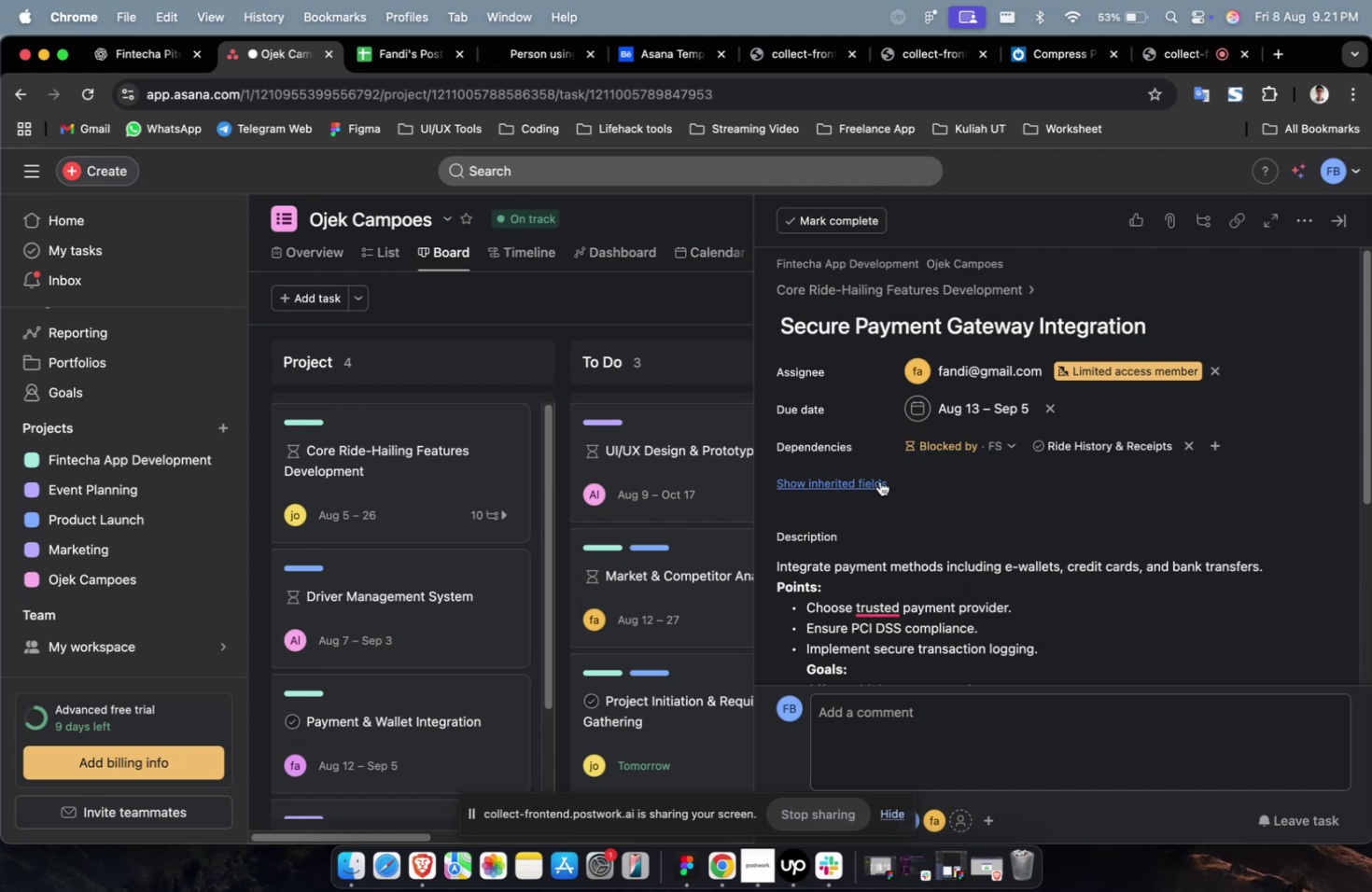 
triple_click([879, 481])
 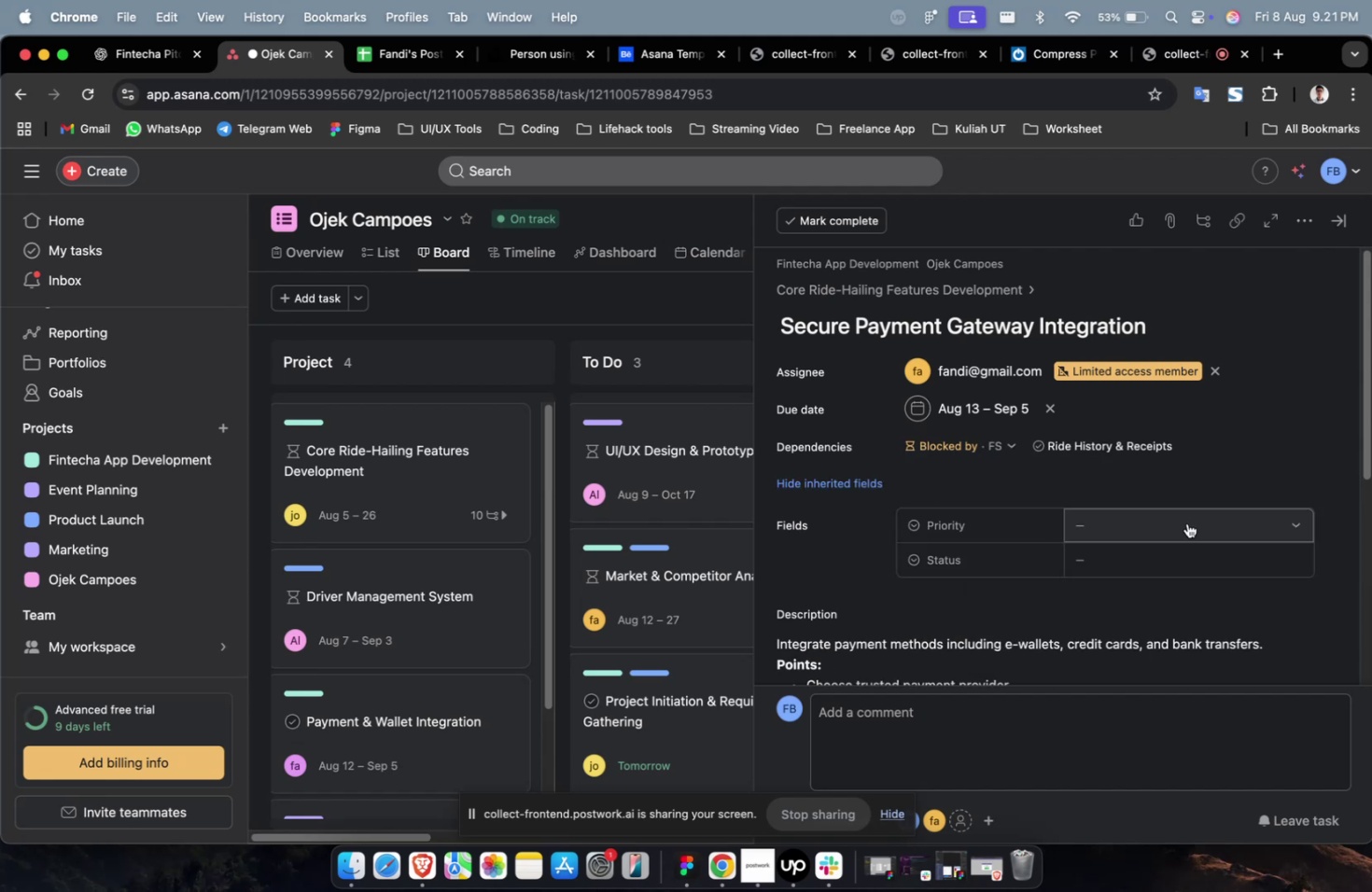 
triple_click([1186, 523])
 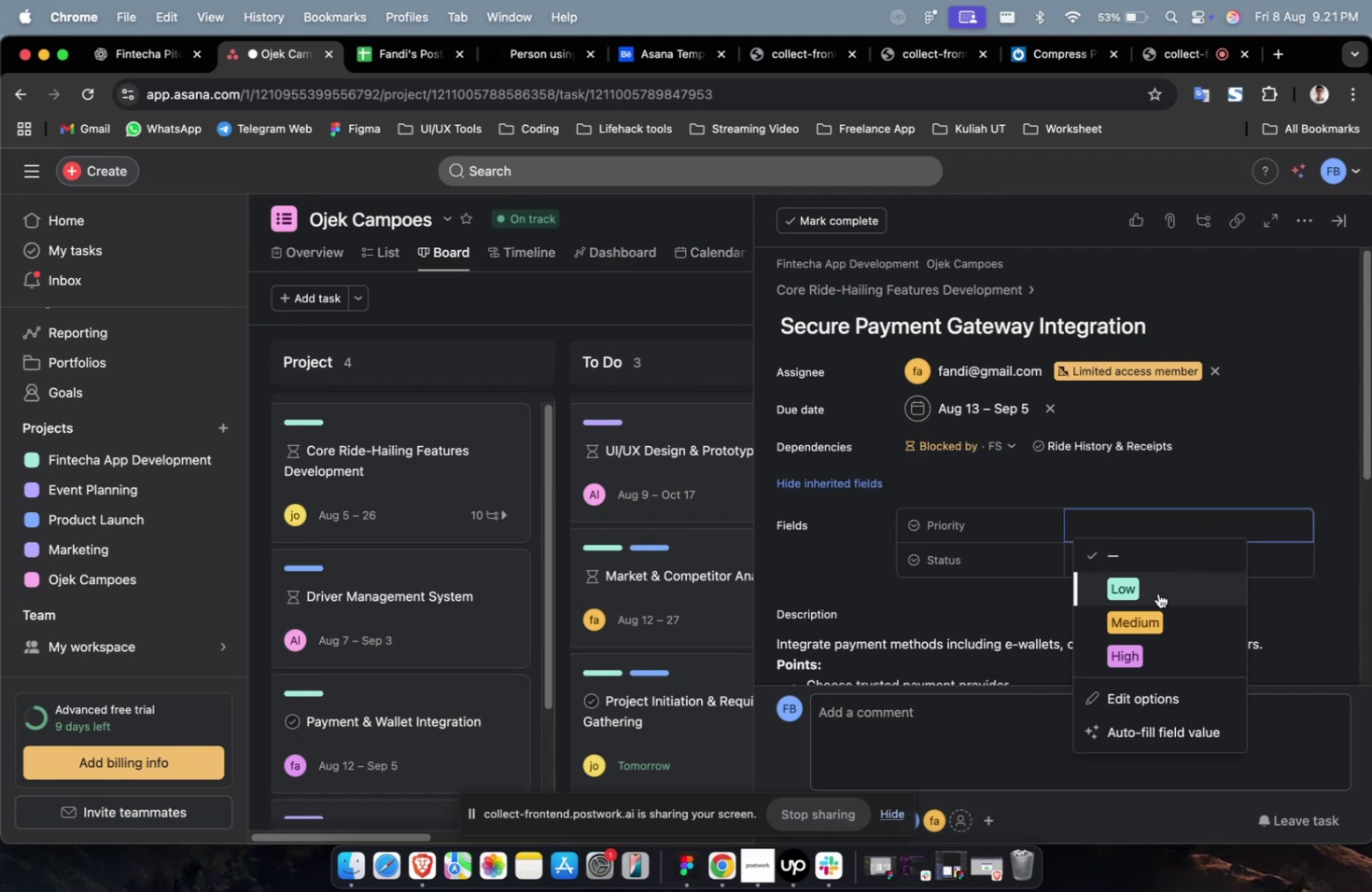 
triple_click([1157, 592])
 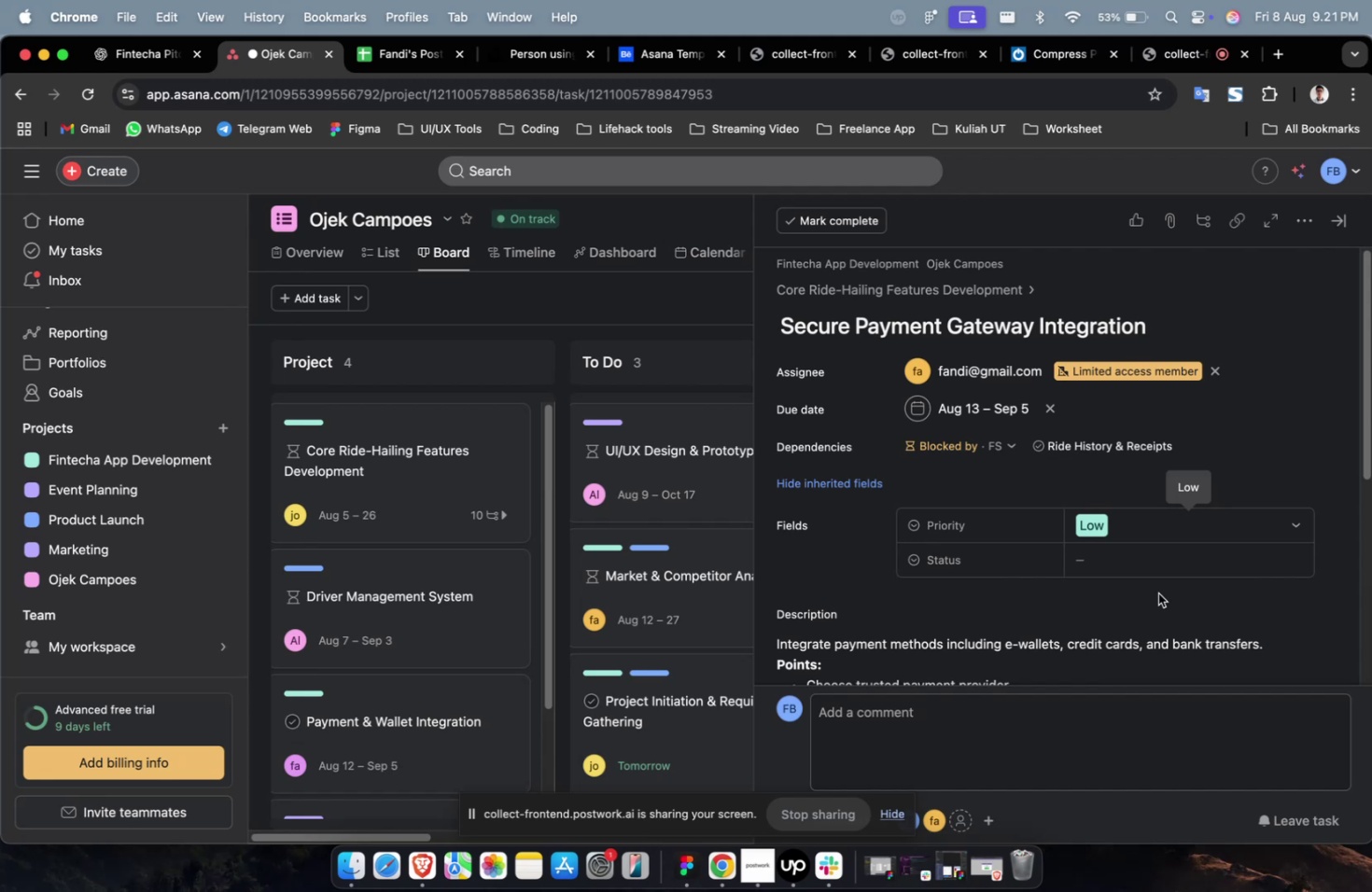 
wait(24.17)
 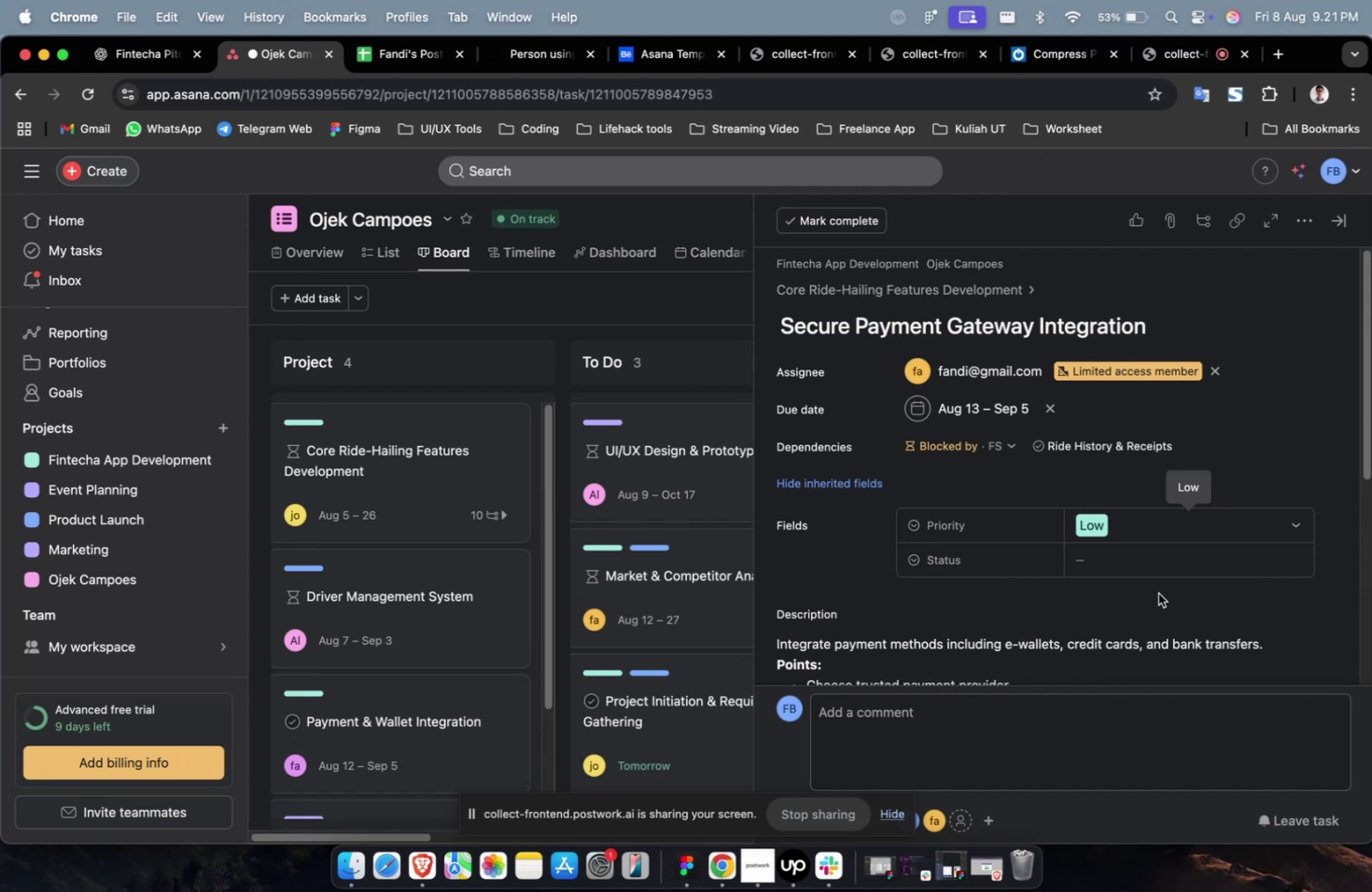 
scroll: coordinate [1157, 592], scroll_direction: down, amount: 7.0
 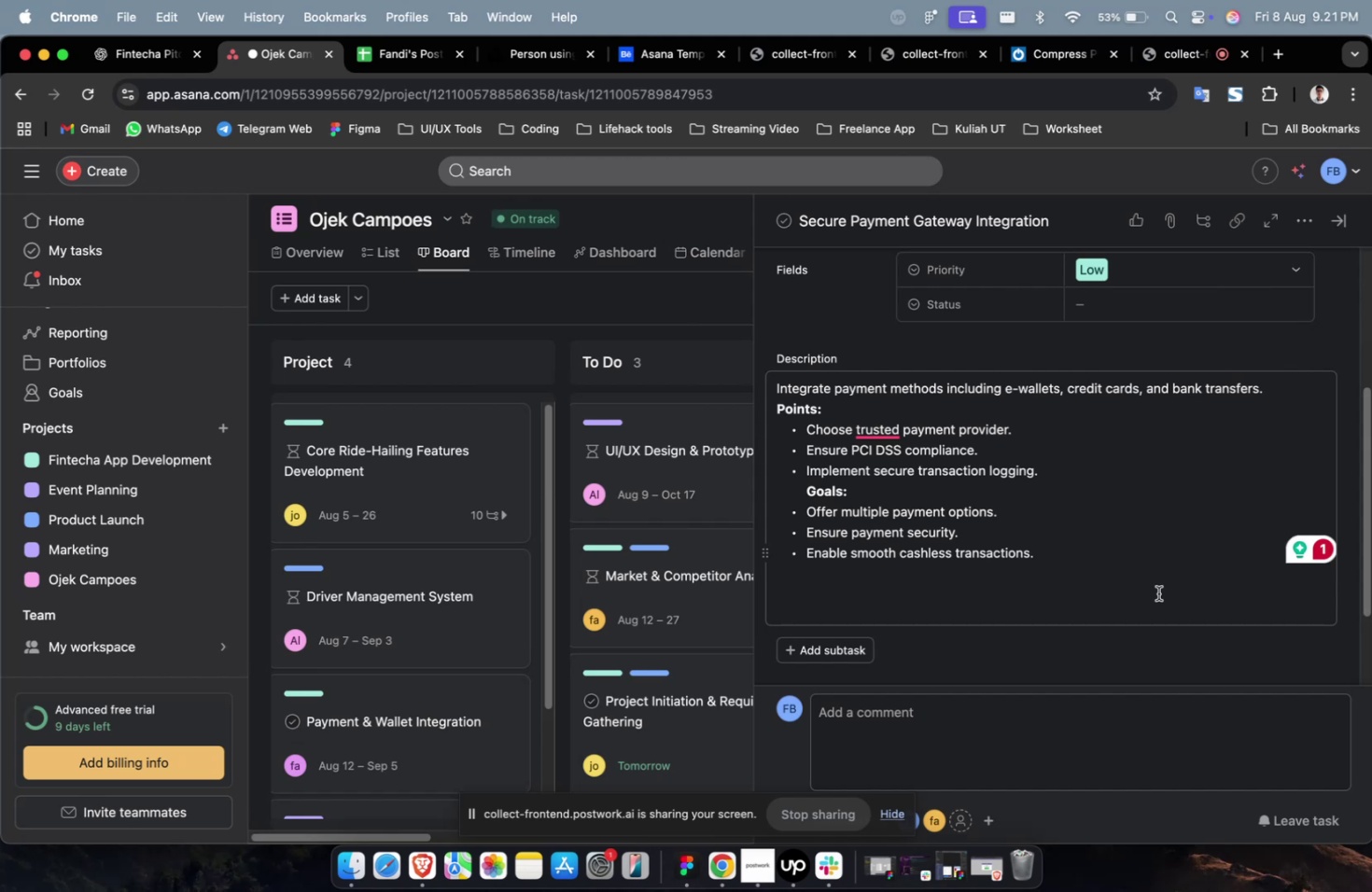 
wait(15.74)
 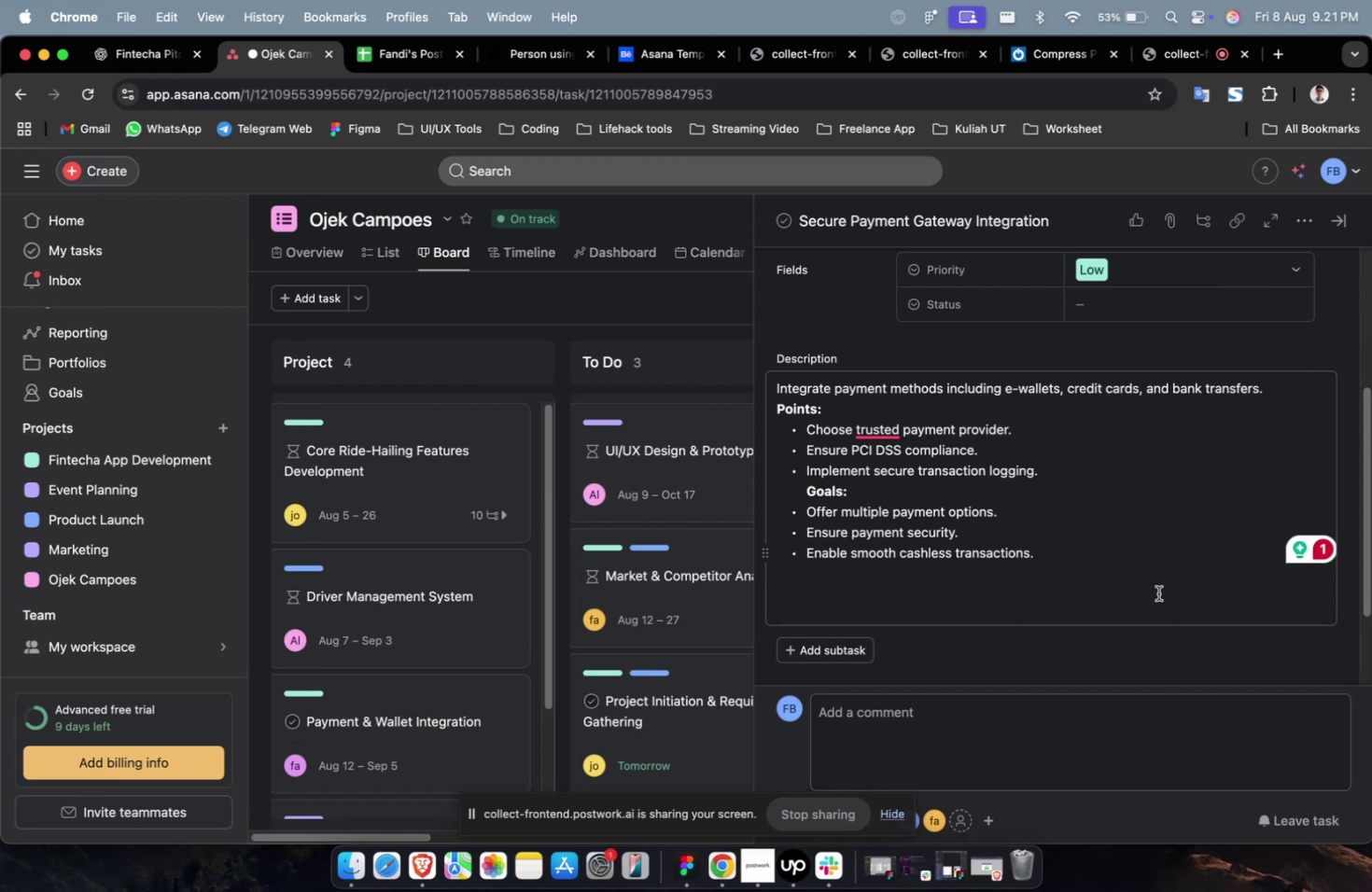 
scroll: coordinate [1157, 605], scroll_direction: up, amount: 7.0
 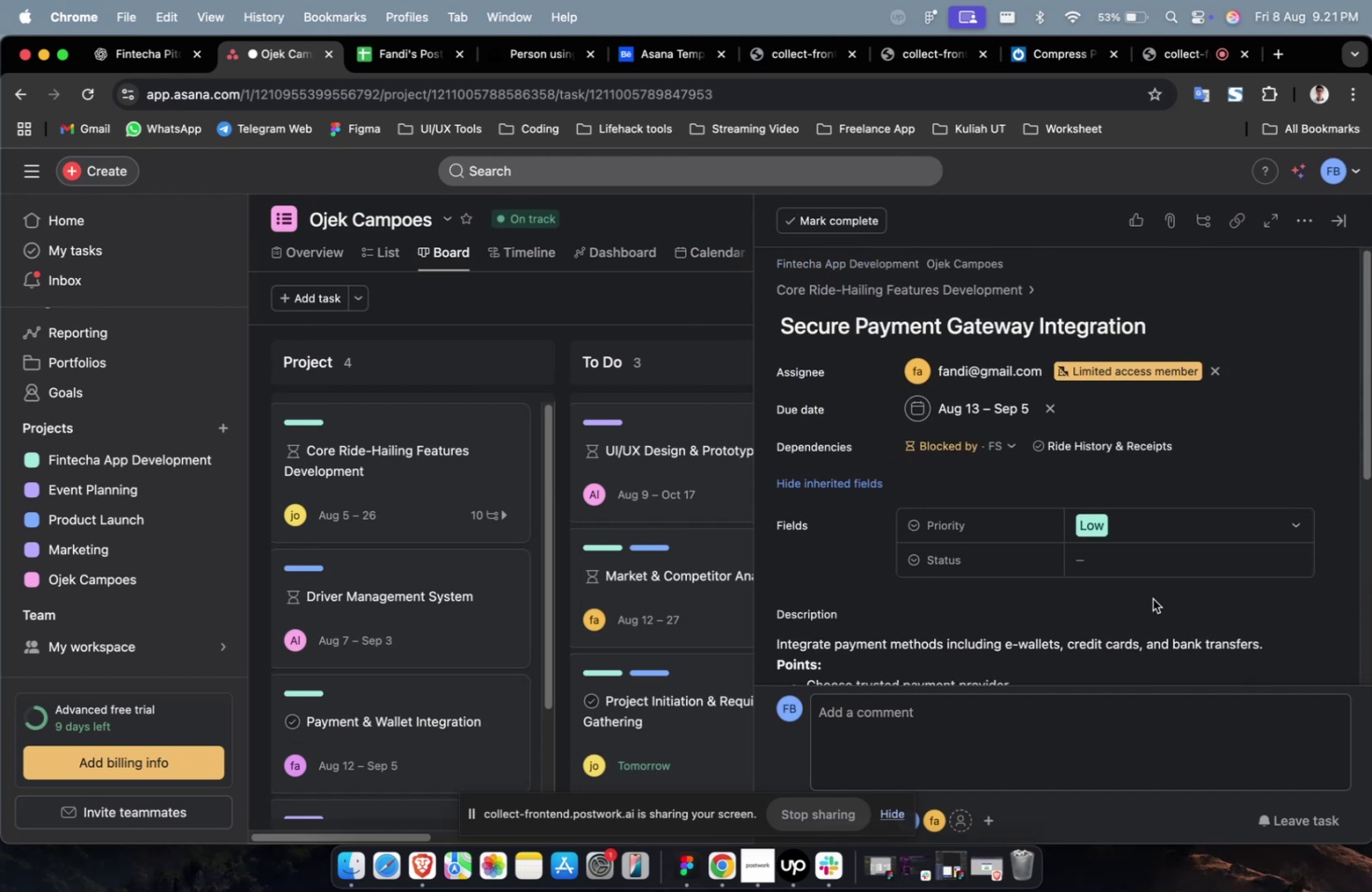 
scroll: coordinate [1152, 598], scroll_direction: down, amount: 4.0
 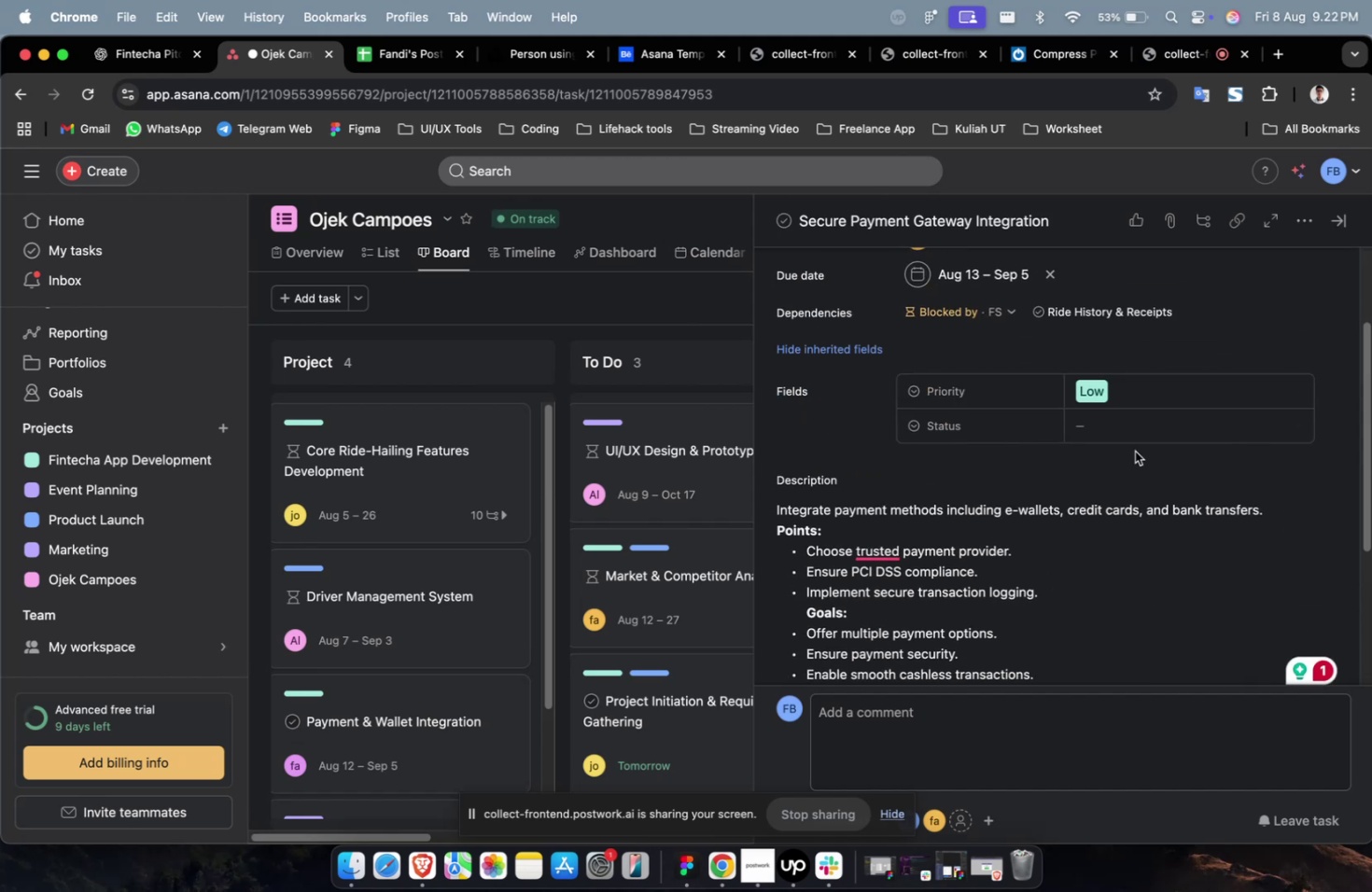 
double_click([1140, 439])
 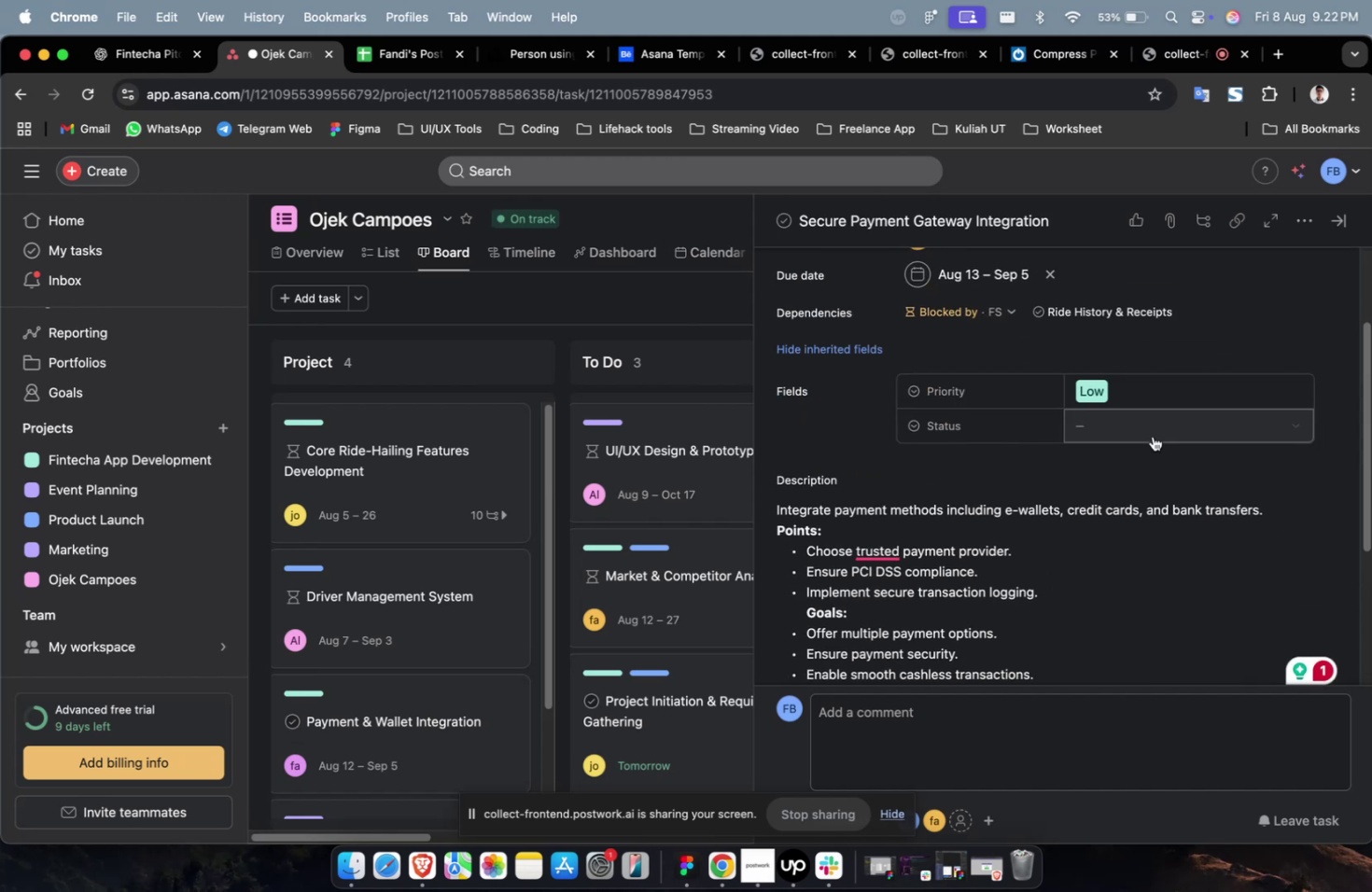 
triple_click([1152, 436])
 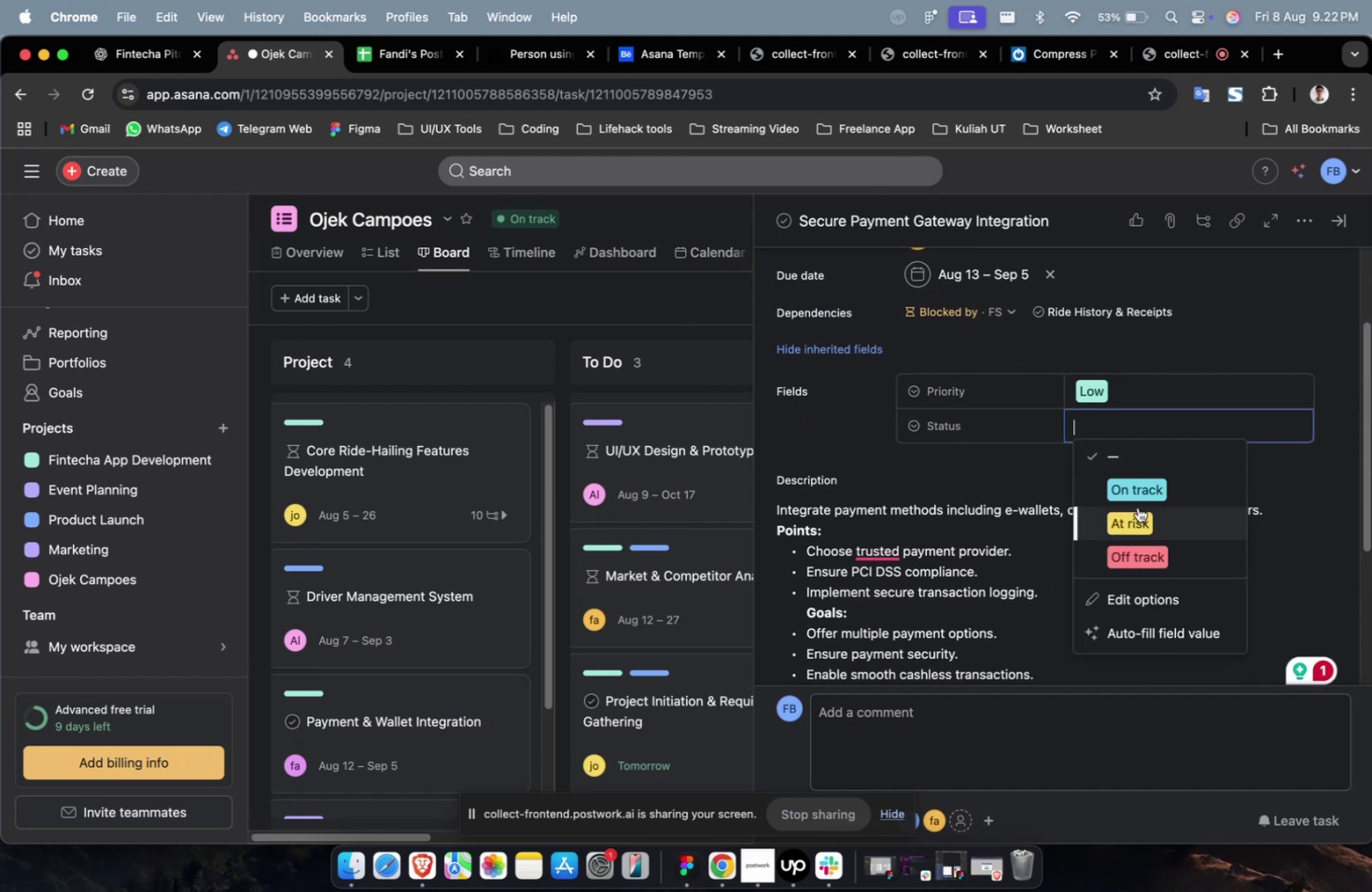 
triple_click([1137, 507])
 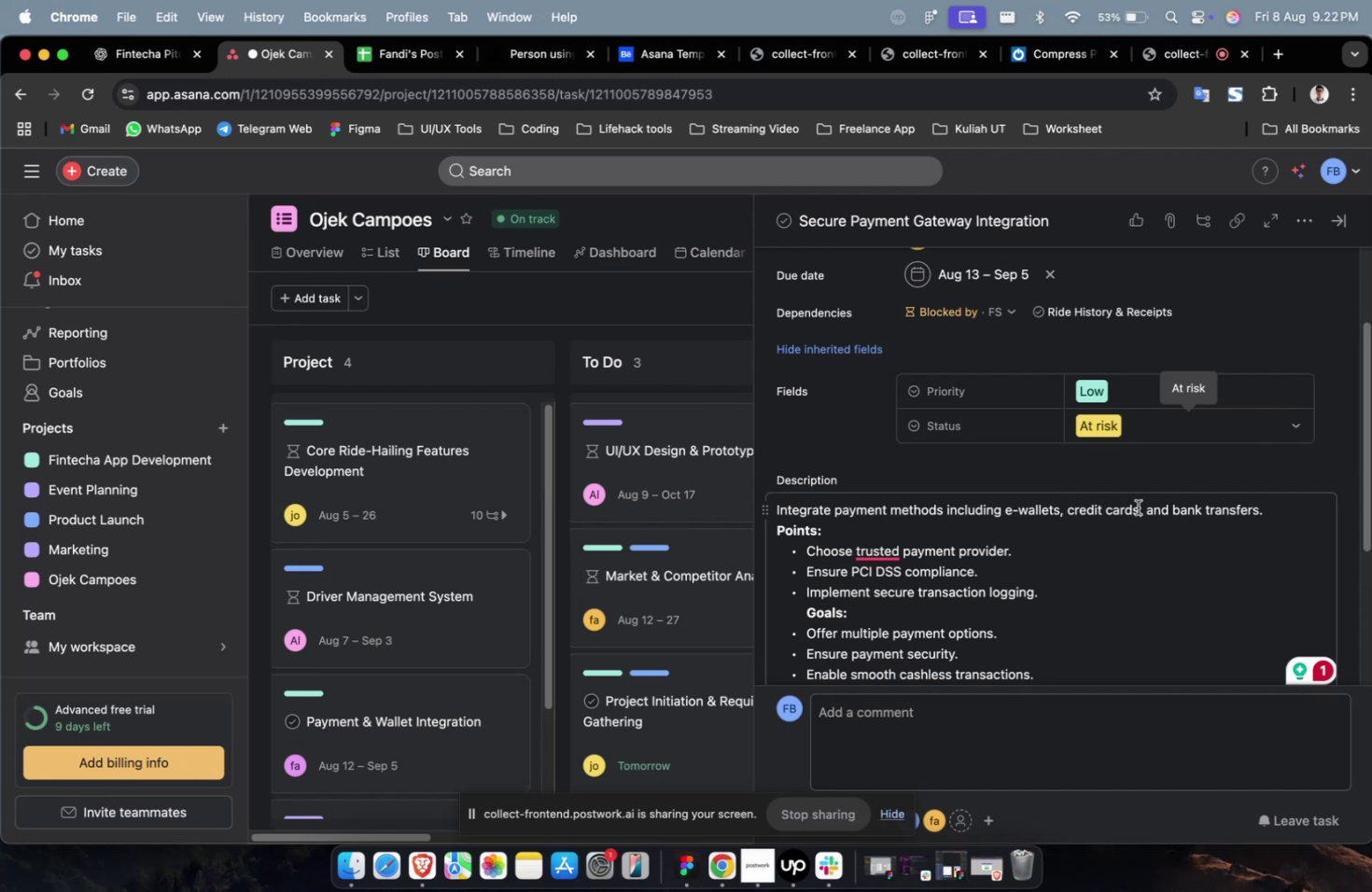 
wait(33.33)
 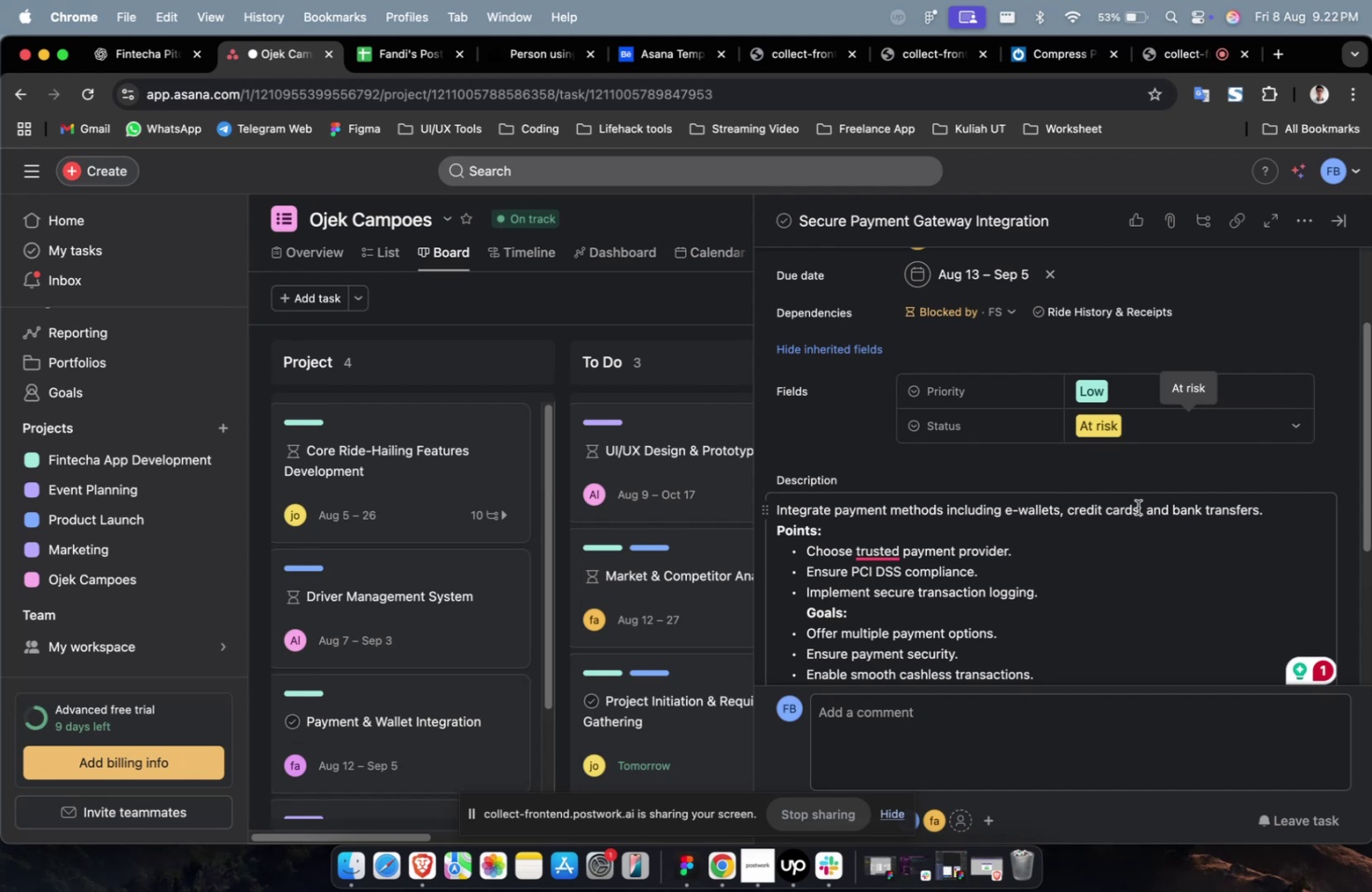 
scroll: coordinate [1137, 507], scroll_direction: up, amount: 7.0
 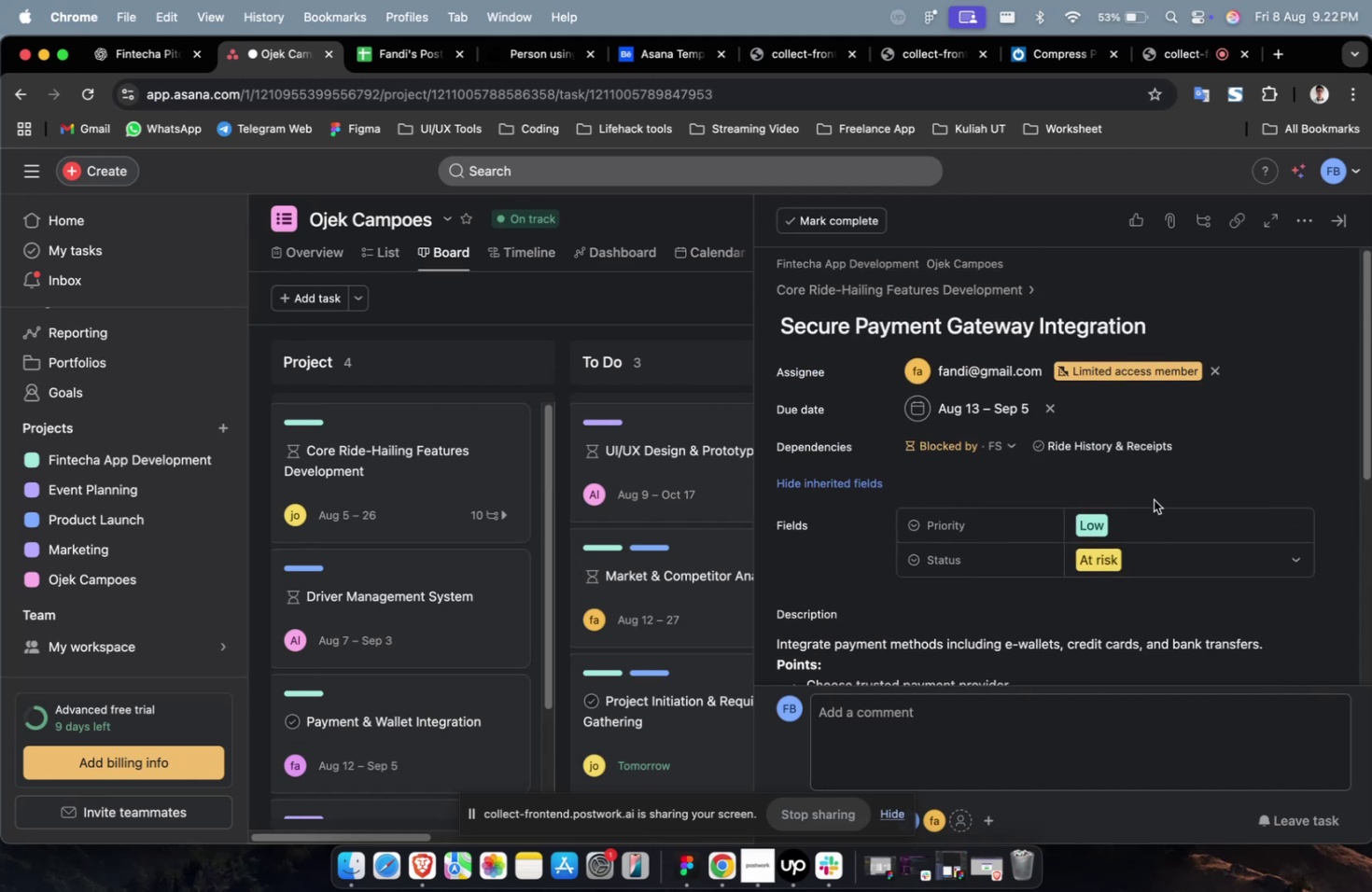 
scroll: coordinate [1158, 528], scroll_direction: down, amount: 5.0
 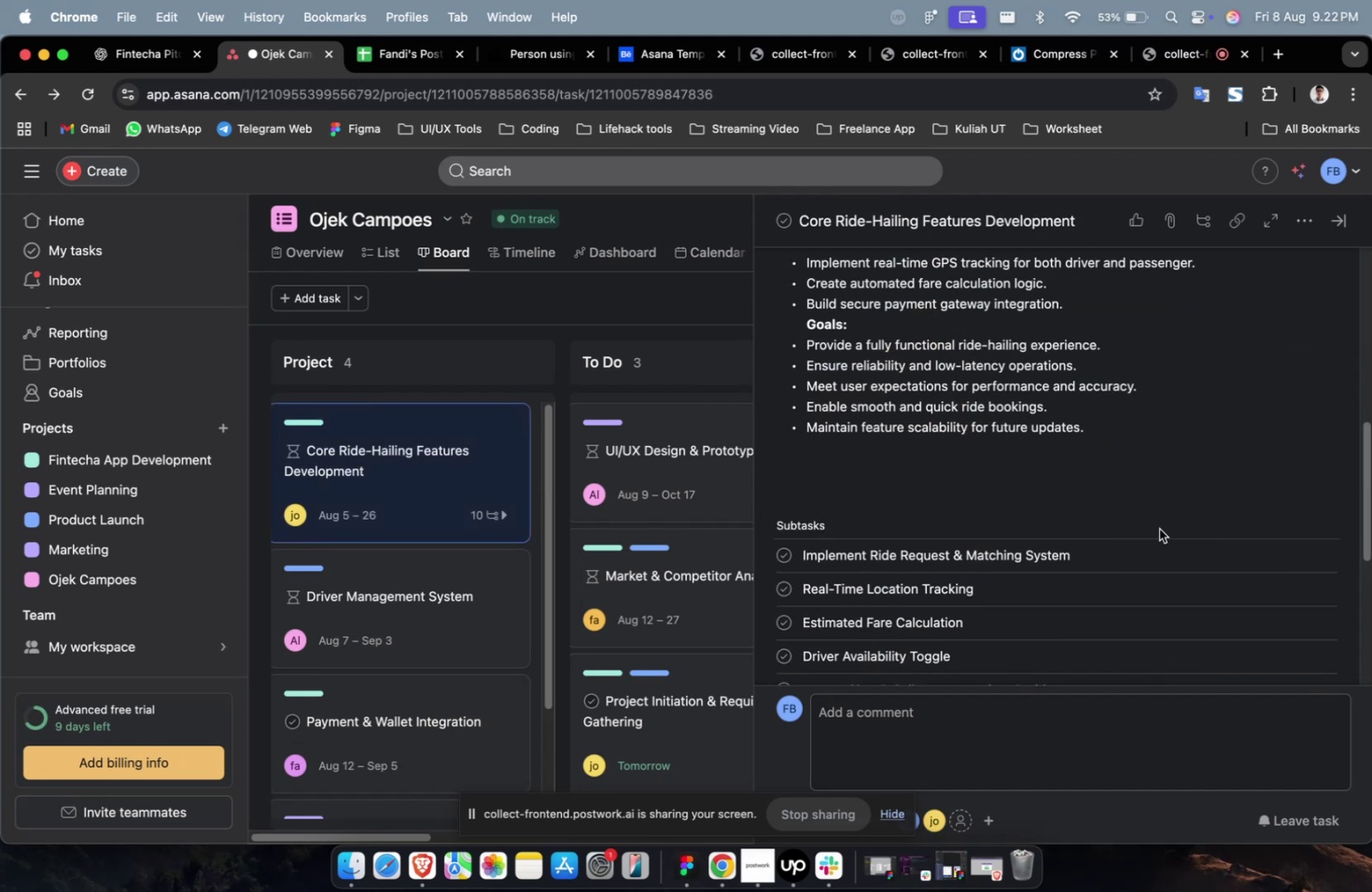 
wait(6.23)
 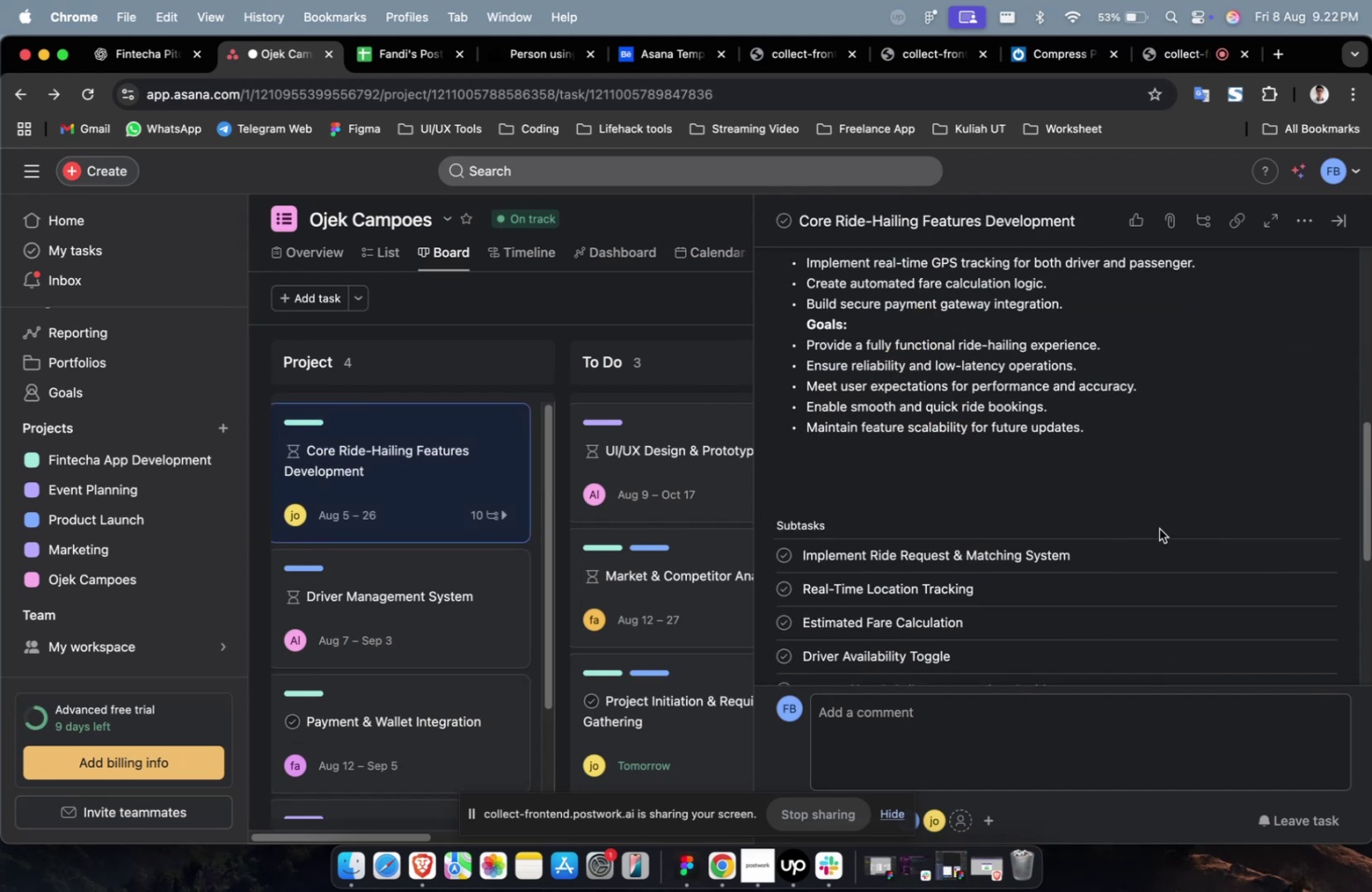 
scroll: coordinate [1150, 535], scroll_direction: down, amount: 4.0
 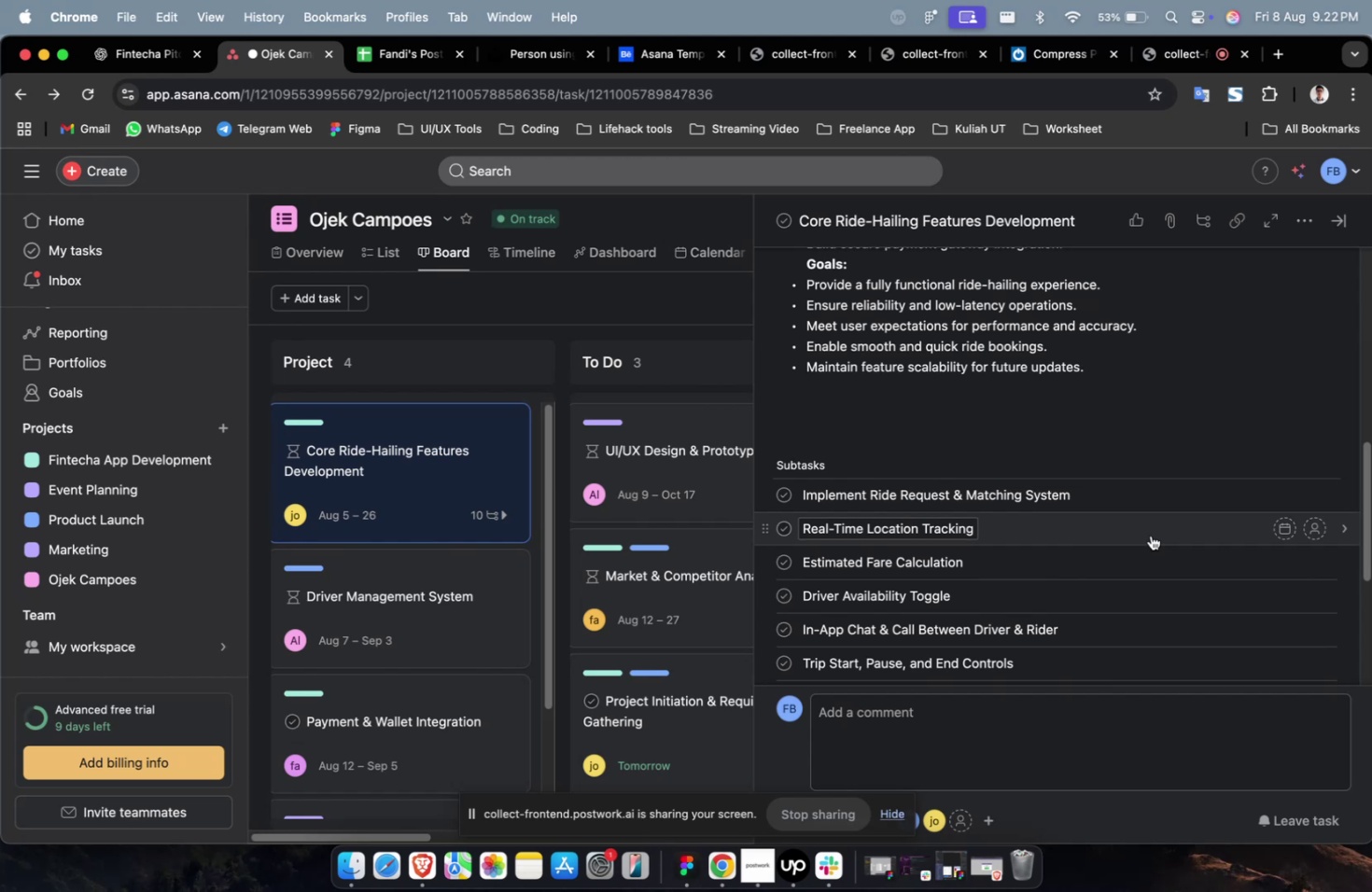 
wait(14.69)
 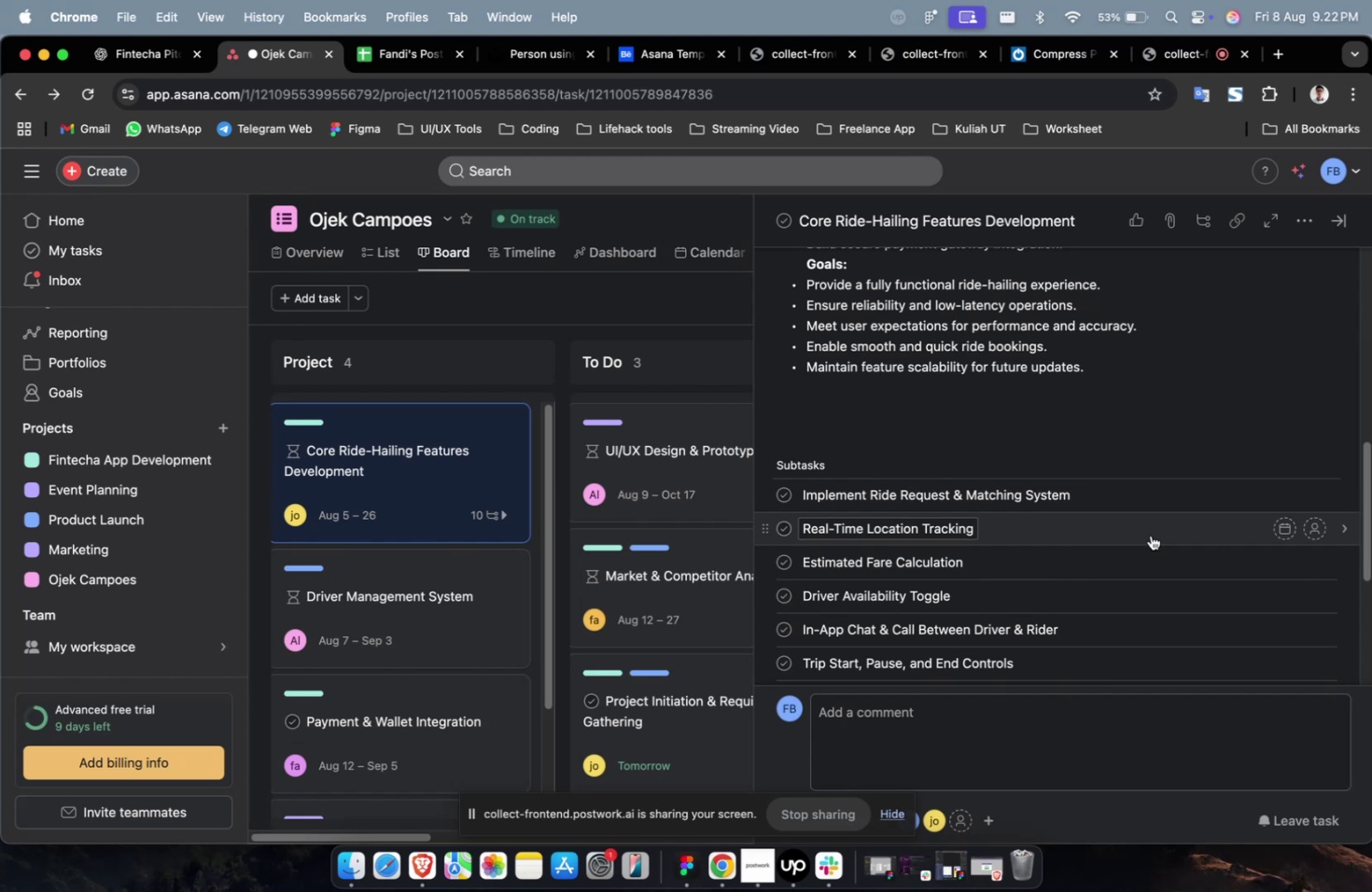 
scroll: coordinate [1150, 535], scroll_direction: down, amount: 9.0
 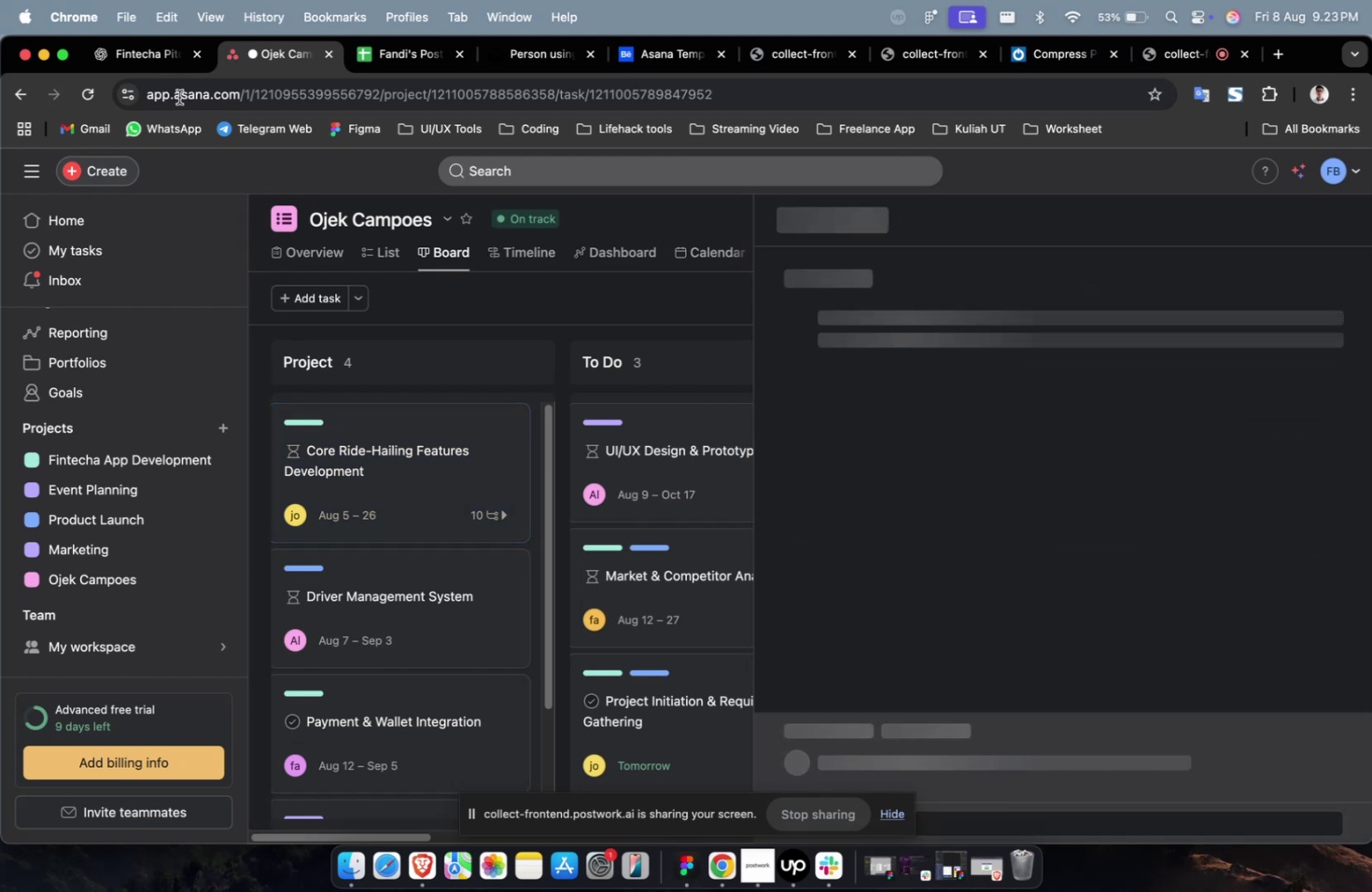 
double_click([166, 67])
 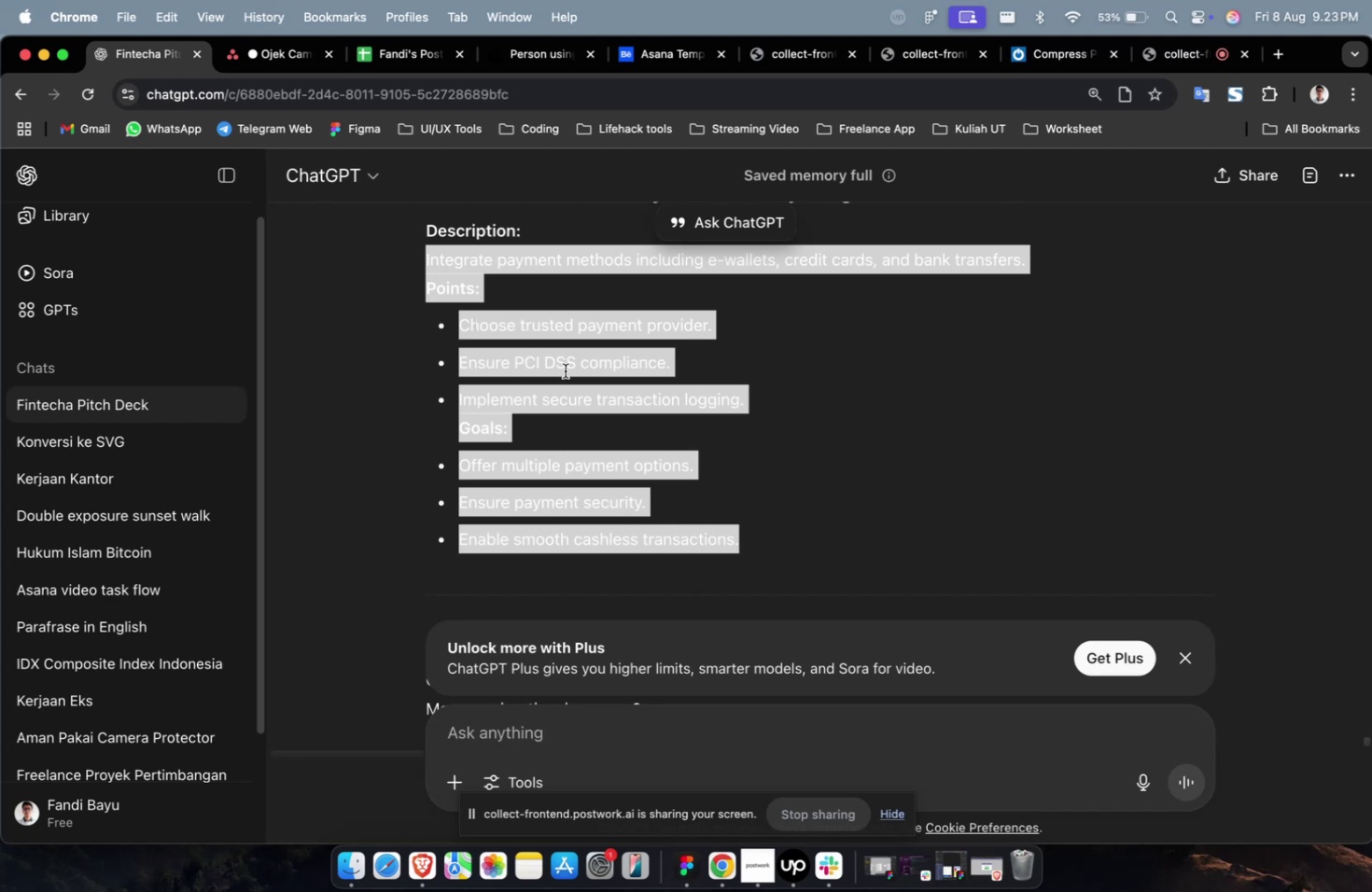 
scroll: coordinate [677, 437], scroll_direction: up, amount: 13.0
 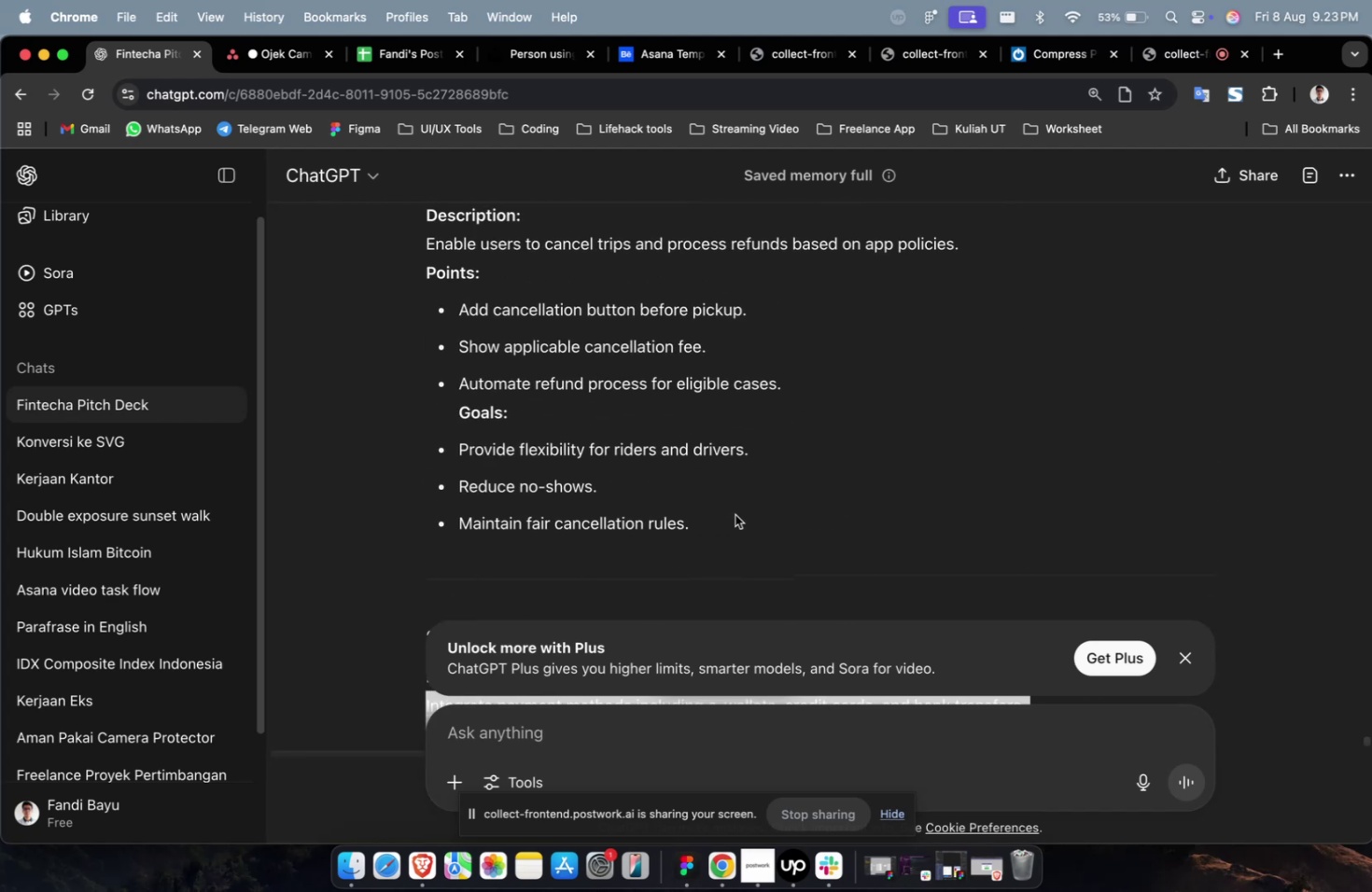 
left_click_drag(start_coordinate=[735, 514], to_coordinate=[387, 252])
 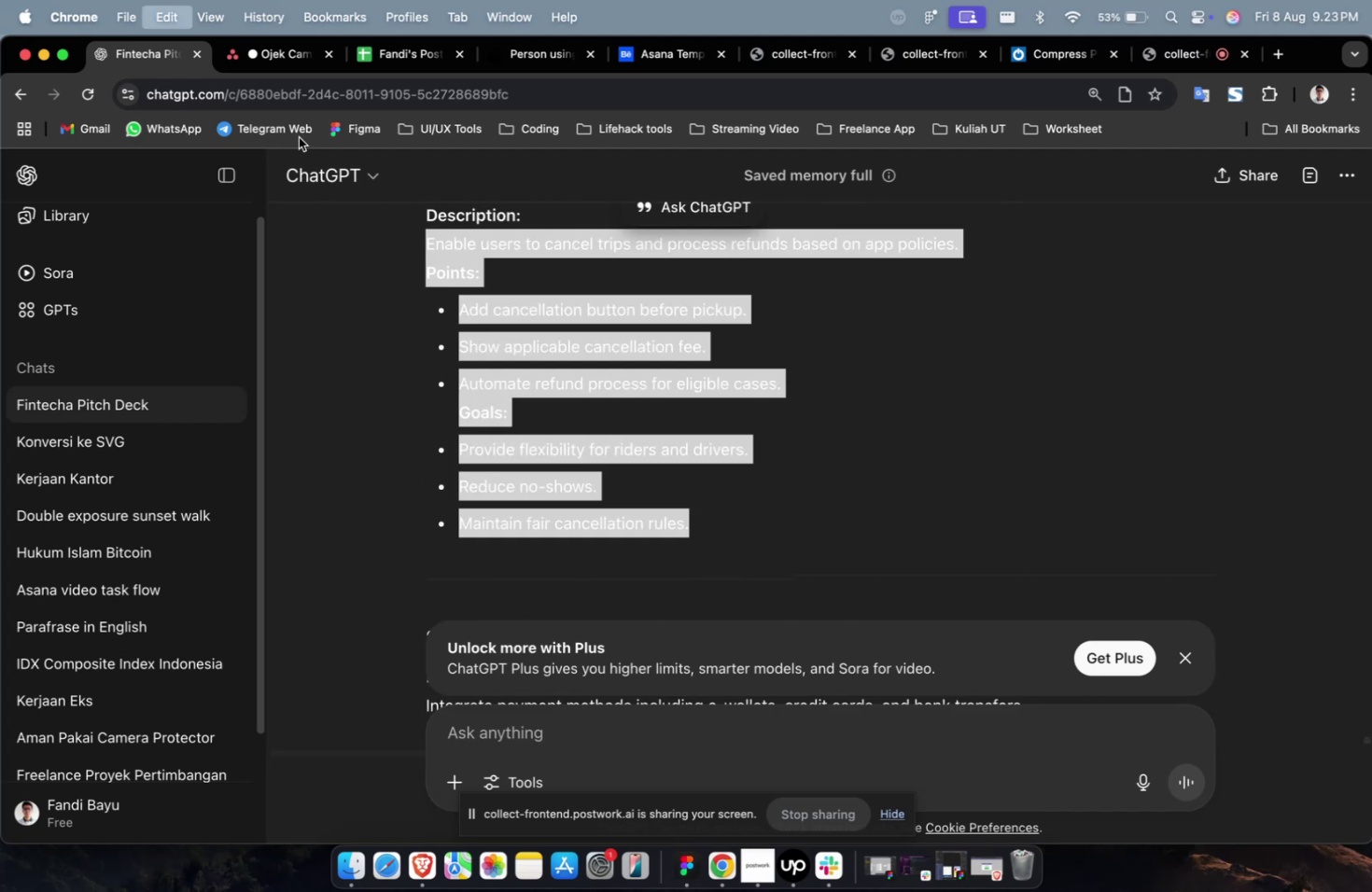 
key(Meta+CommandLeft)
 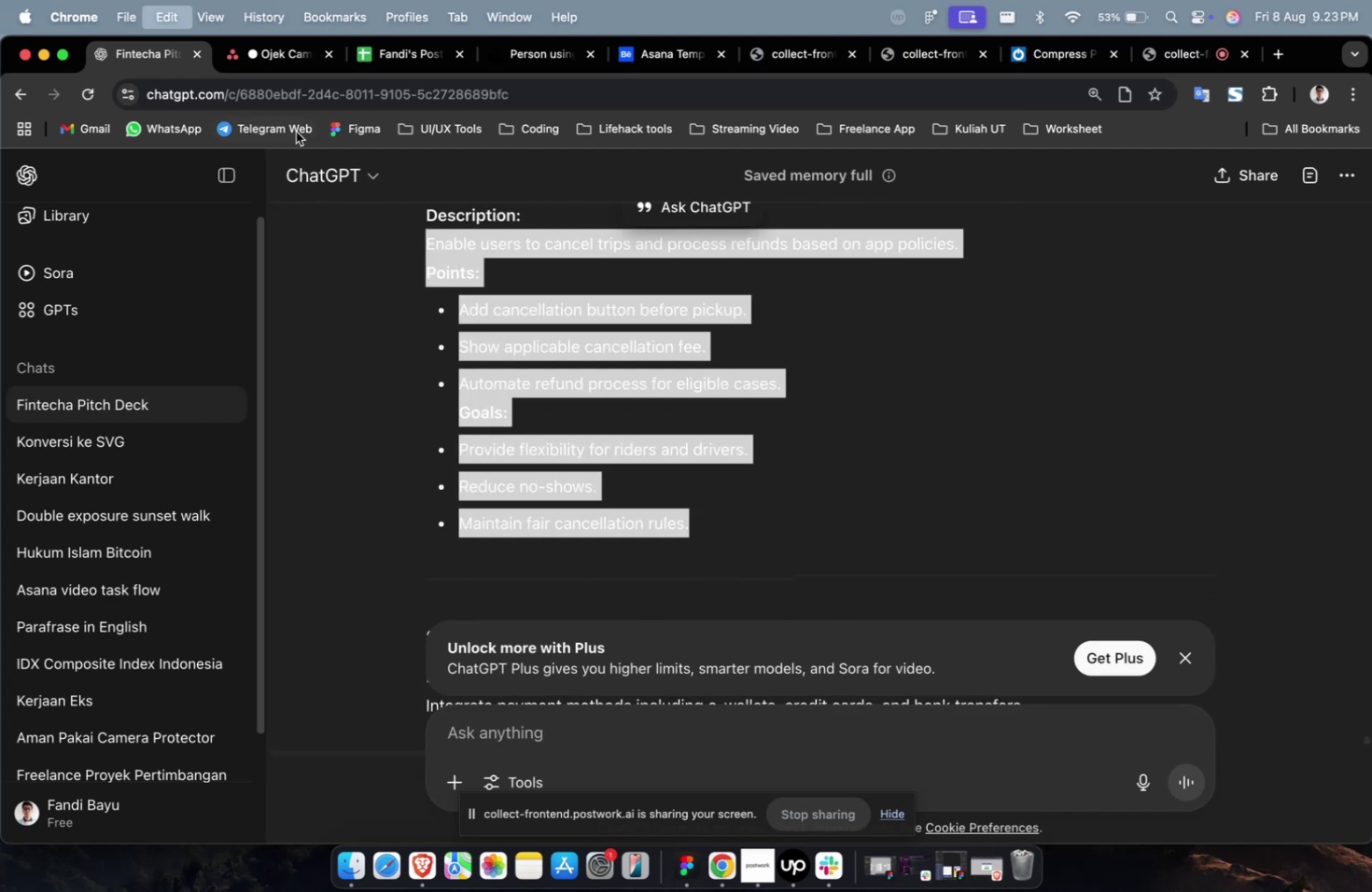 
key(Meta+C)
 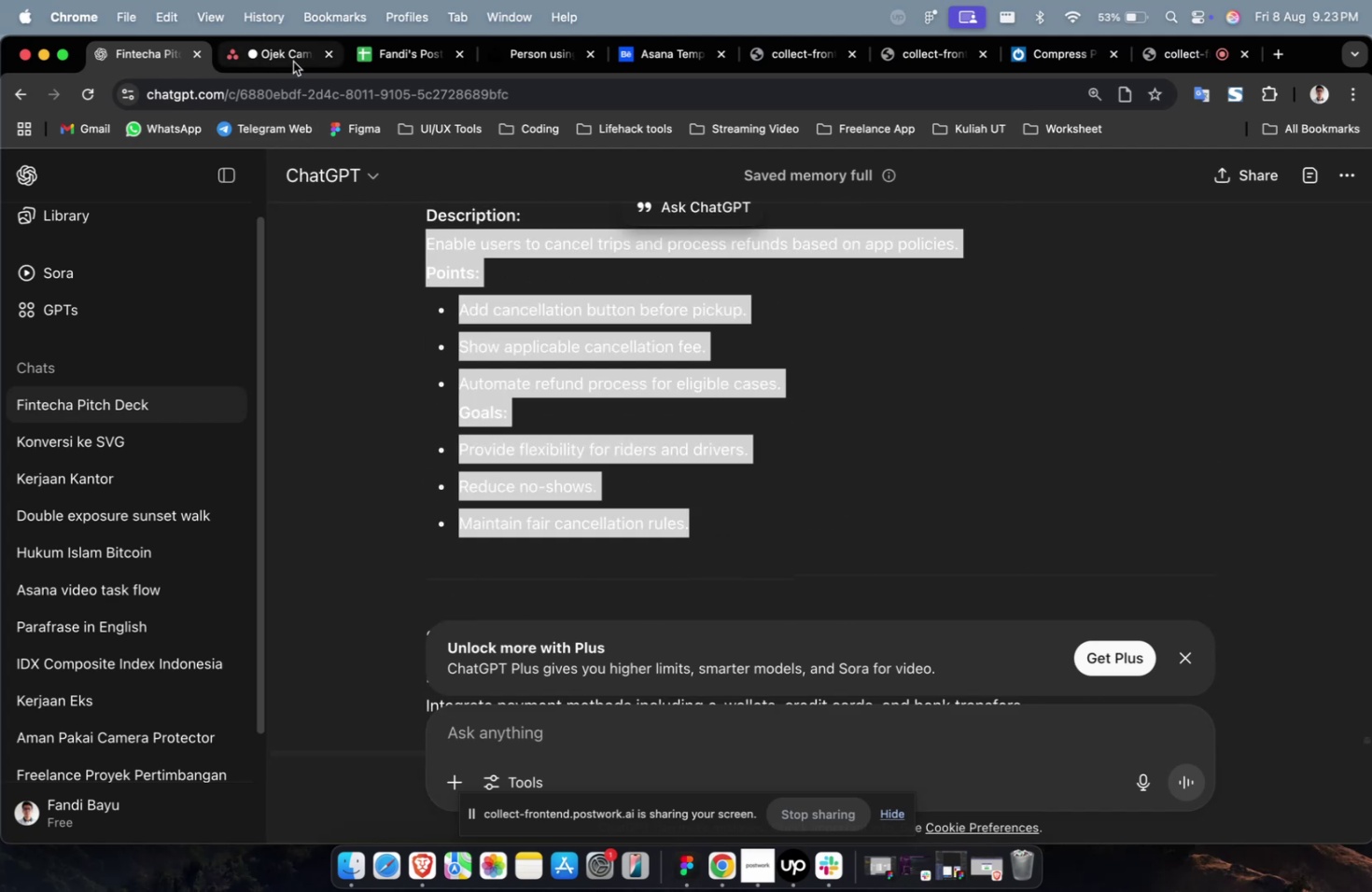 
left_click([293, 62])
 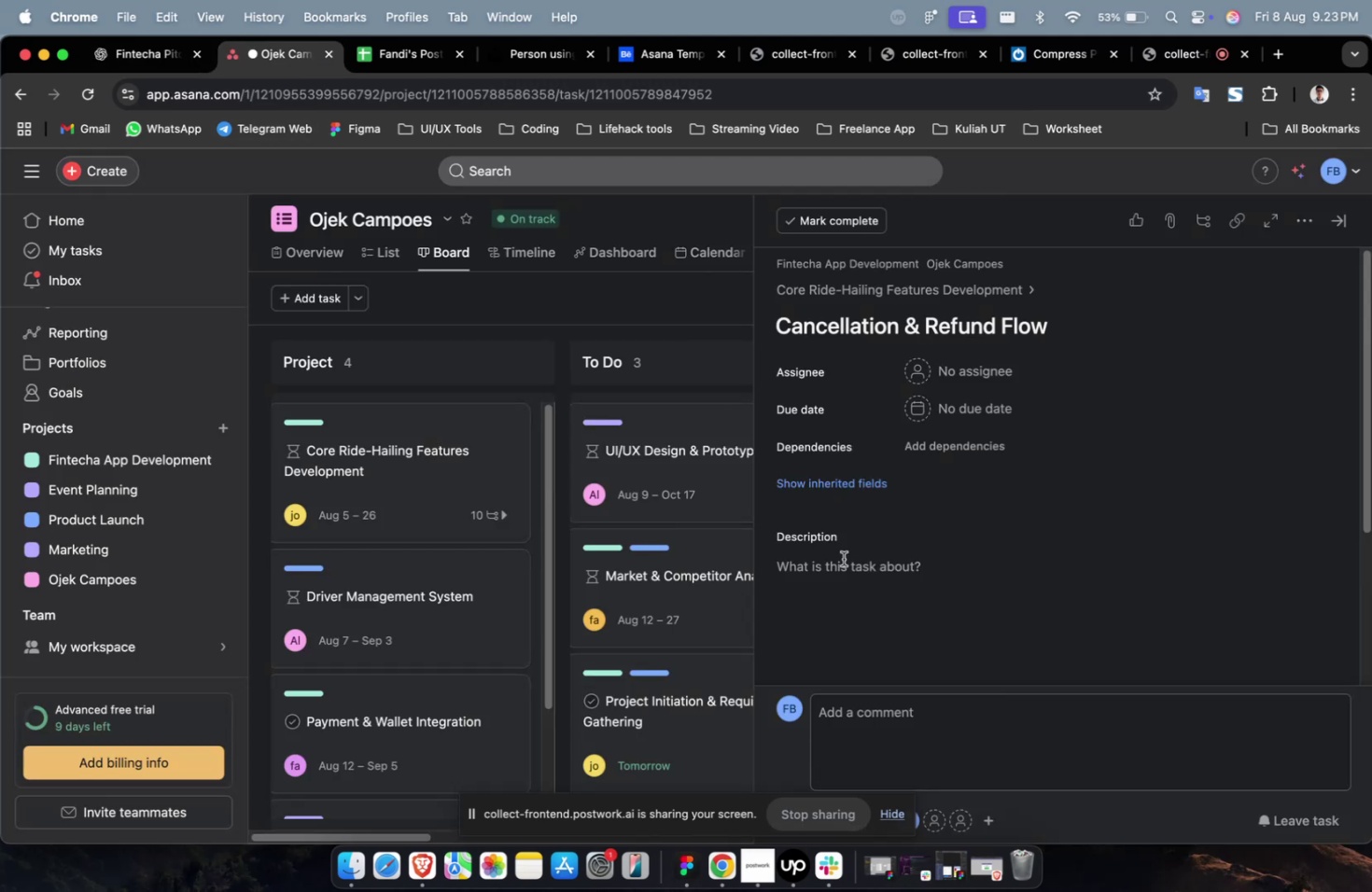 
double_click([843, 558])
 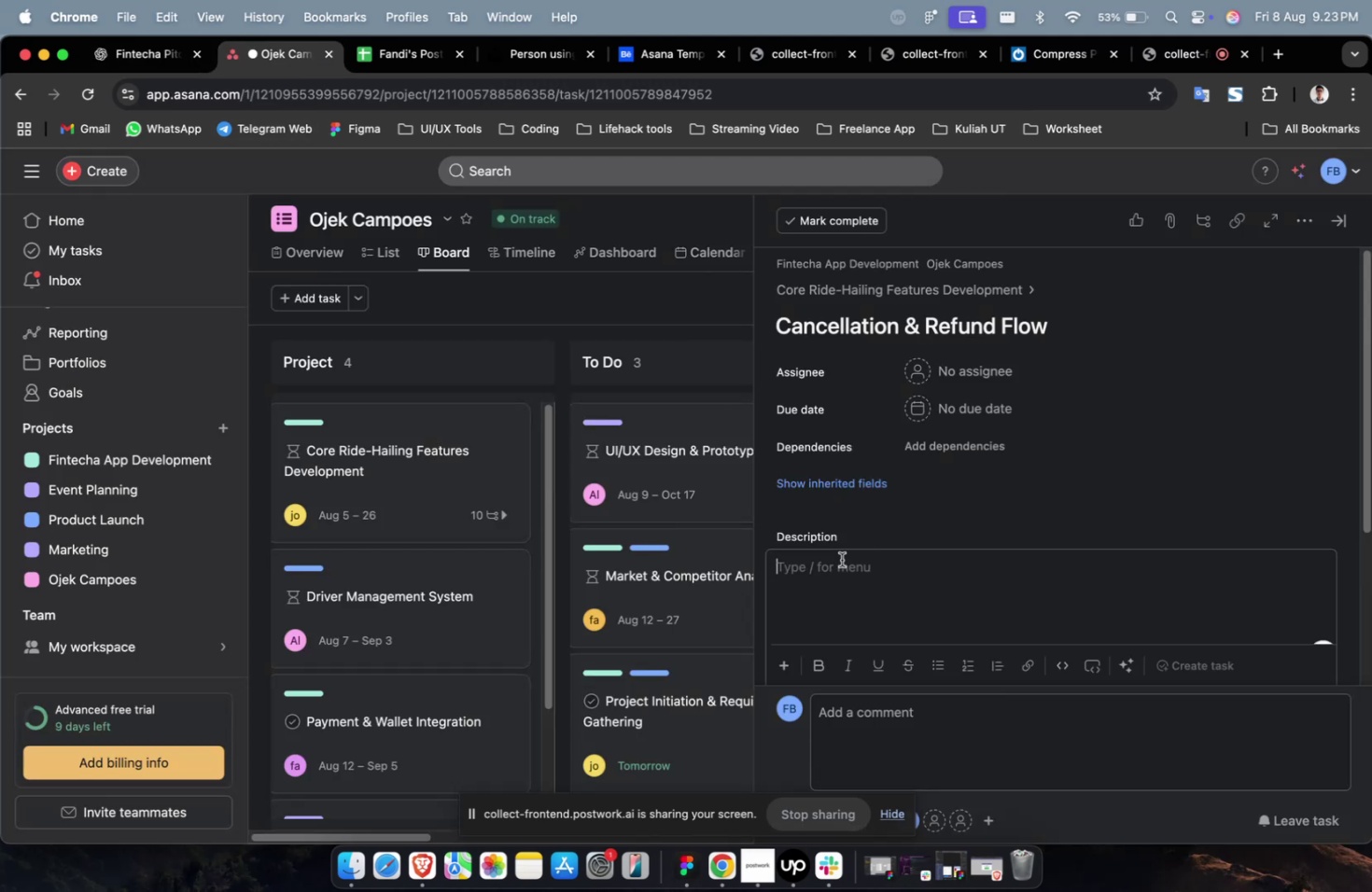 
key(Meta+CommandLeft)
 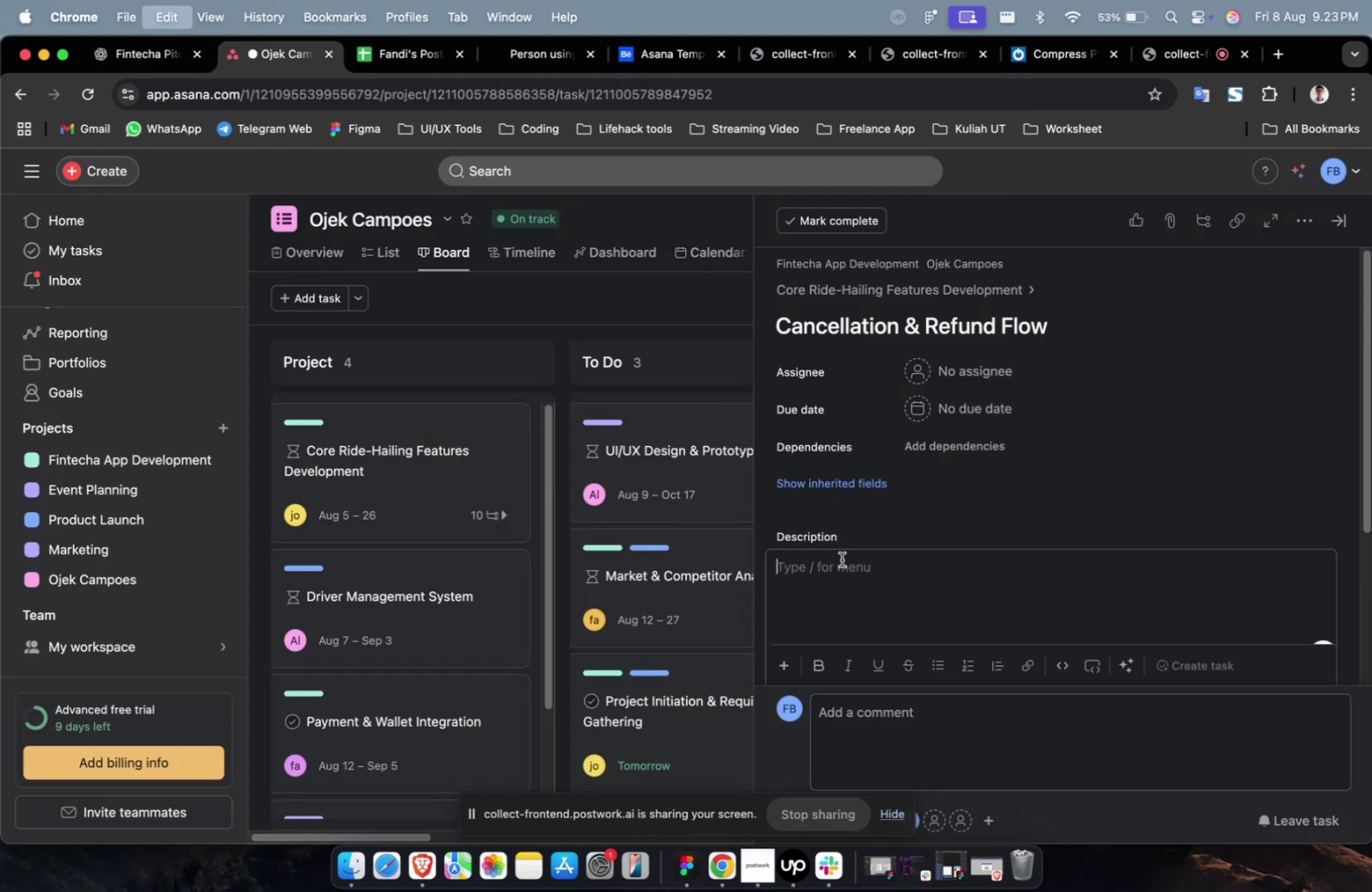 
key(Meta+V)
 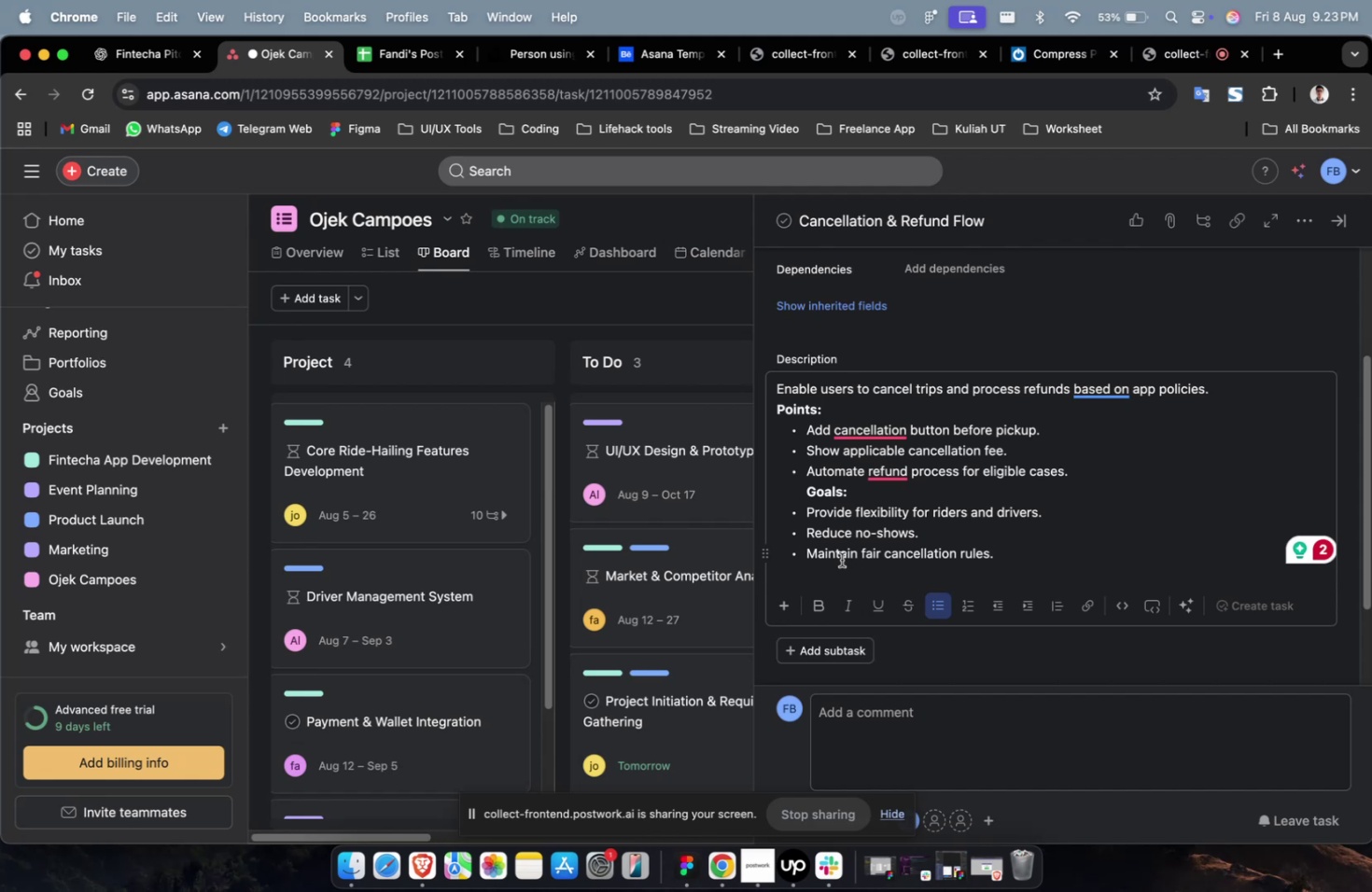 
wait(43.48)
 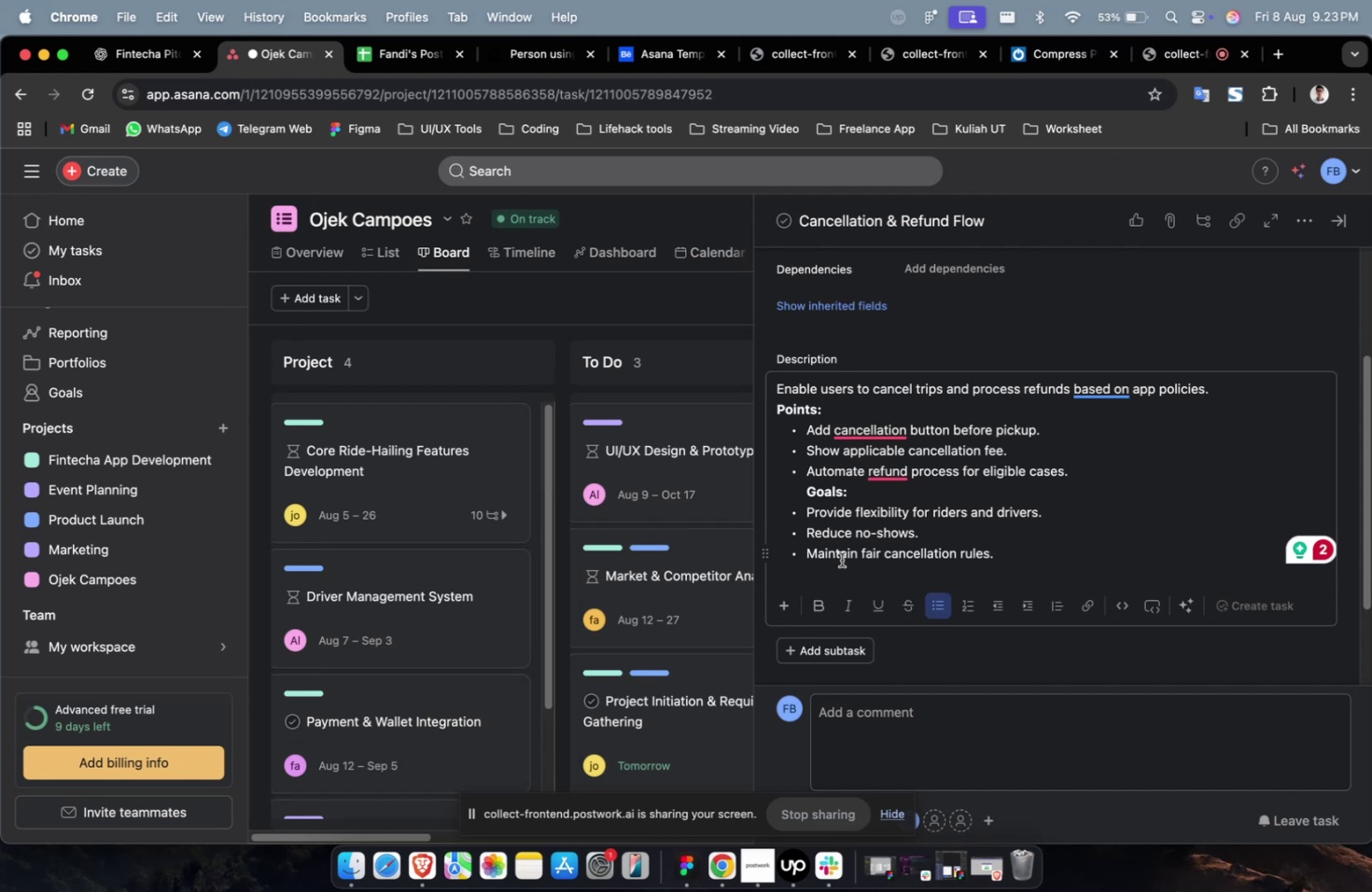 
scroll: coordinate [841, 559], scroll_direction: down, amount: 4.0
 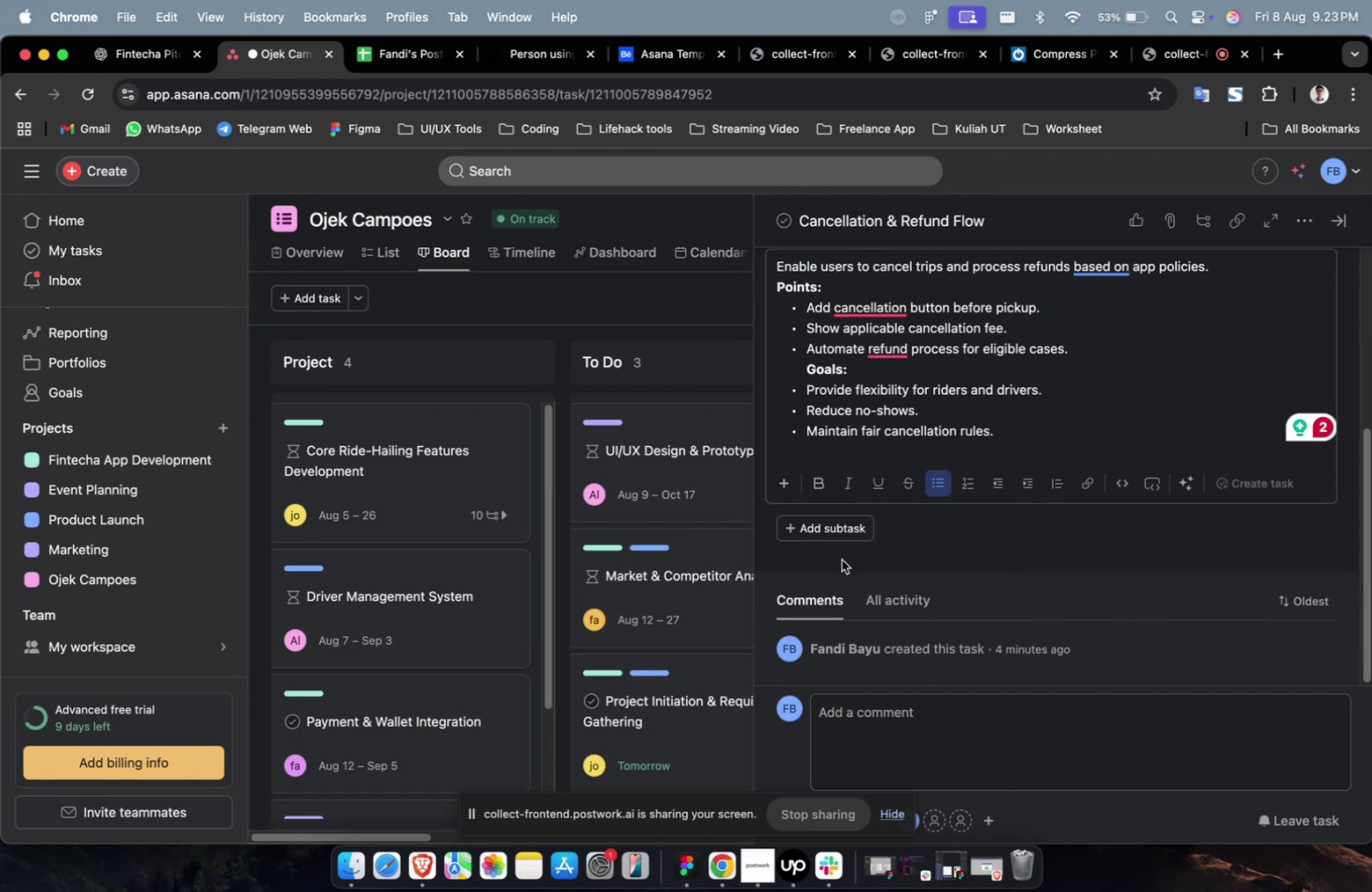 
scroll: coordinate [905, 571], scroll_direction: up, amount: 9.0
 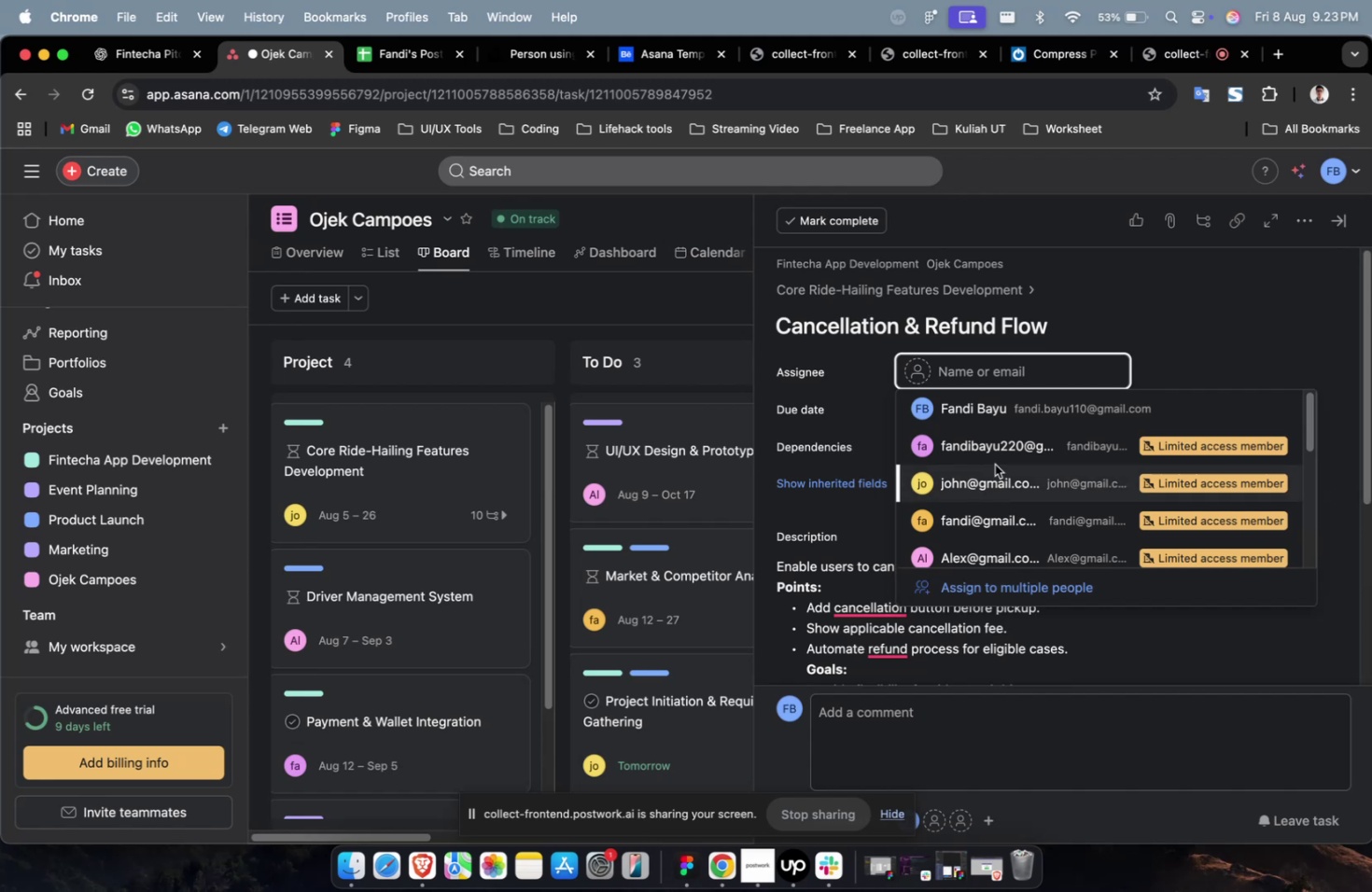 
left_click([994, 464])
 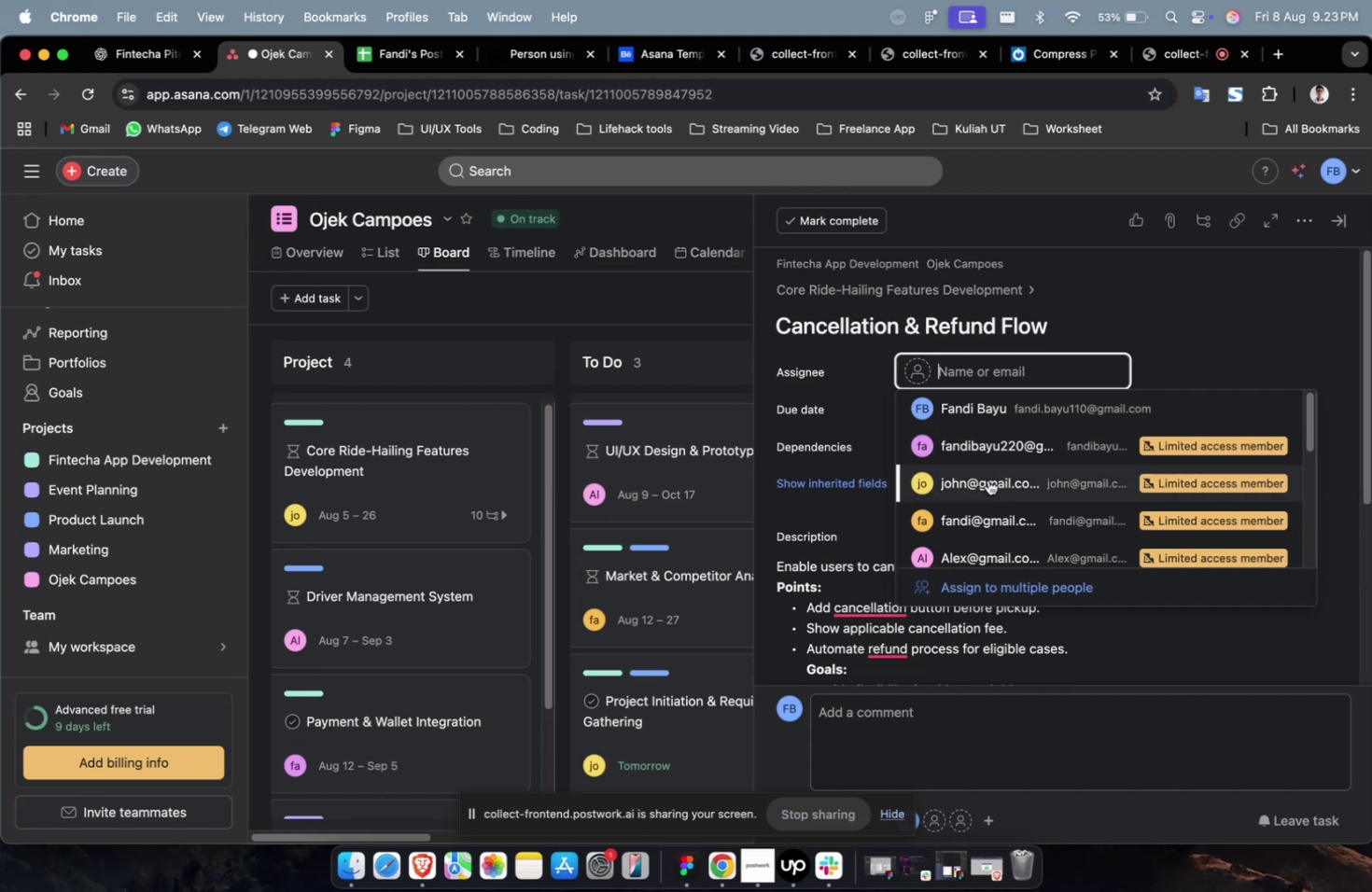 
double_click([987, 480])
 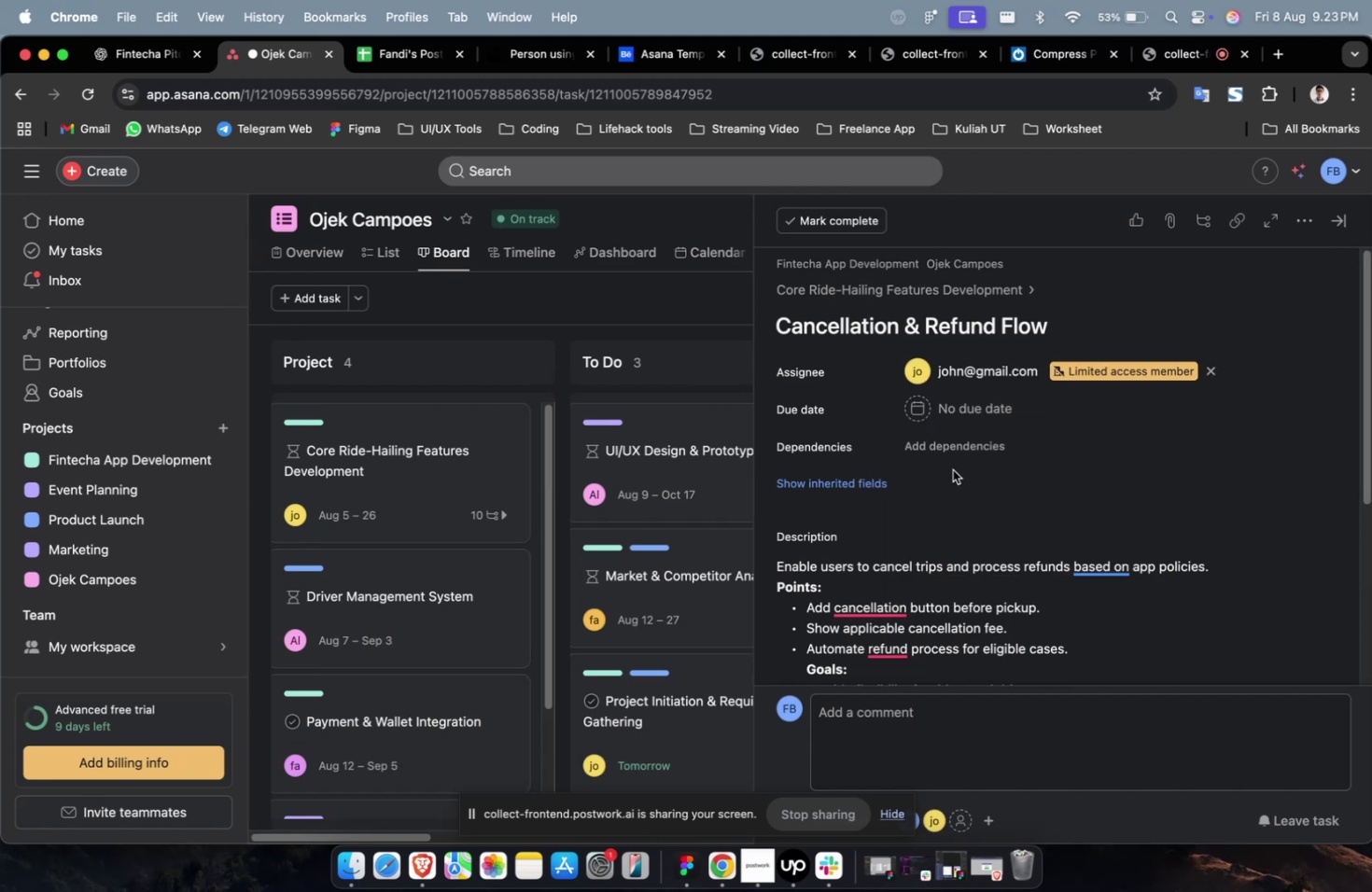 
left_click([970, 416])
 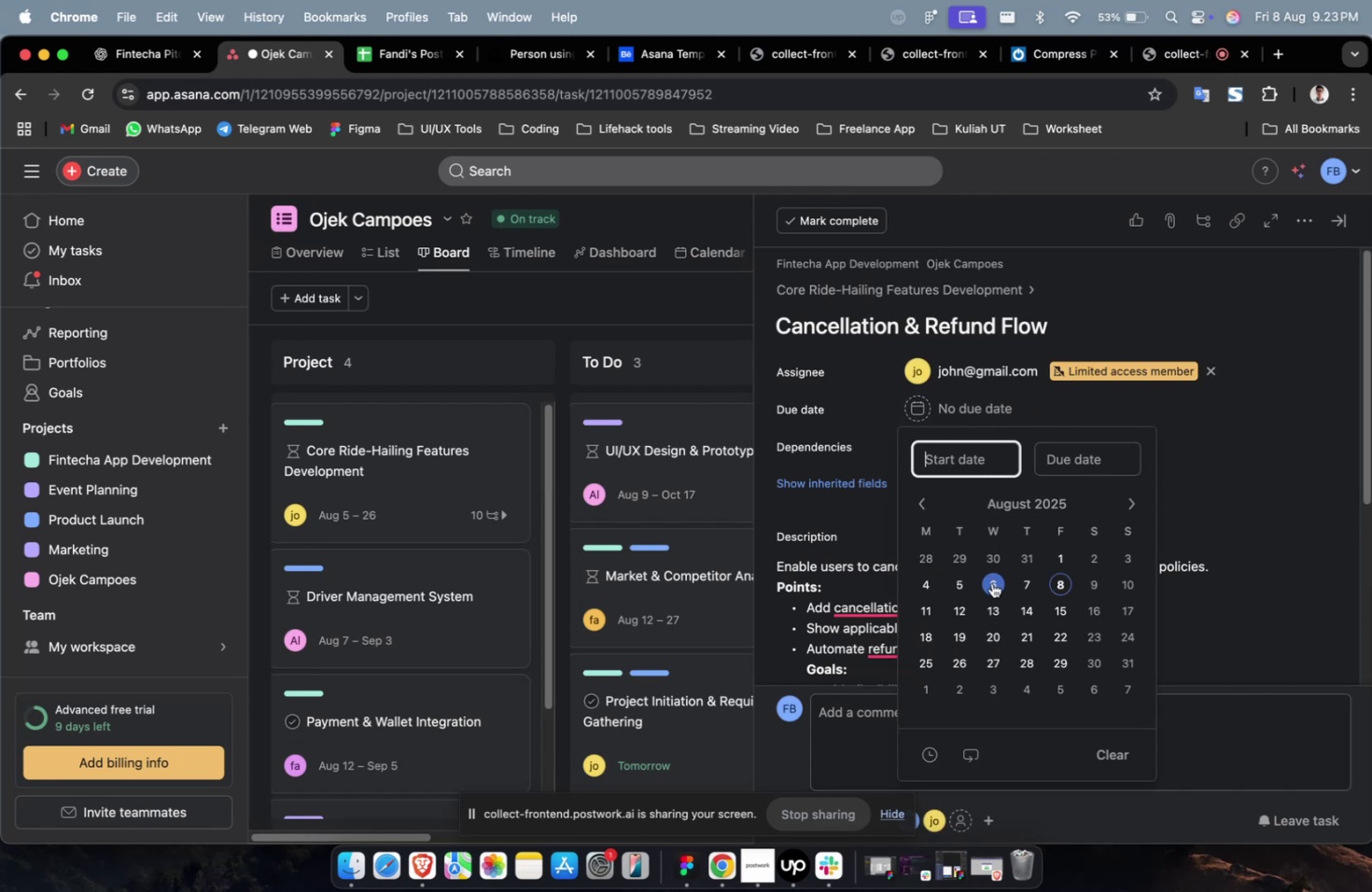 
triple_click([991, 582])
 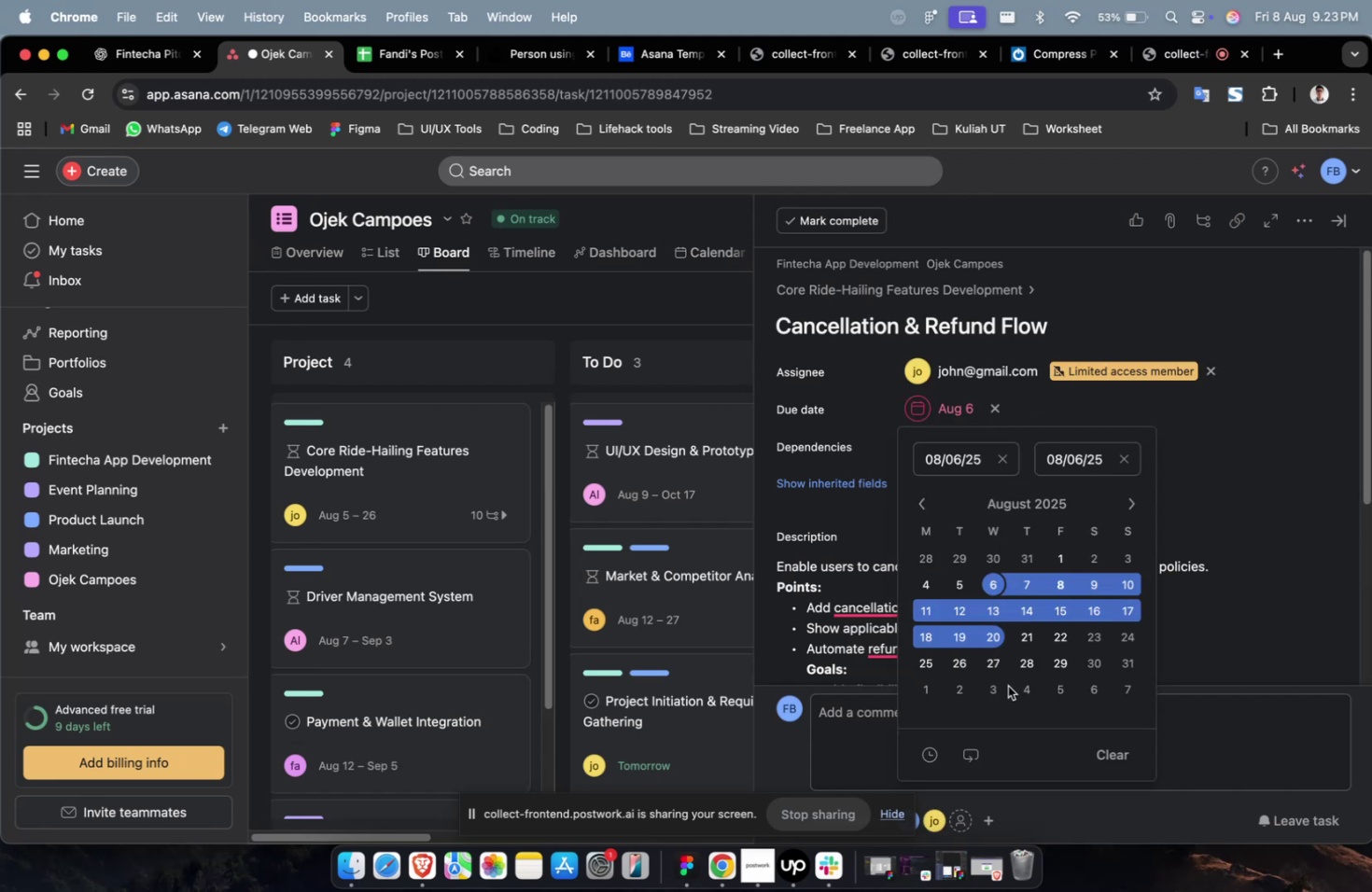 
triple_click([1007, 685])
 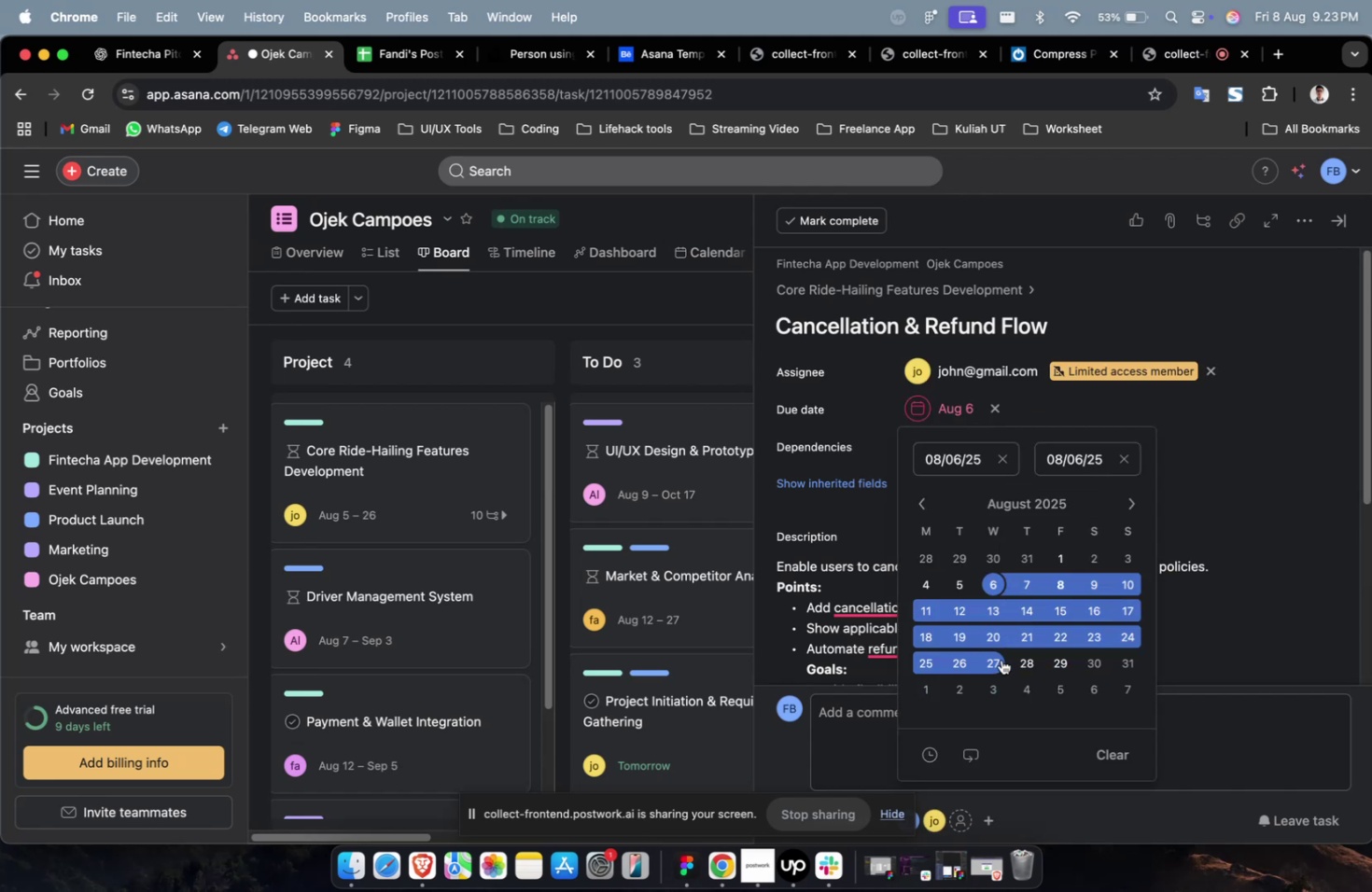 
triple_click([1001, 659])
 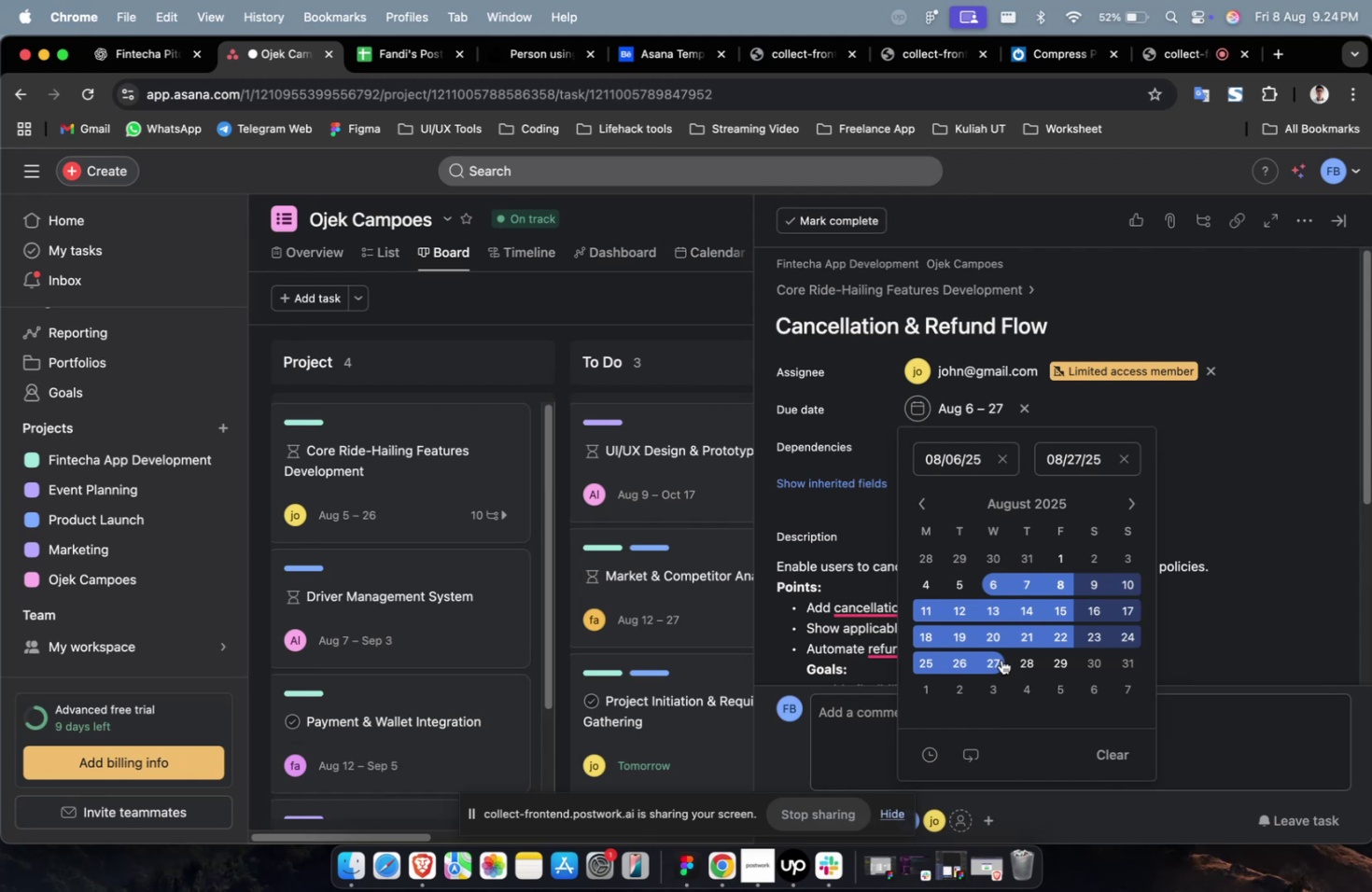 
wait(27.09)
 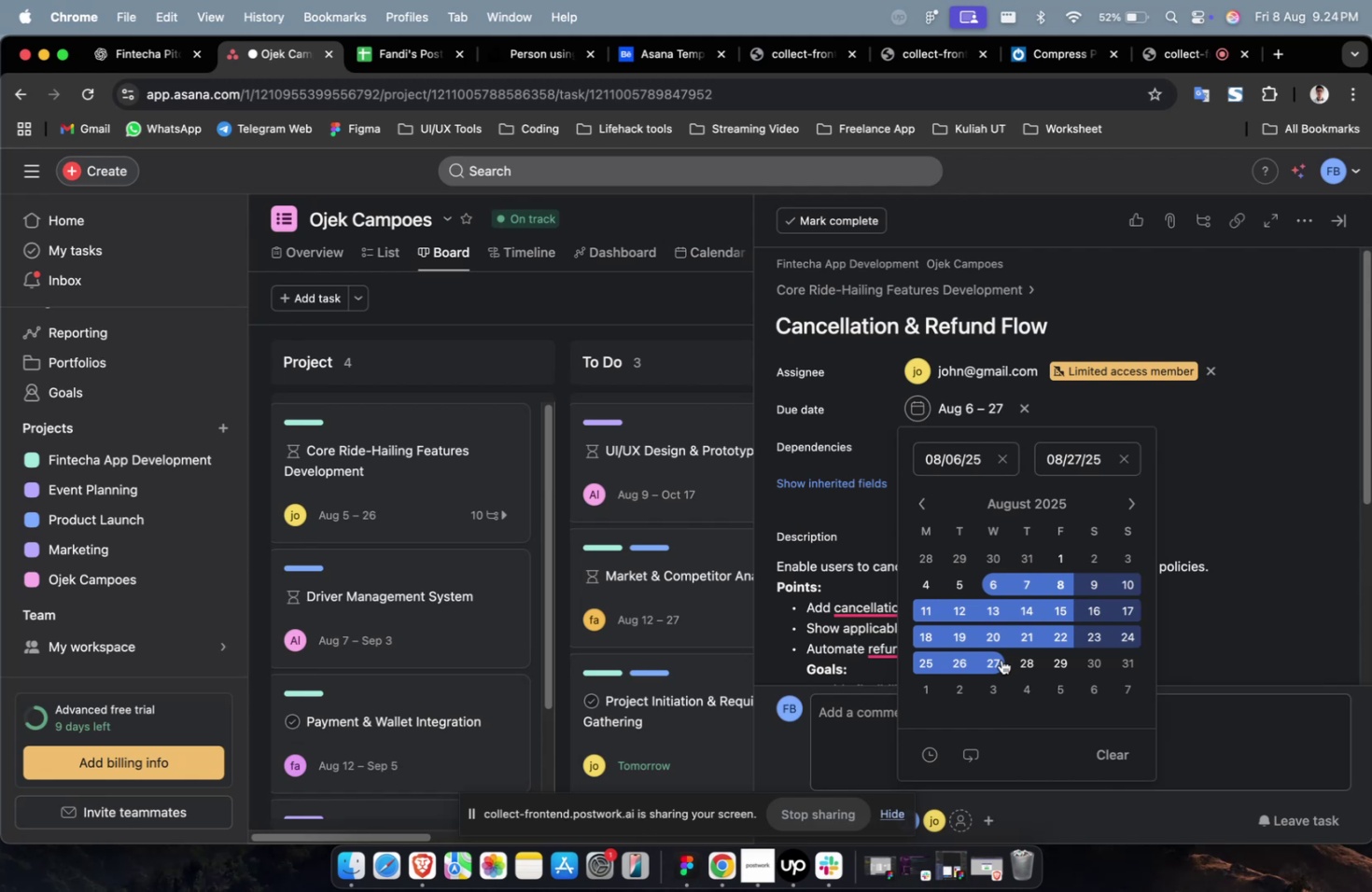 
left_click([1218, 453])
 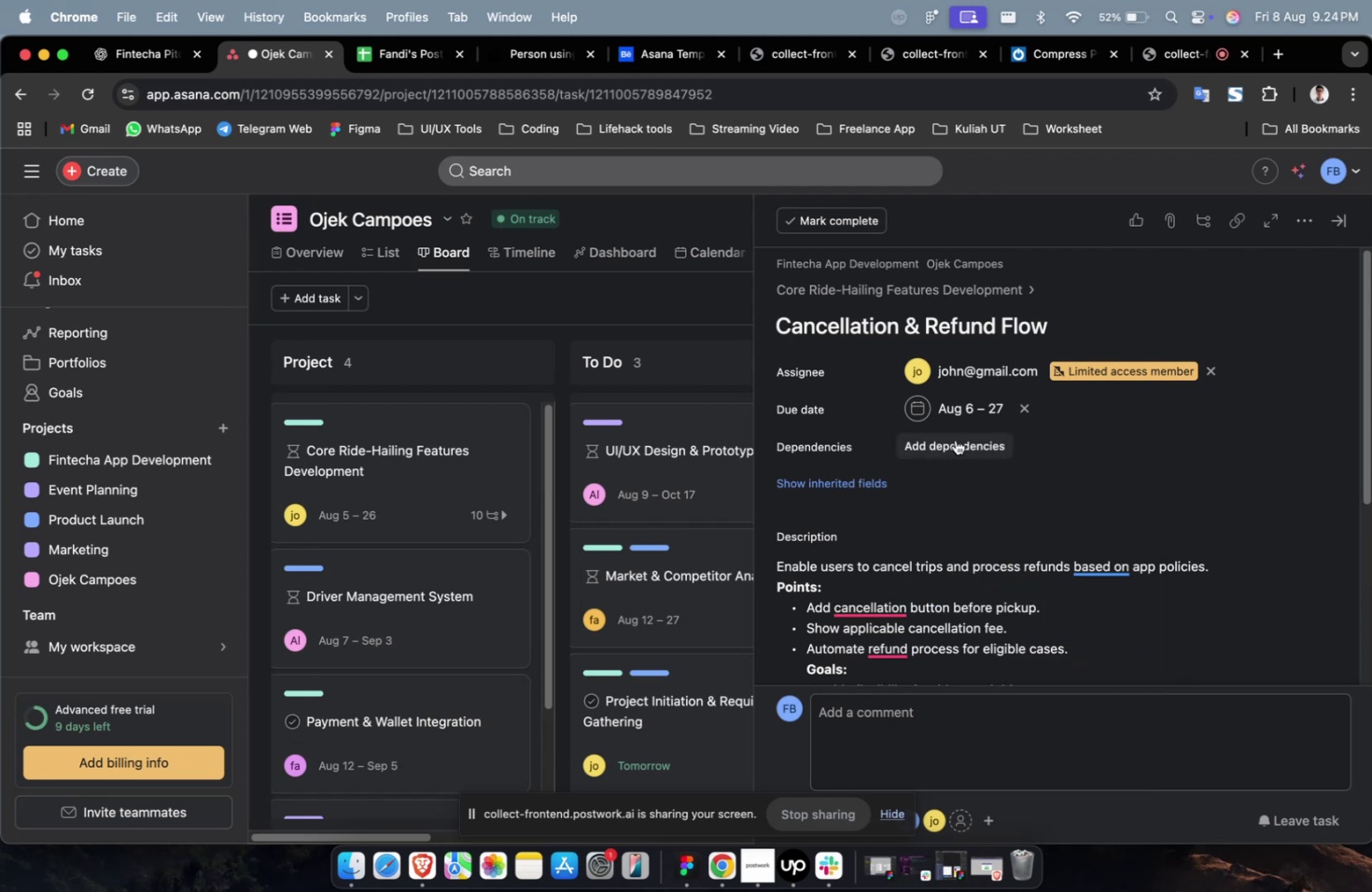 
double_click([955, 439])
 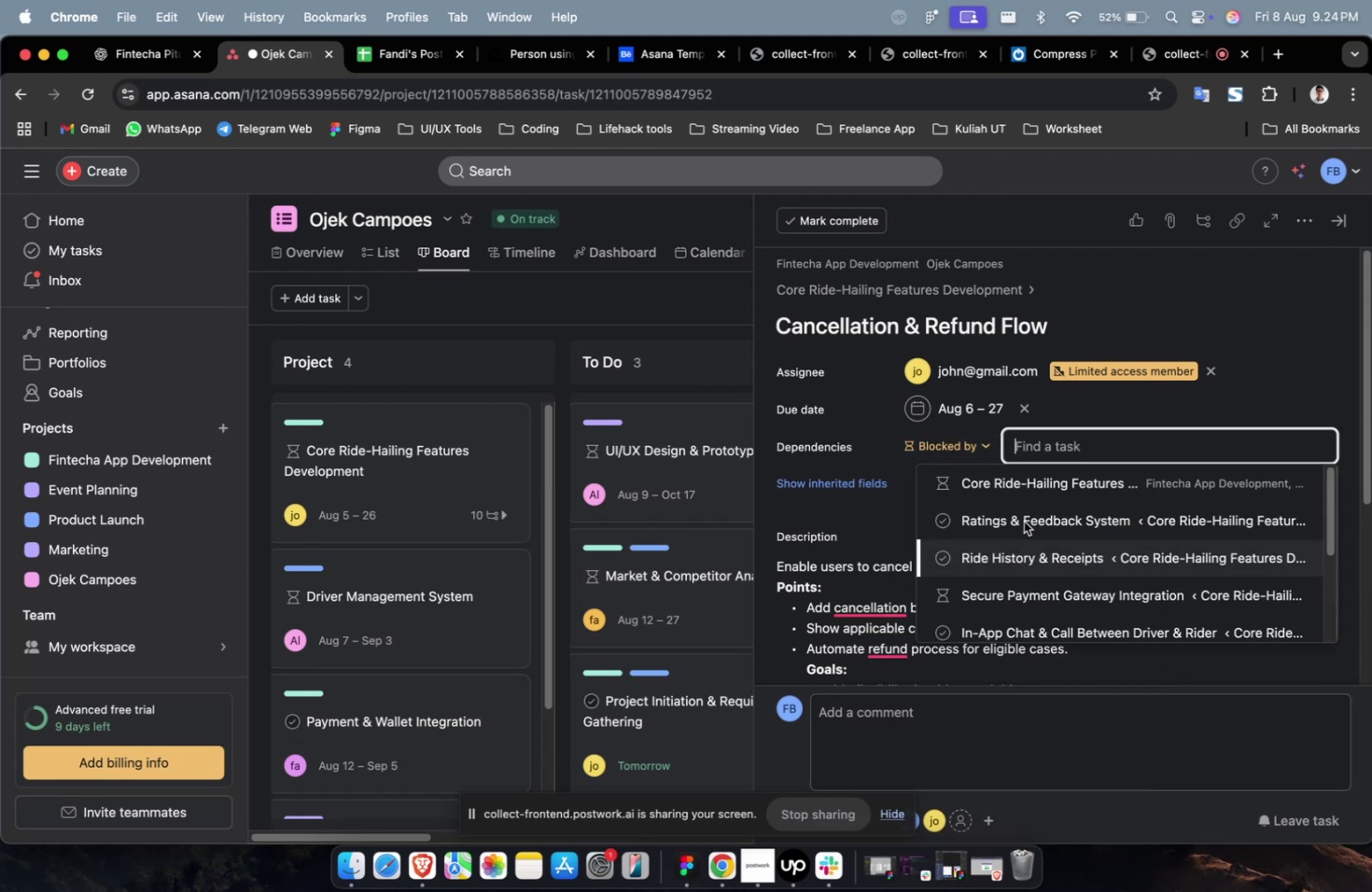 
triple_click([1023, 521])
 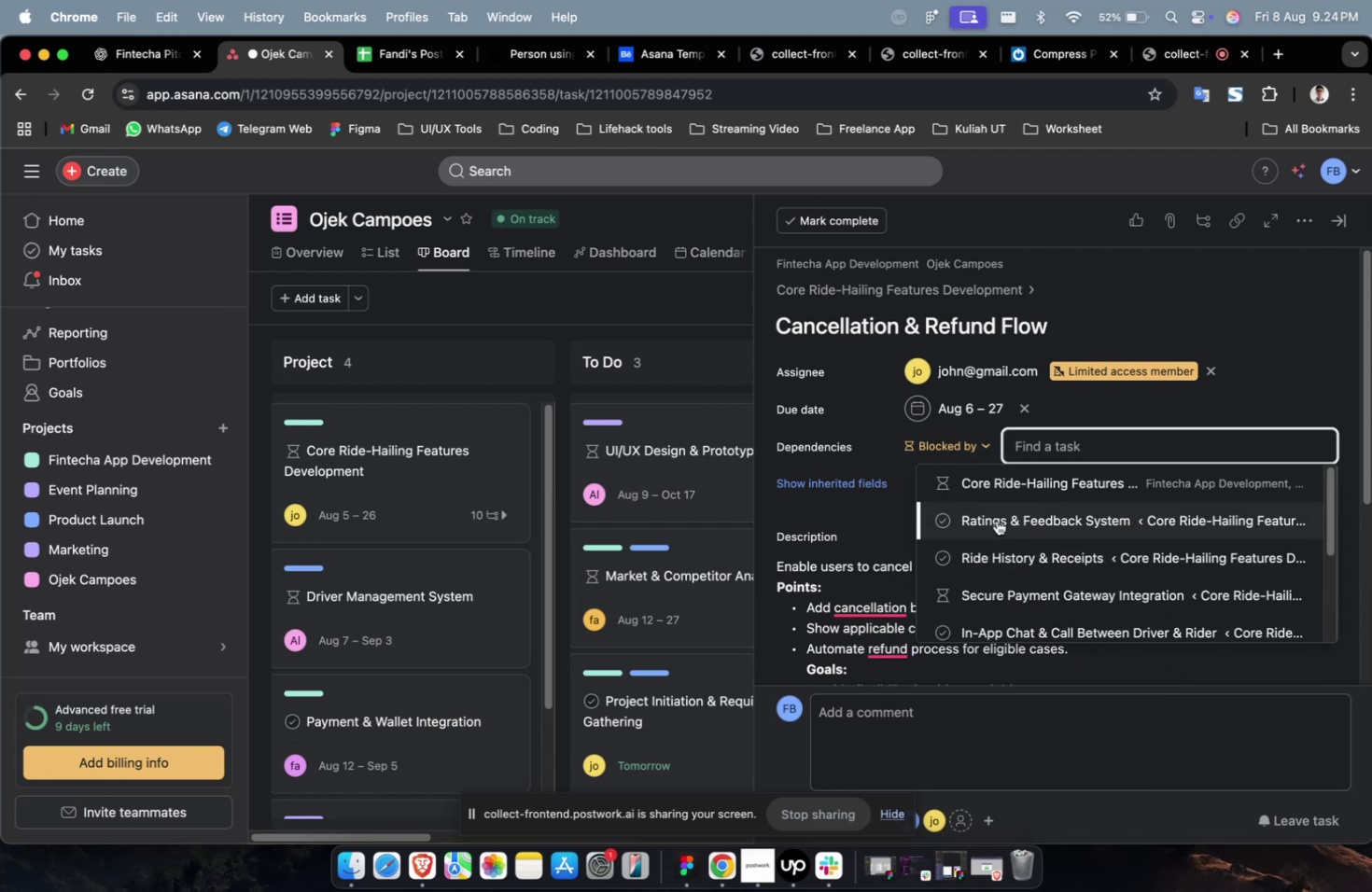 
triple_click([996, 520])
 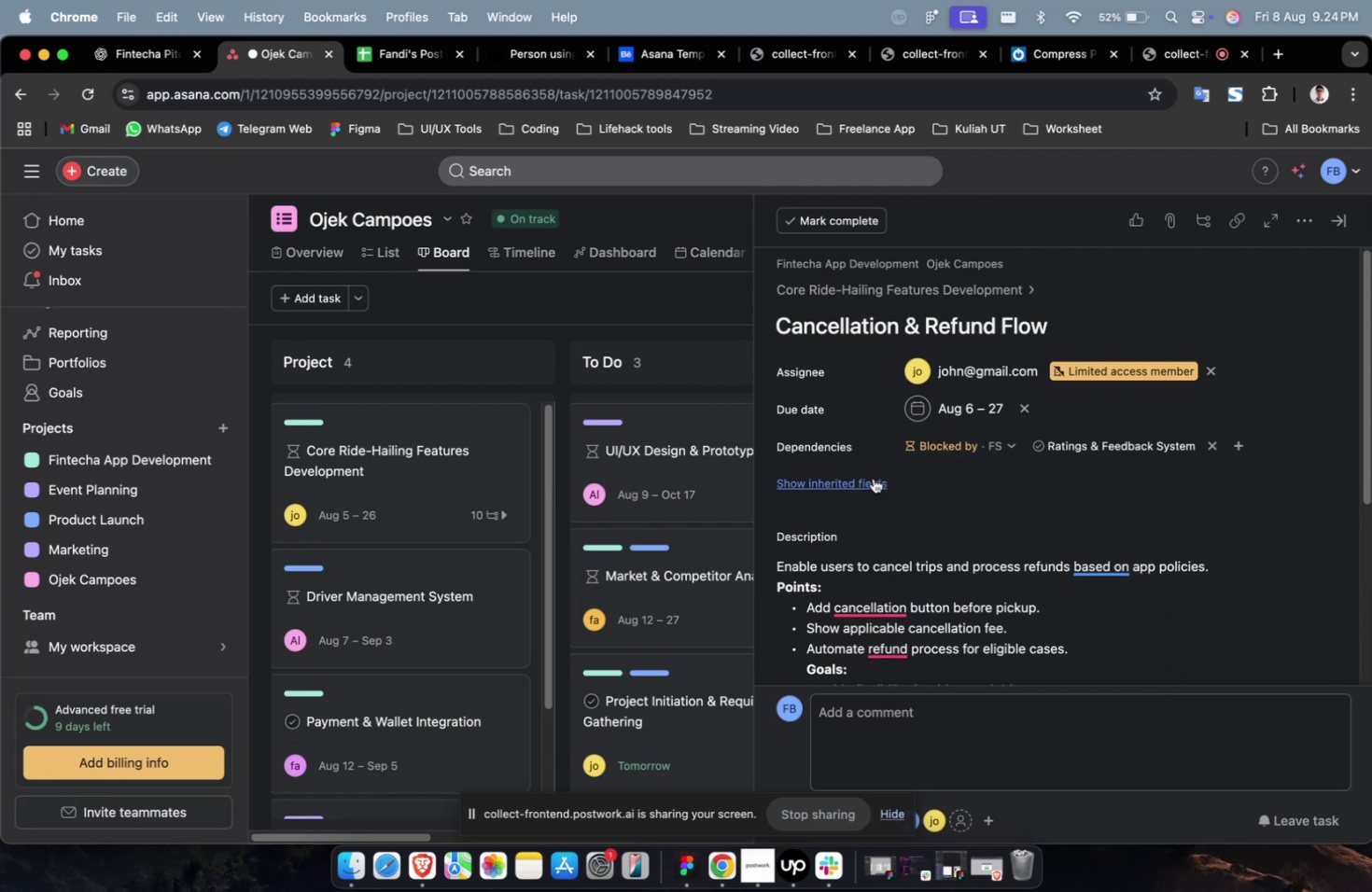 
triple_click([872, 477])
 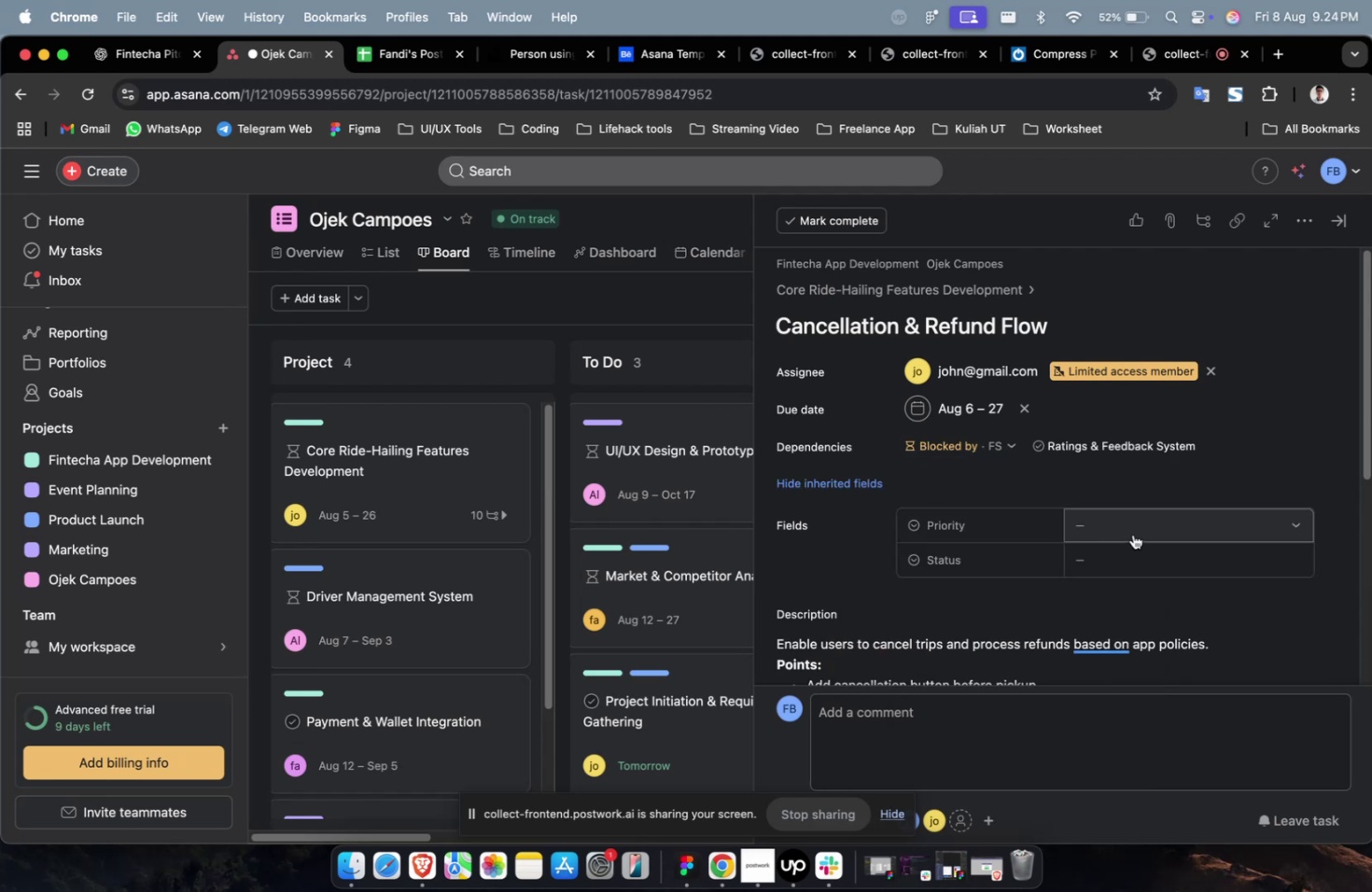 
triple_click([1132, 534])
 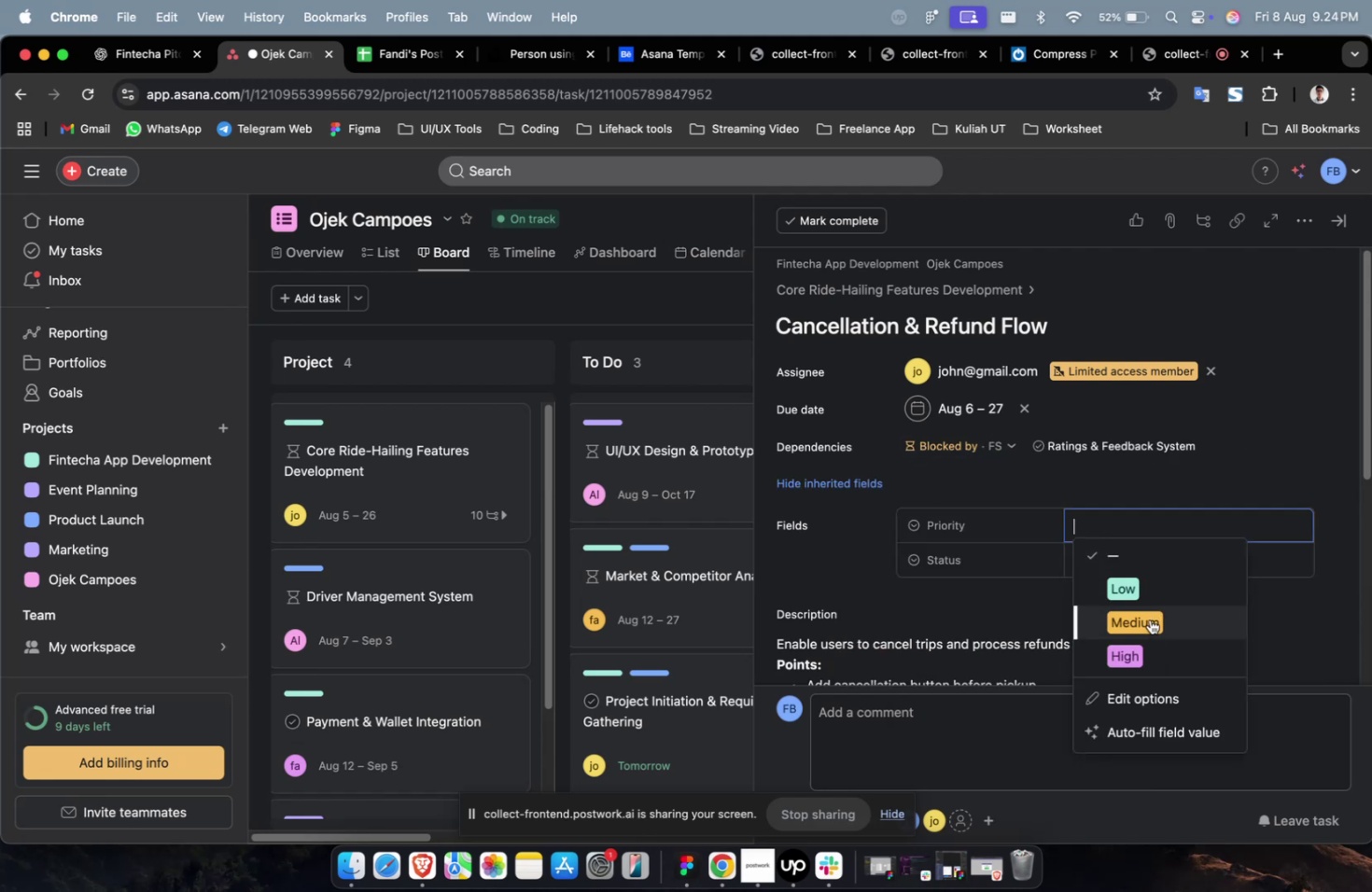 
triple_click([1149, 619])
 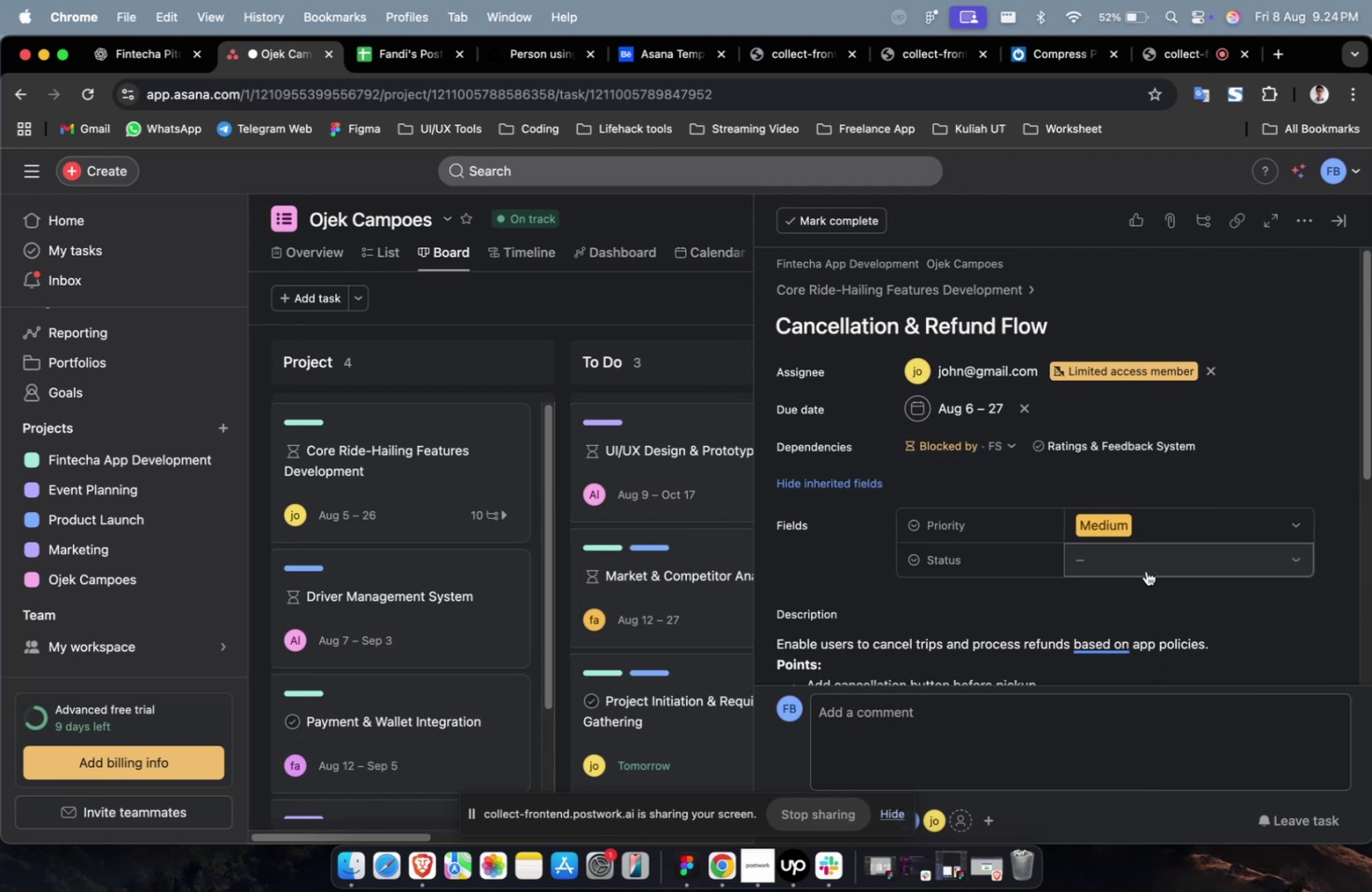 
triple_click([1145, 570])
 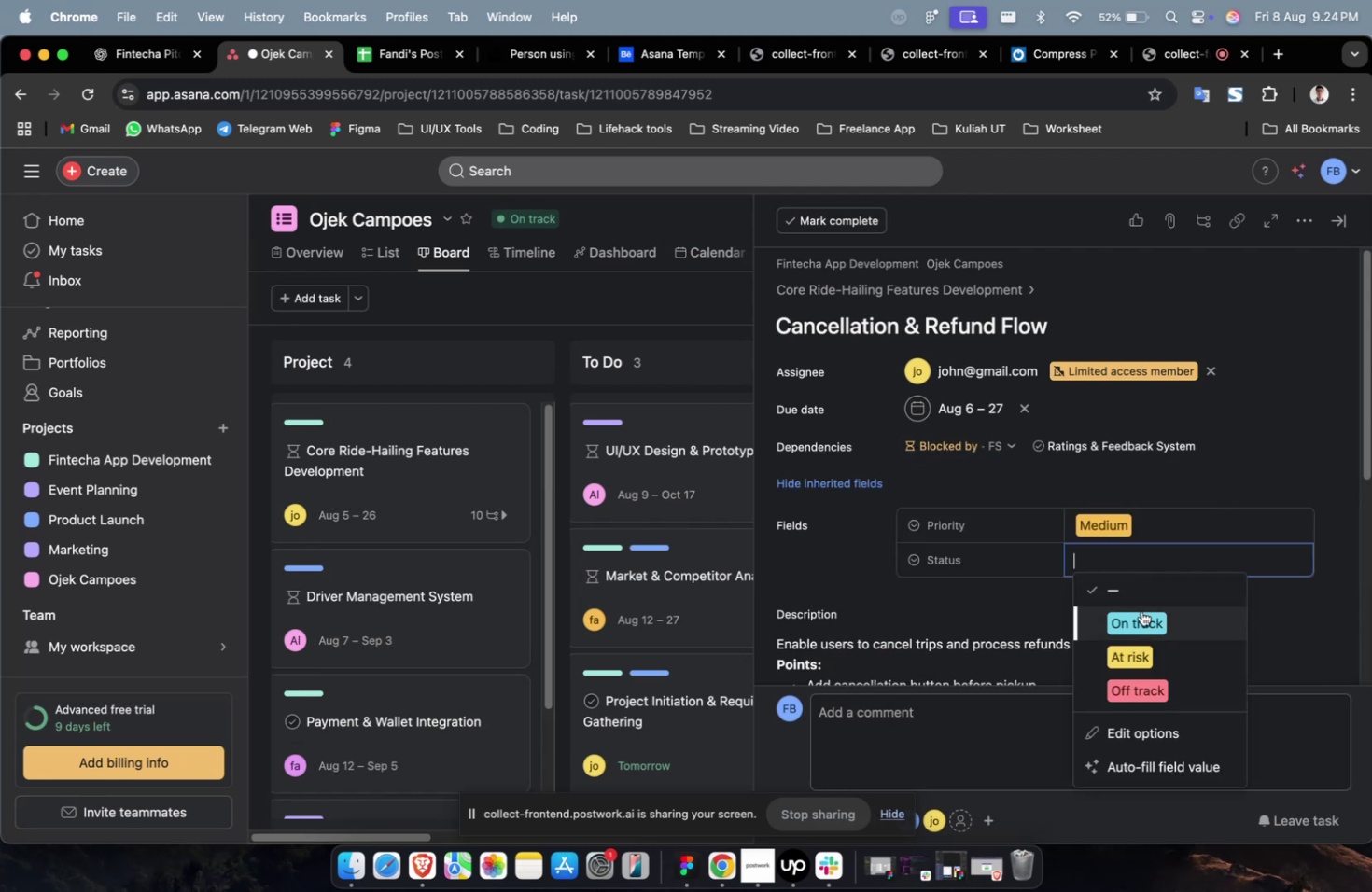 
triple_click([1141, 610])
 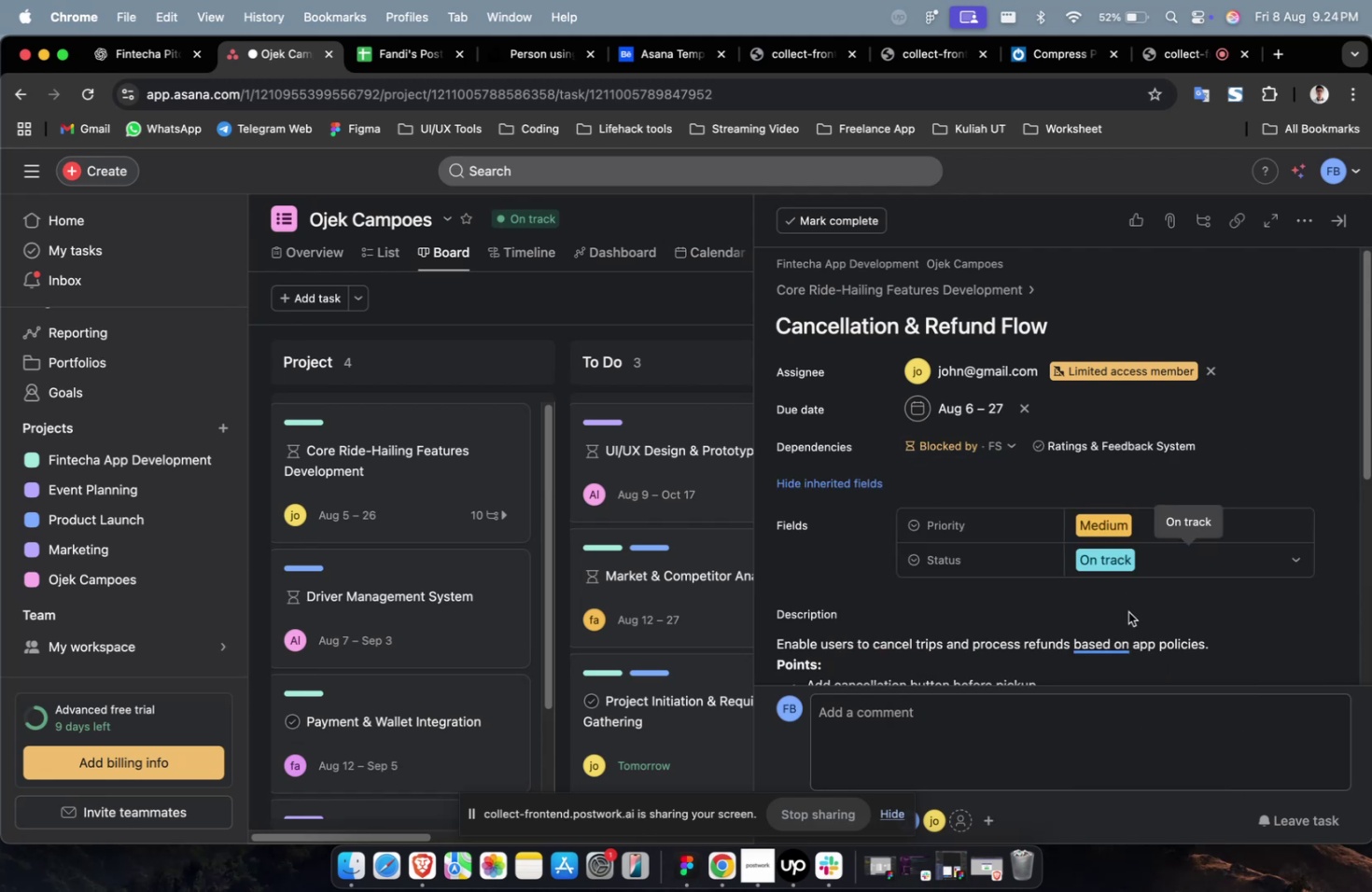 
scroll: coordinate [1123, 611], scroll_direction: down, amount: 44.0
 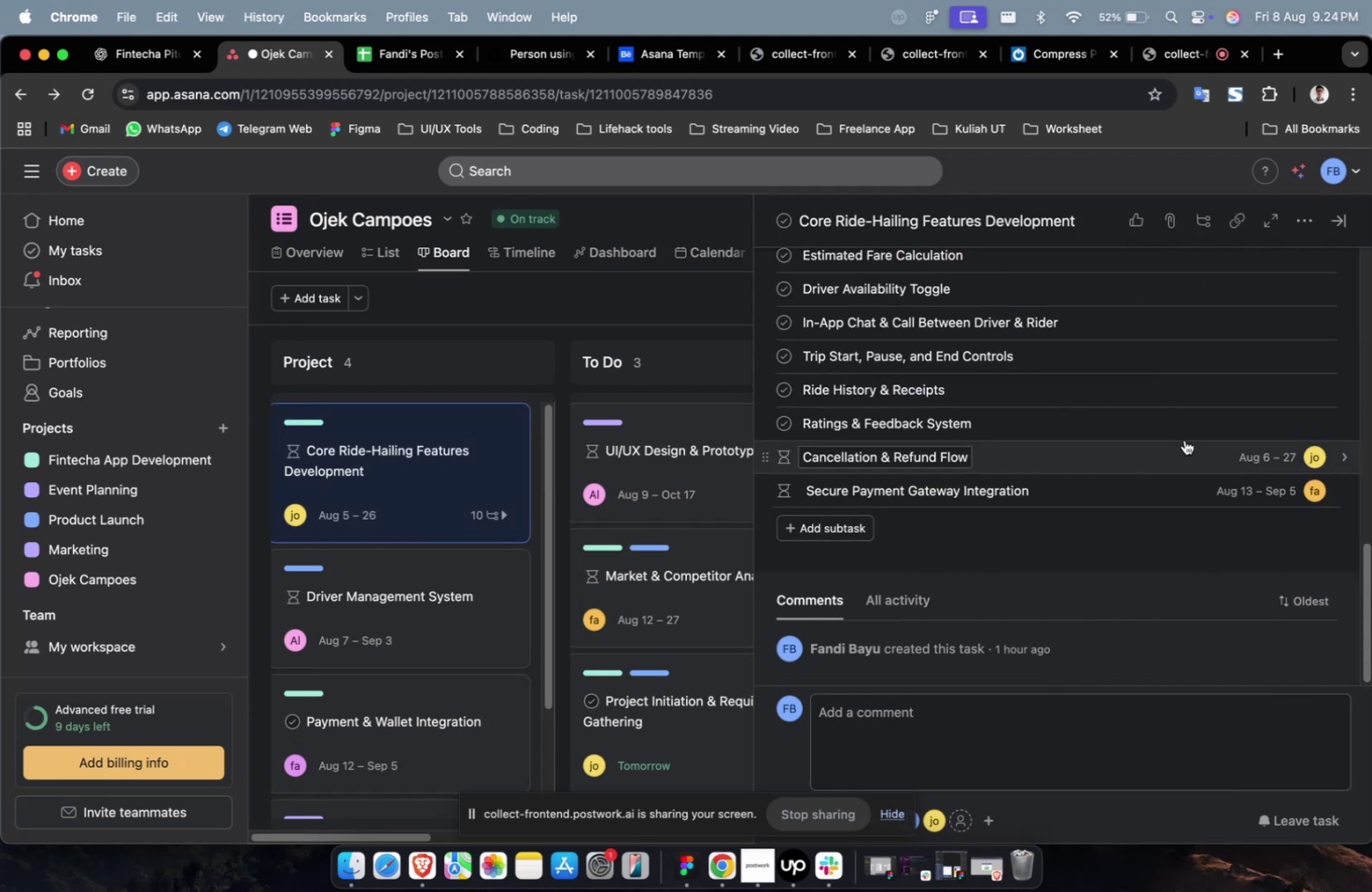 
left_click([1184, 432])
 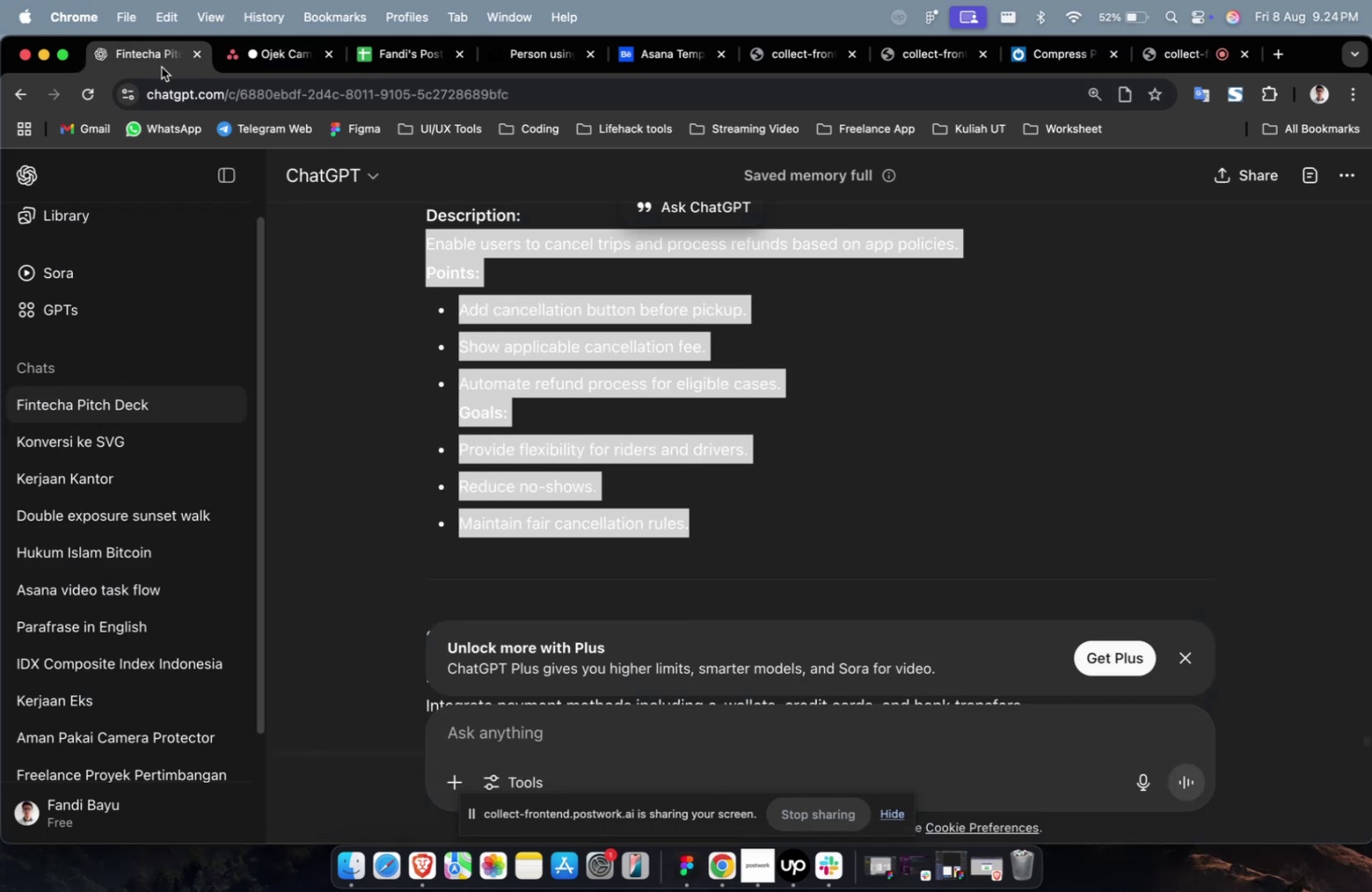 
scroll: coordinate [607, 398], scroll_direction: up, amount: 16.0
 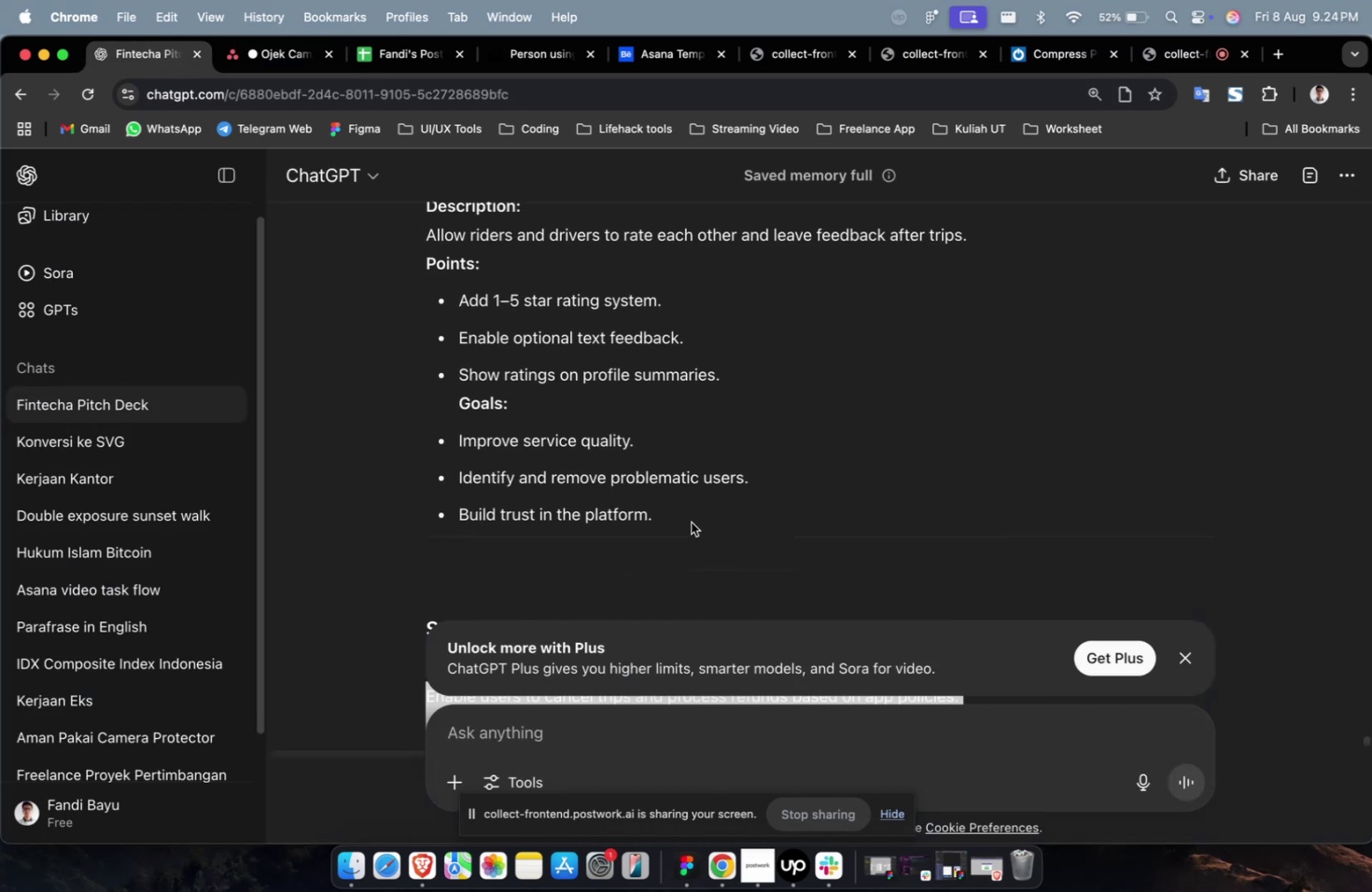 
left_click_drag(start_coordinate=[691, 523], to_coordinate=[412, 235])
 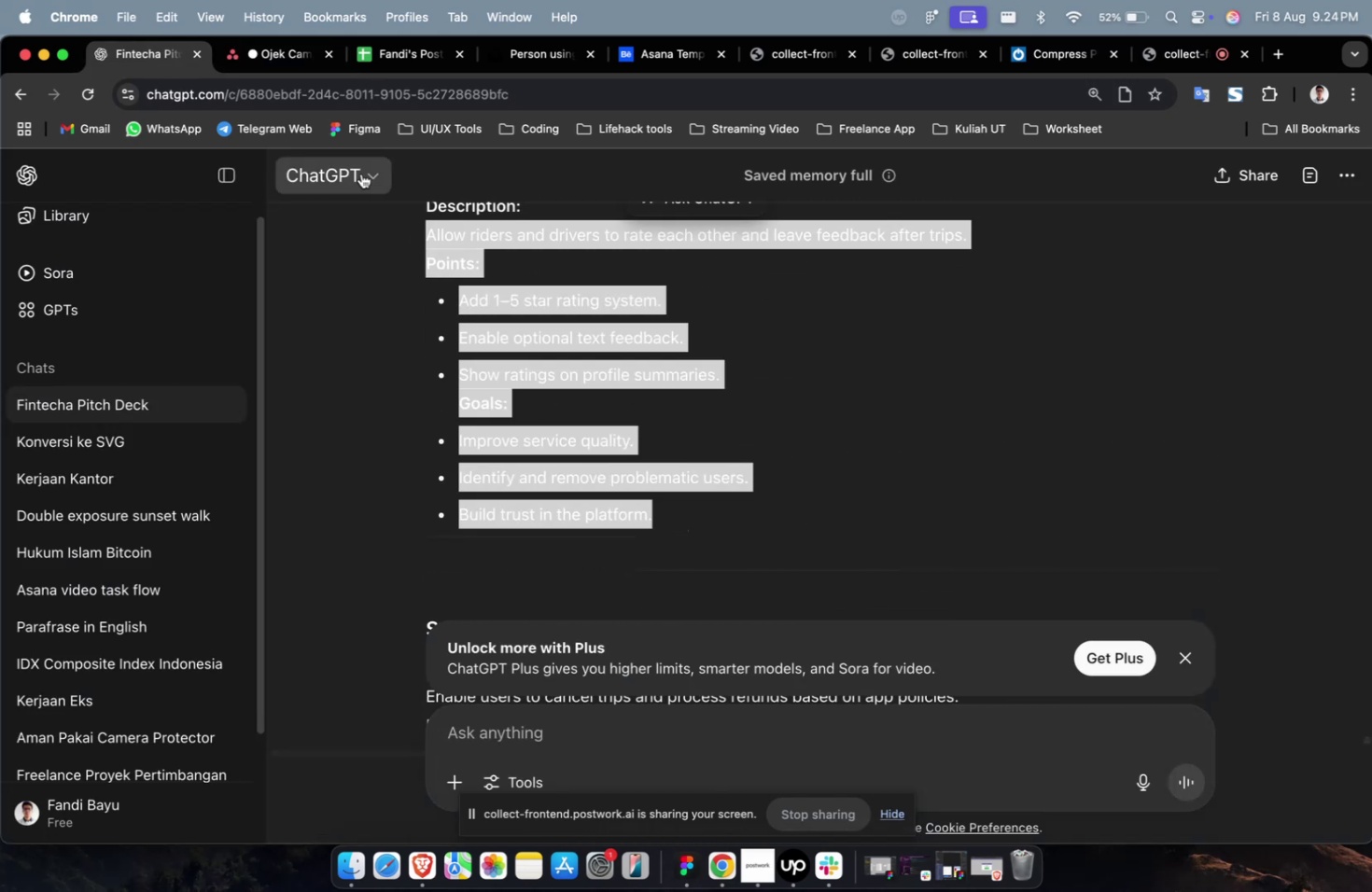 
key(Meta+CommandLeft)
 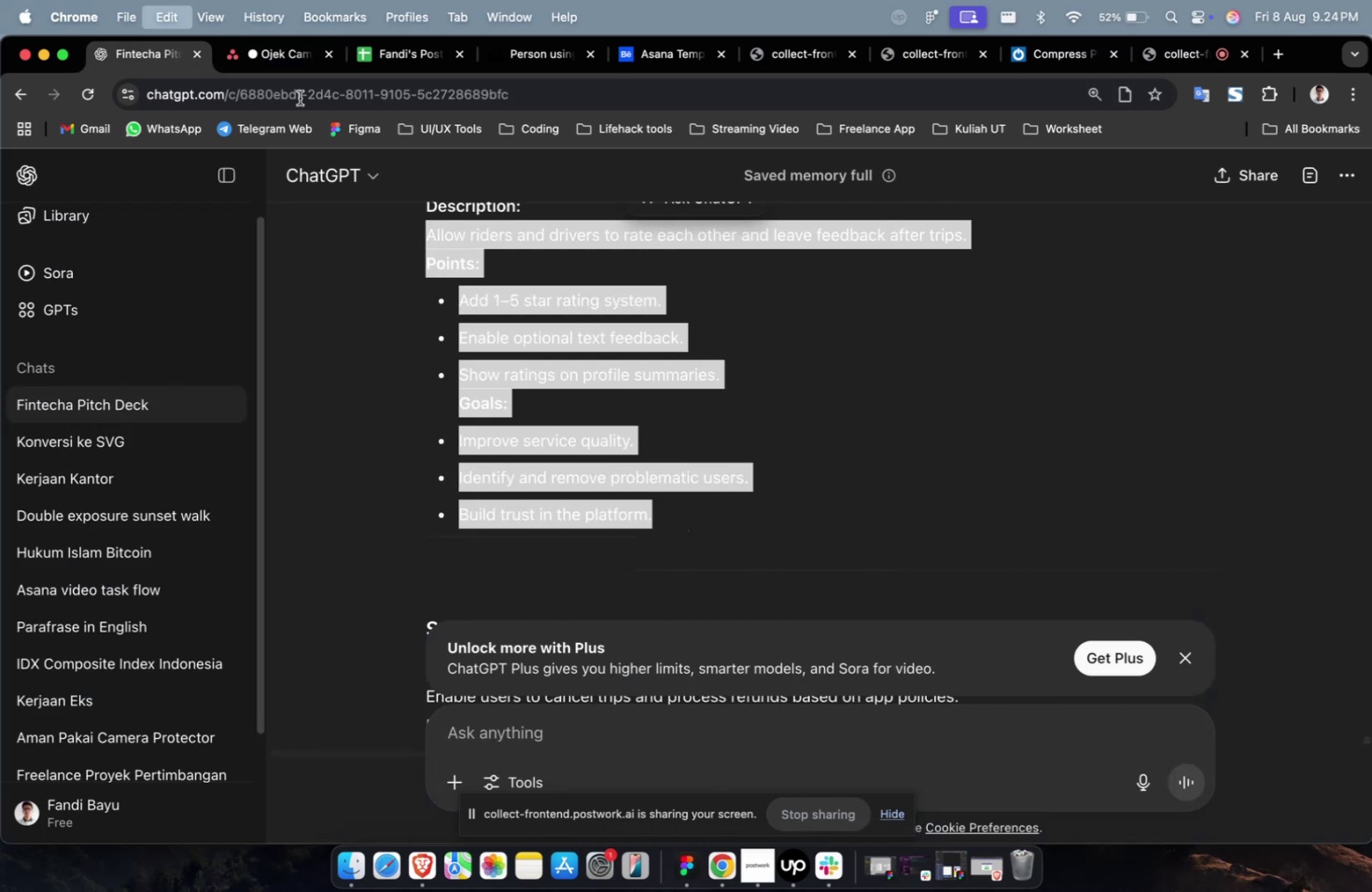 
key(Meta+C)
 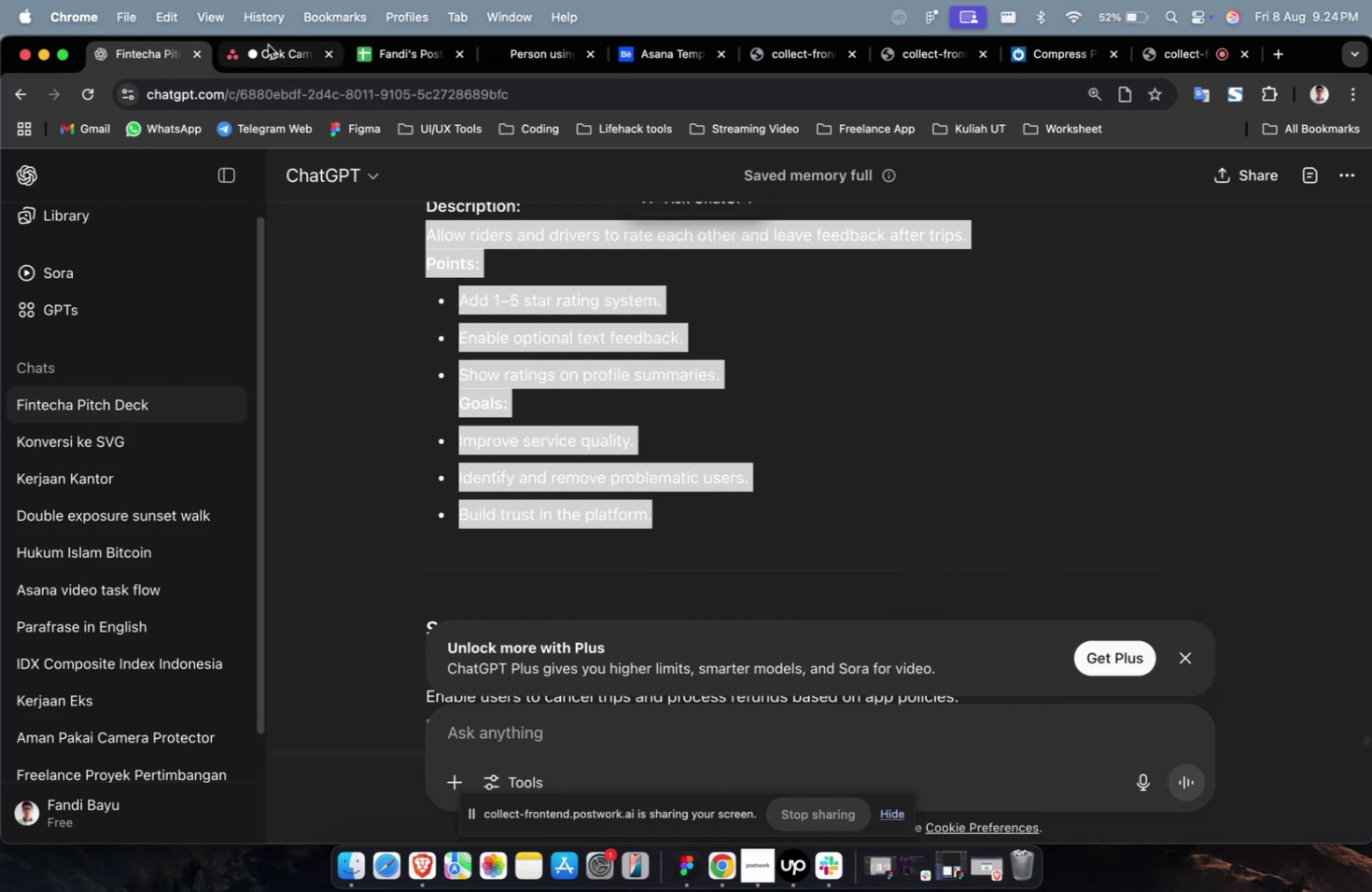 
double_click([269, 46])
 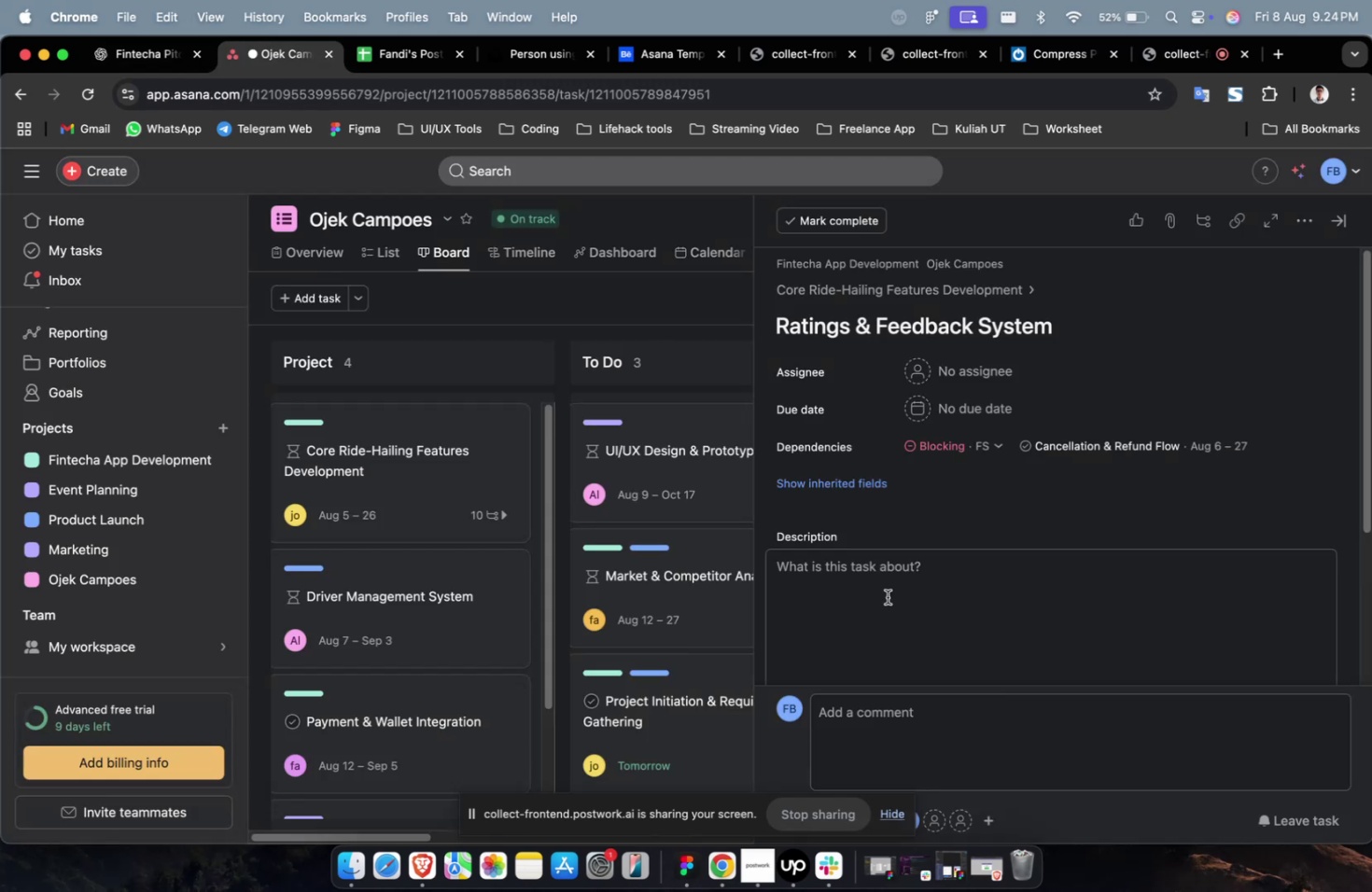 
triple_click([887, 596])
 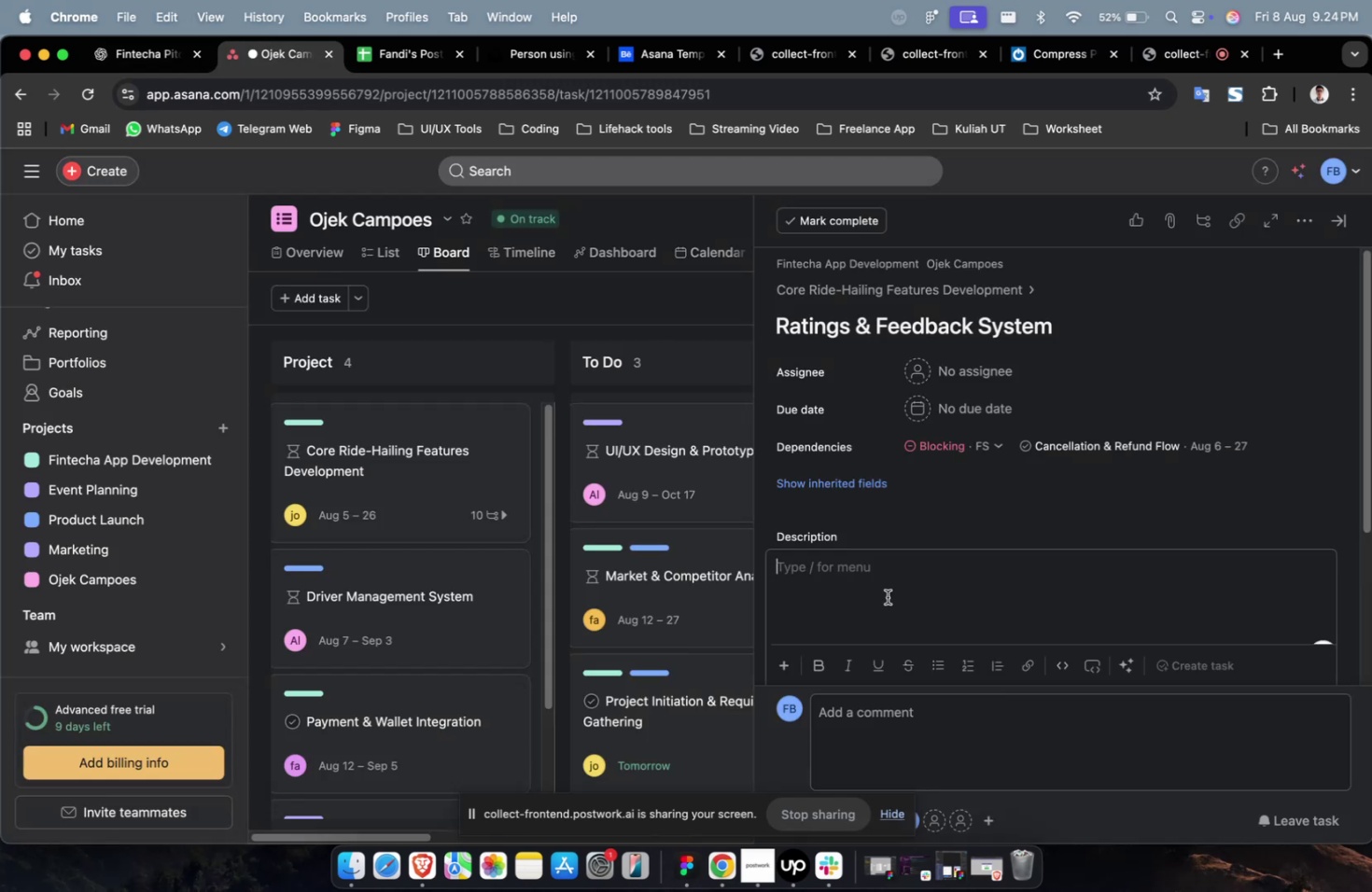 
key(Meta+CommandLeft)
 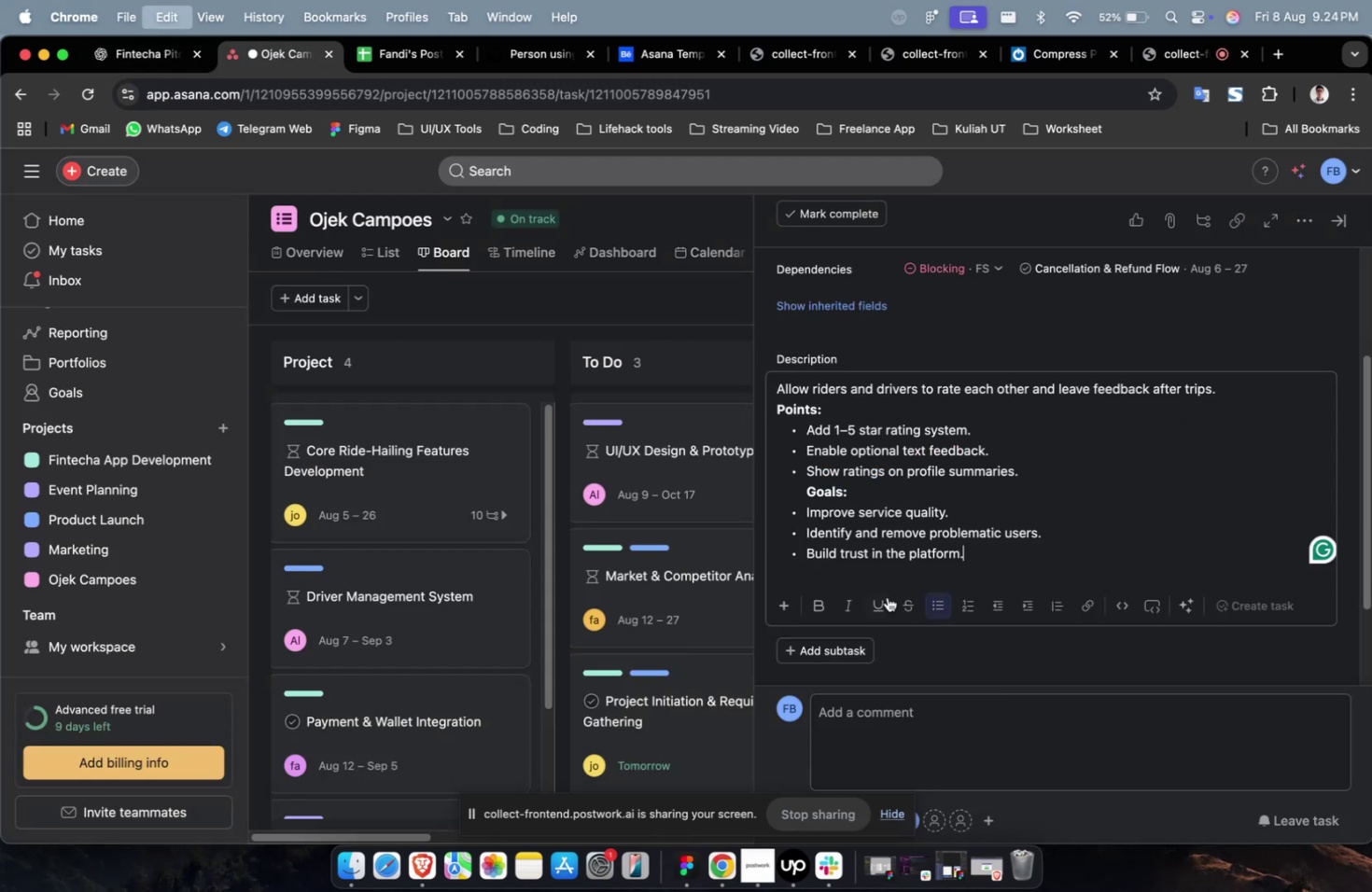 
key(Meta+V)
 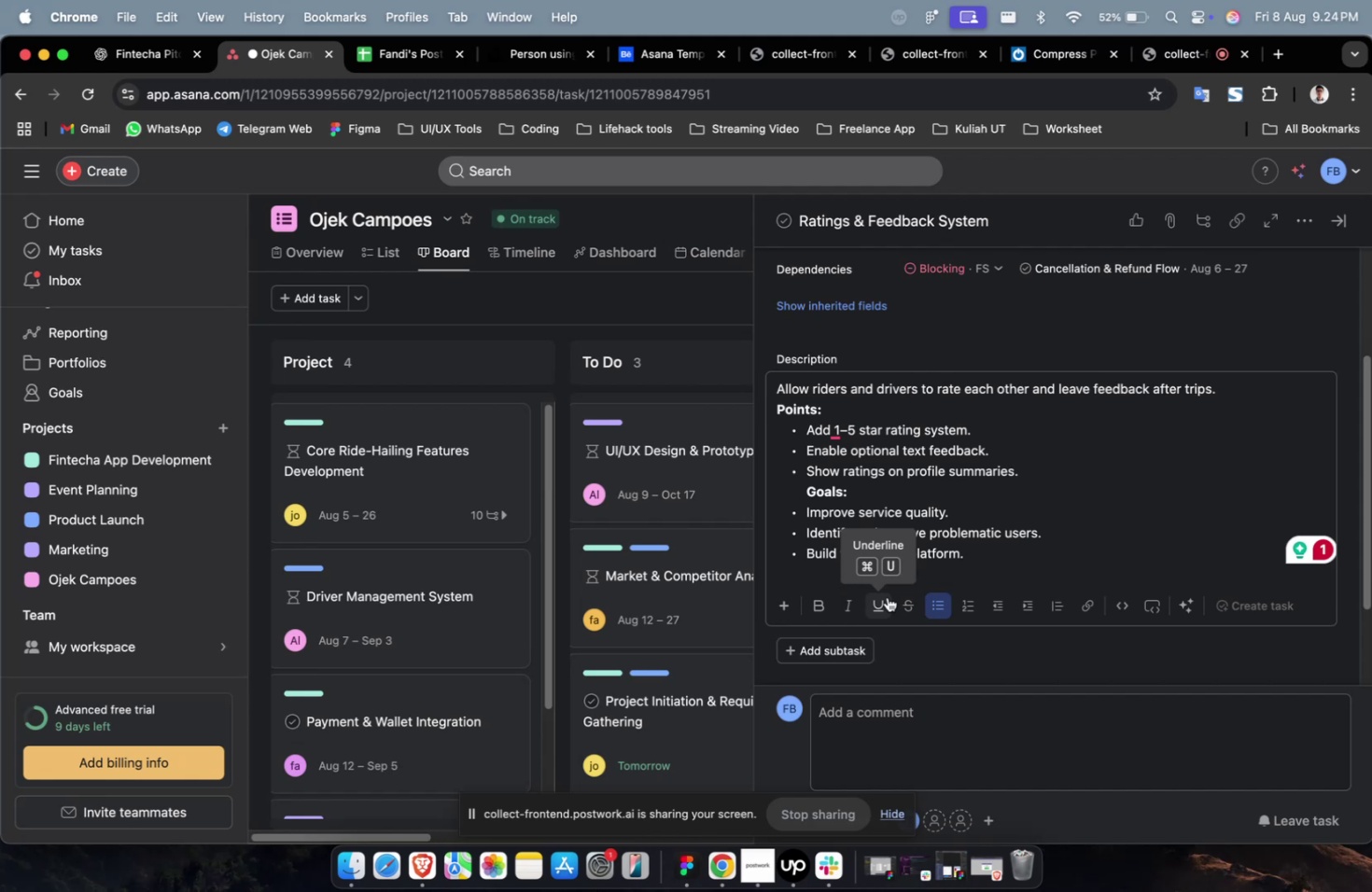 
wait(10.72)
 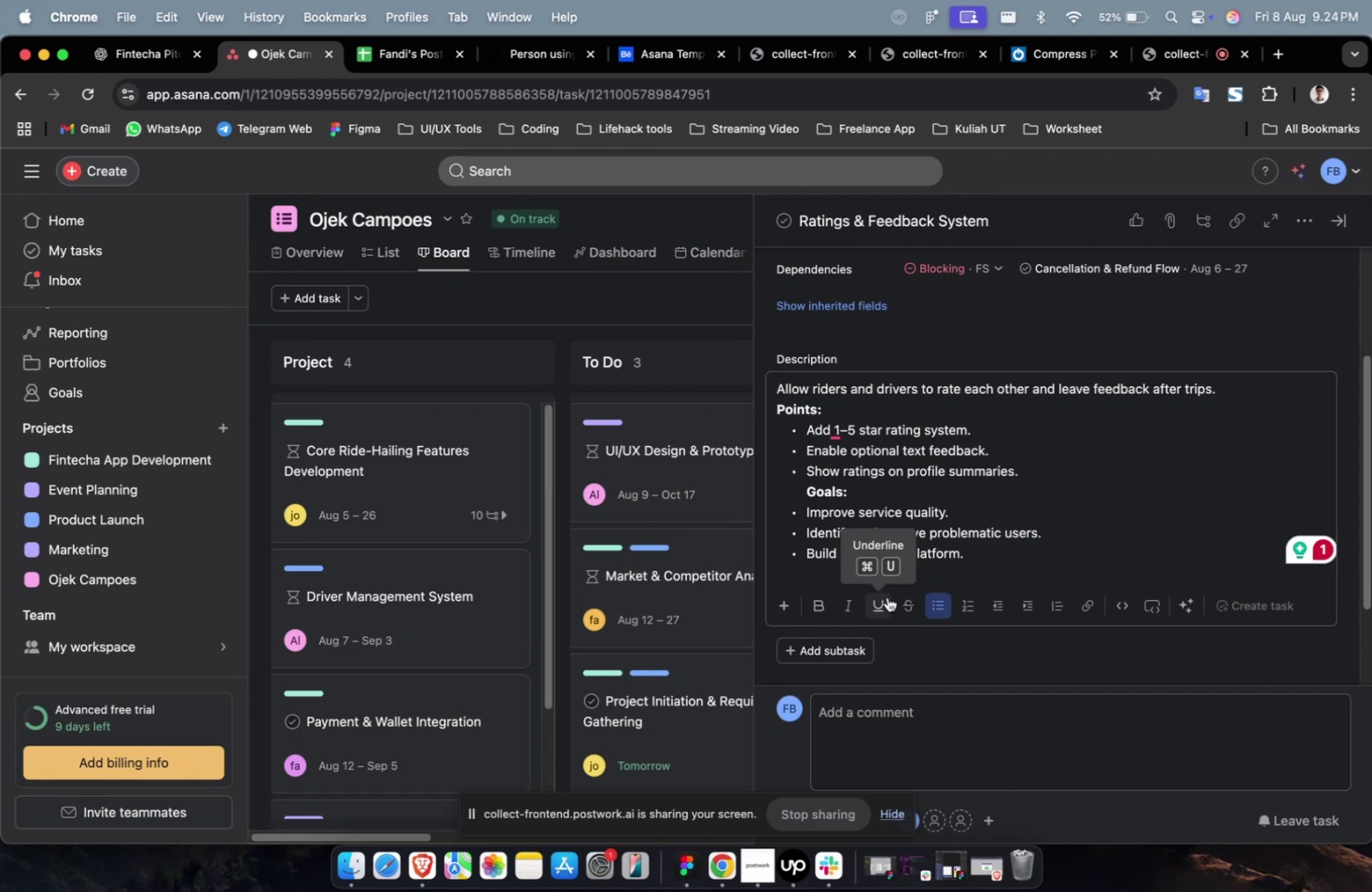 
left_click([887, 596])
 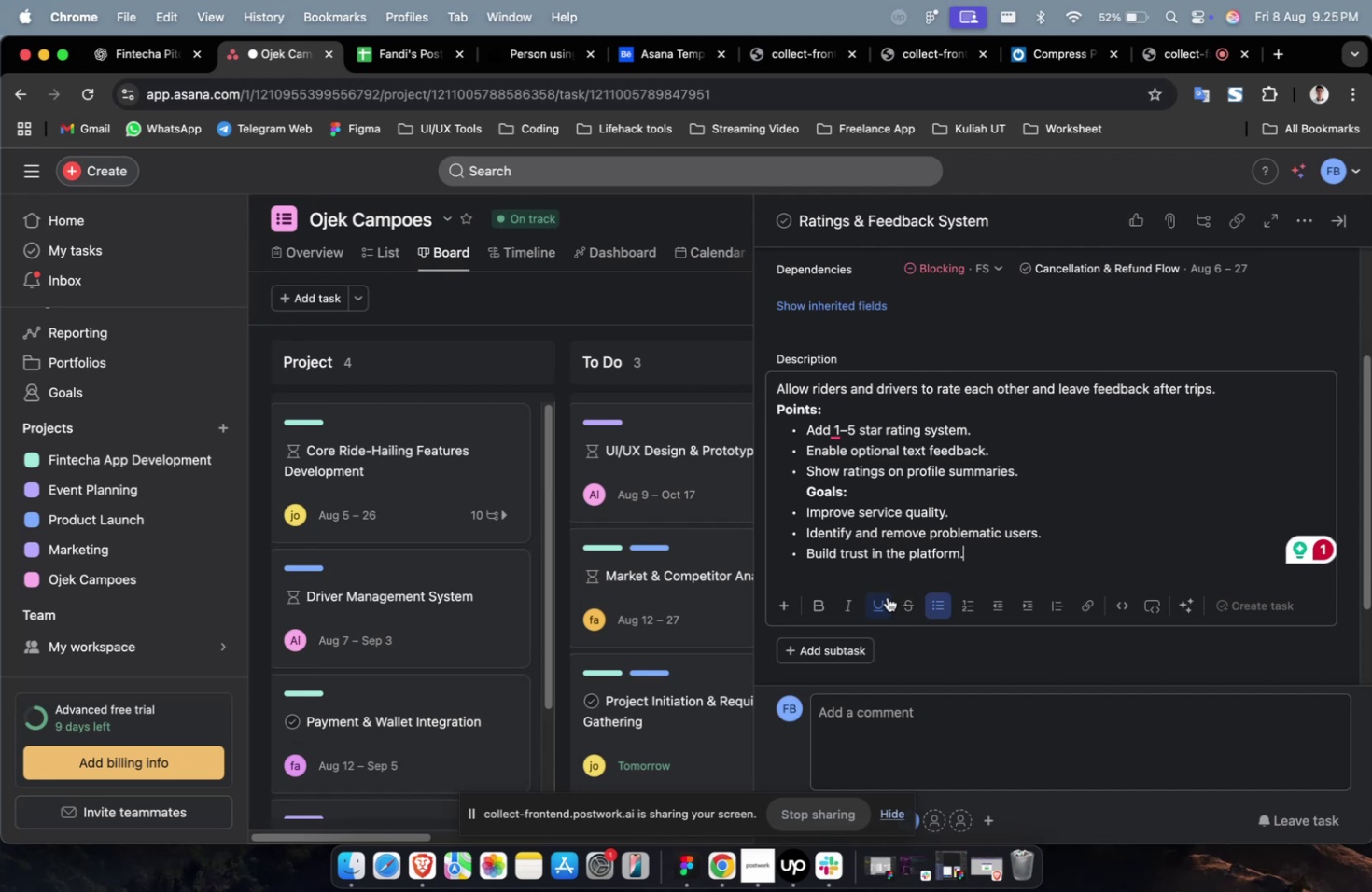 
wait(19.18)
 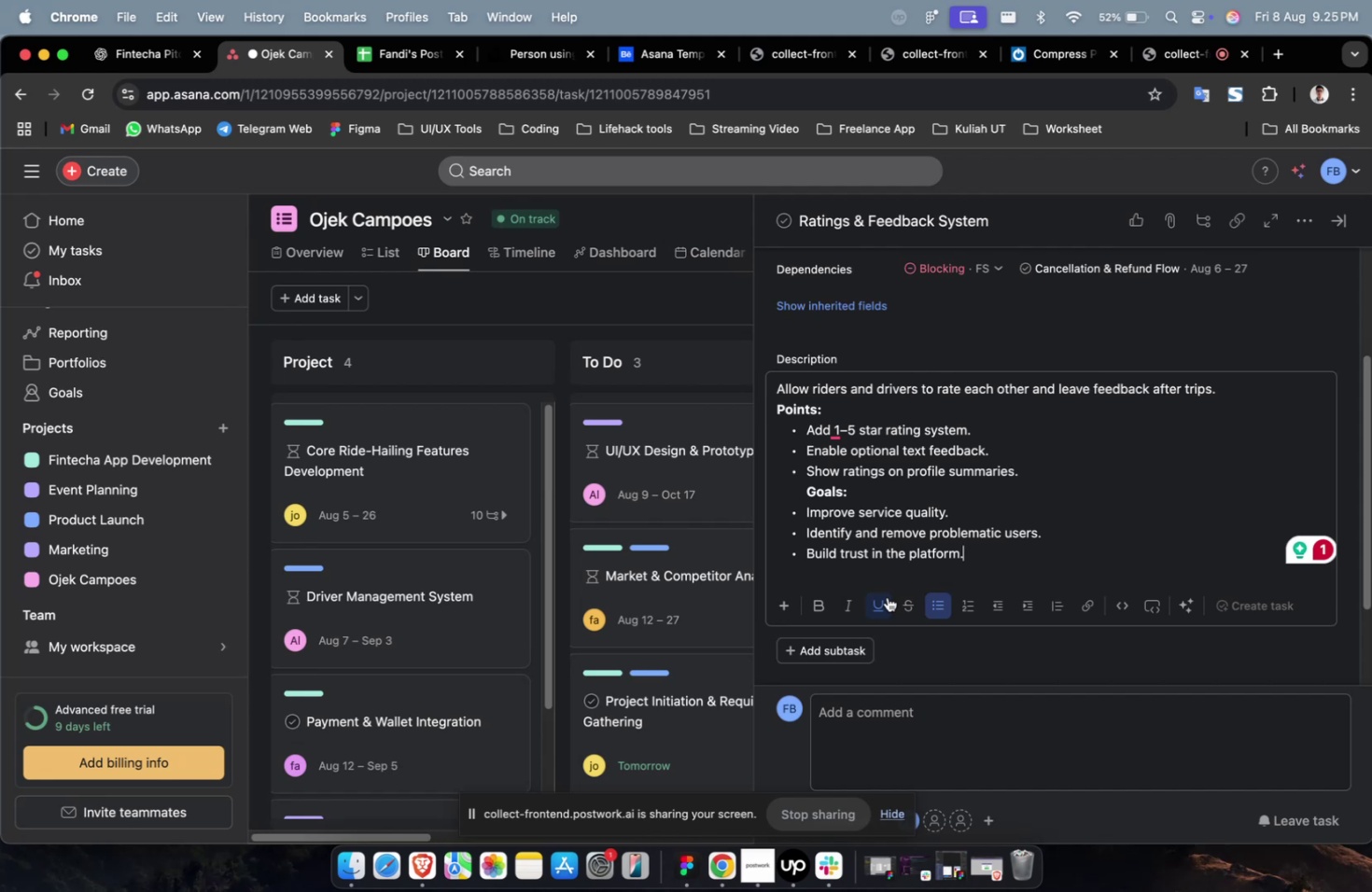 
scroll: coordinate [929, 533], scroll_direction: up, amount: 6.0
 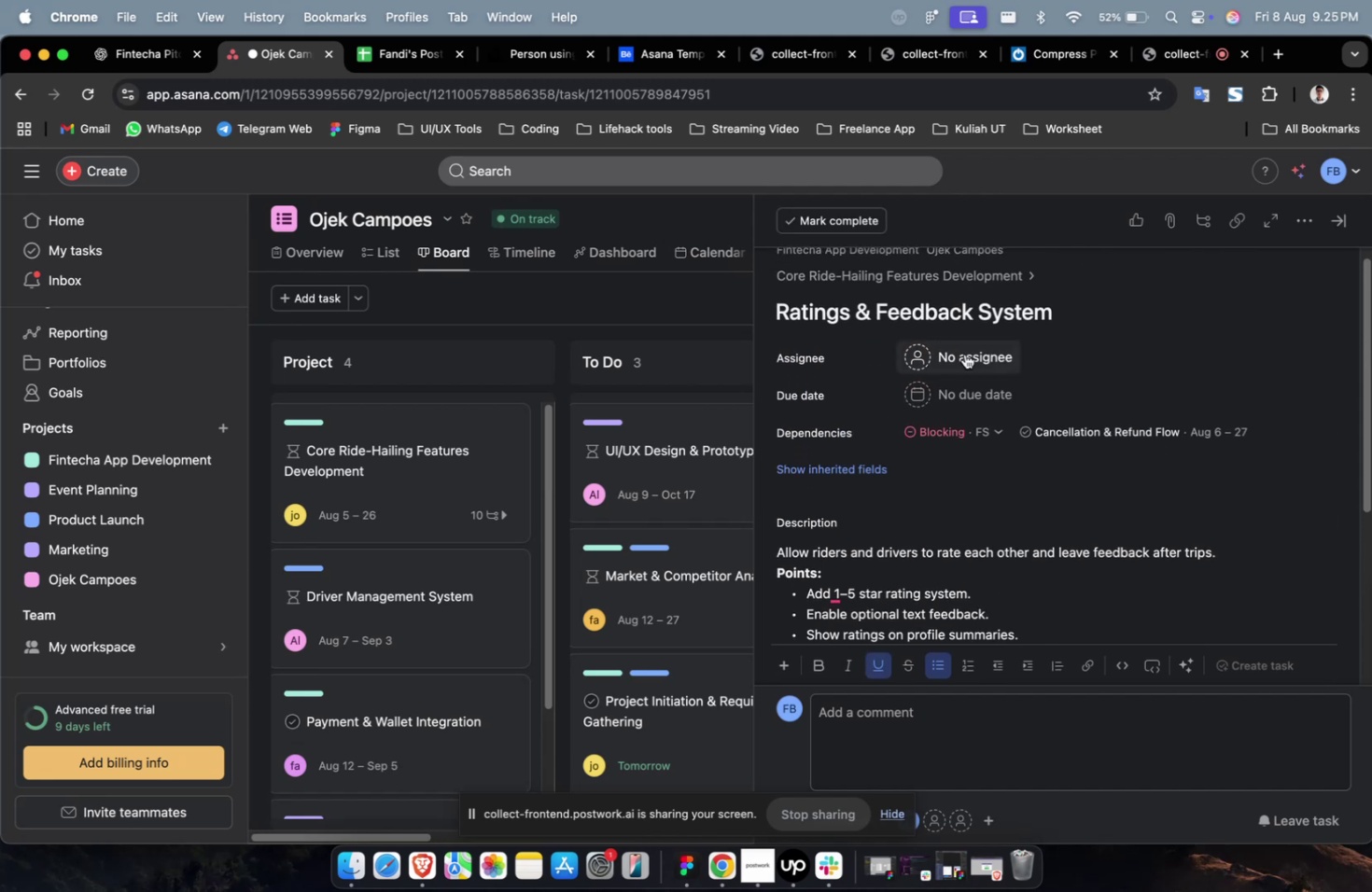 
left_click([964, 354])
 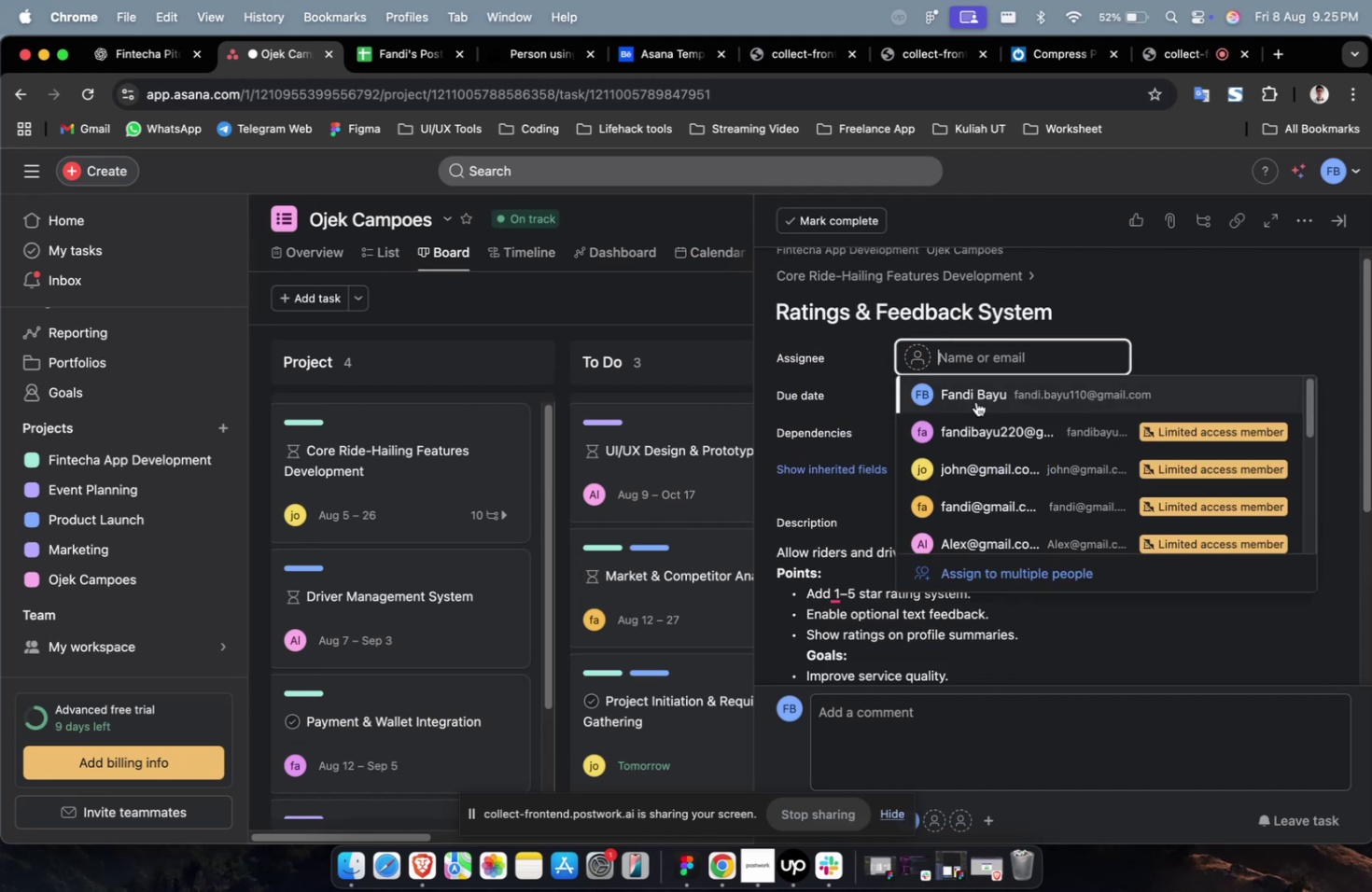 
left_click([987, 415])
 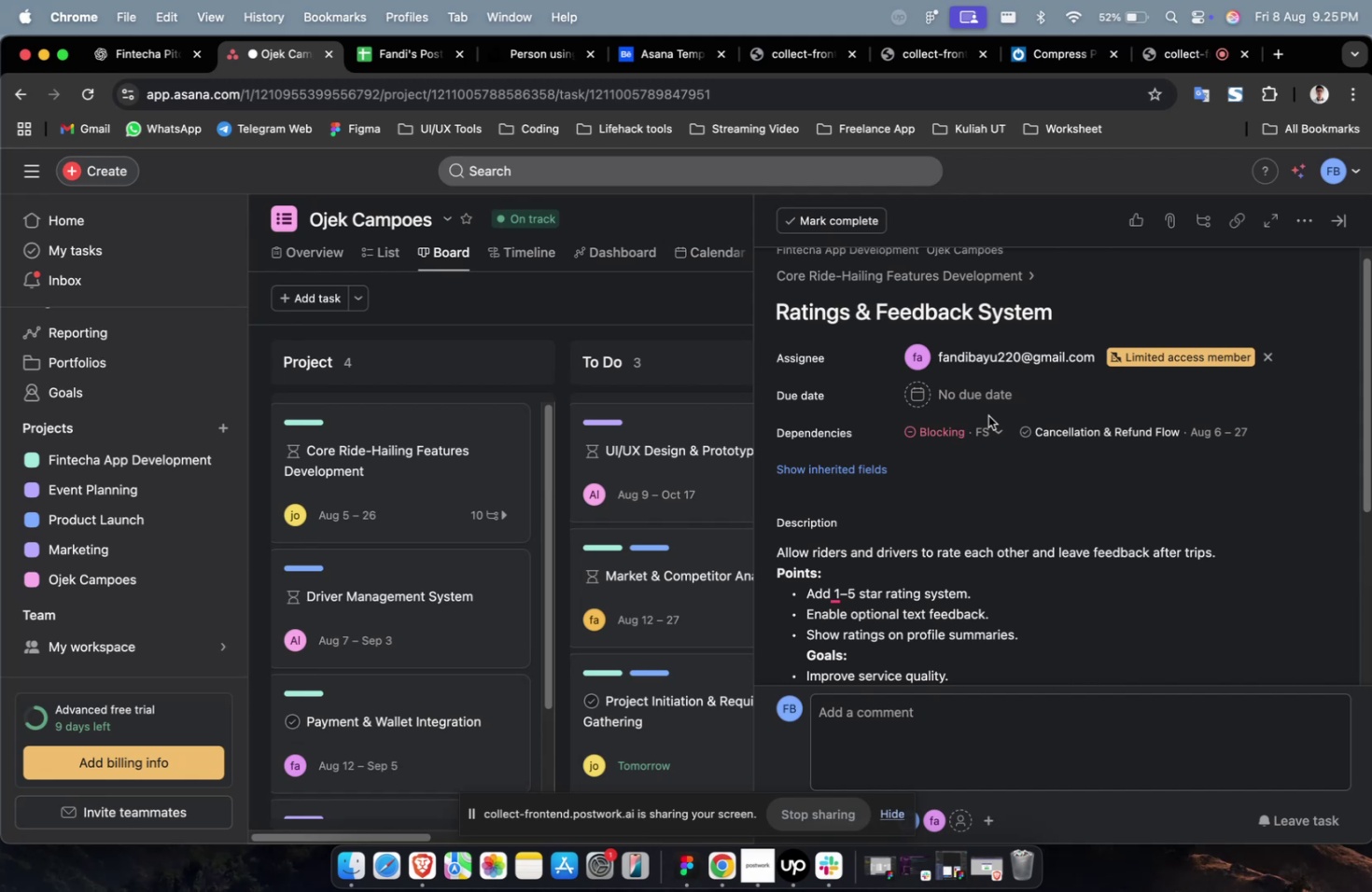 
left_click([983, 397])
 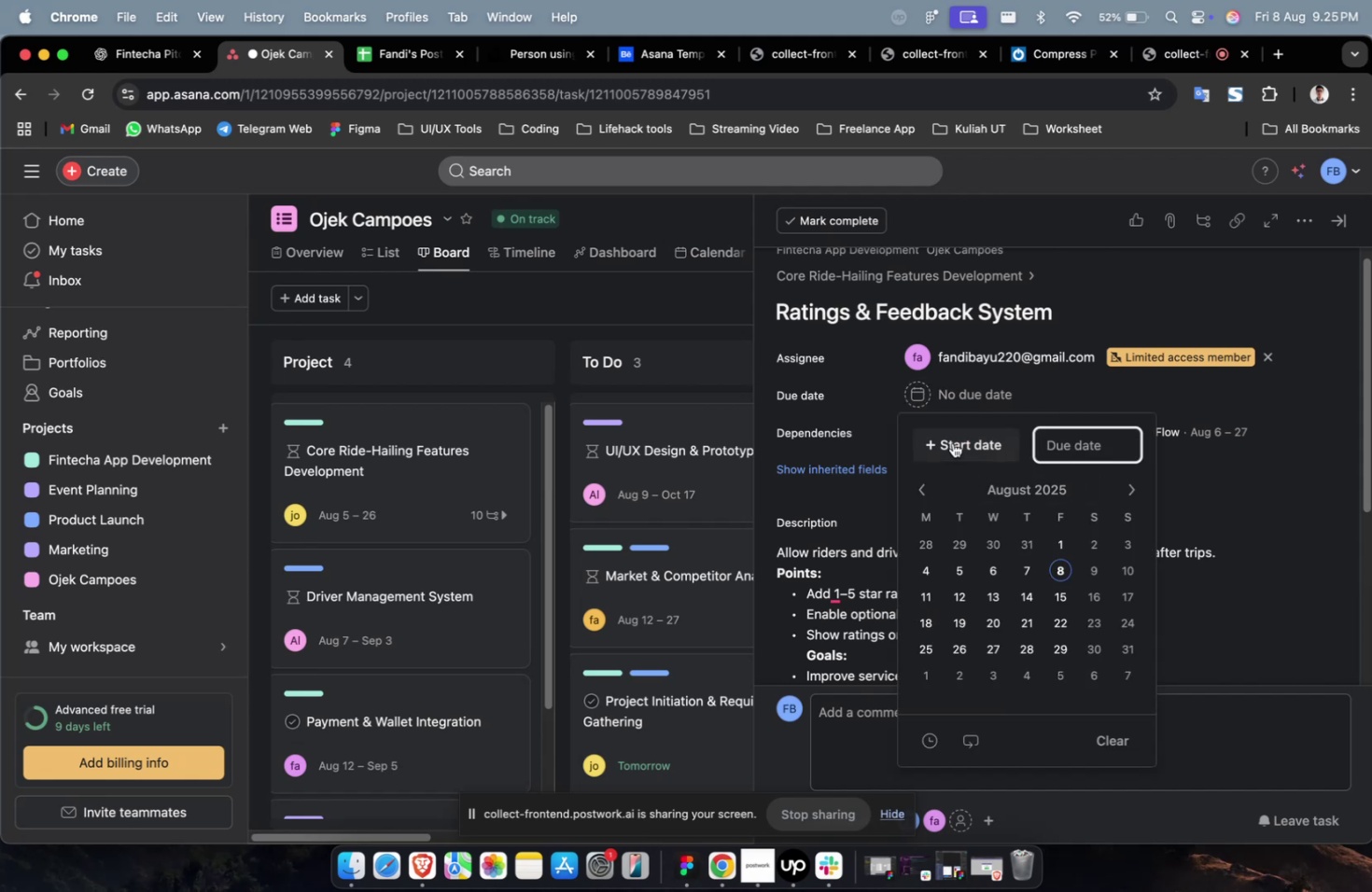 
left_click([952, 442])
 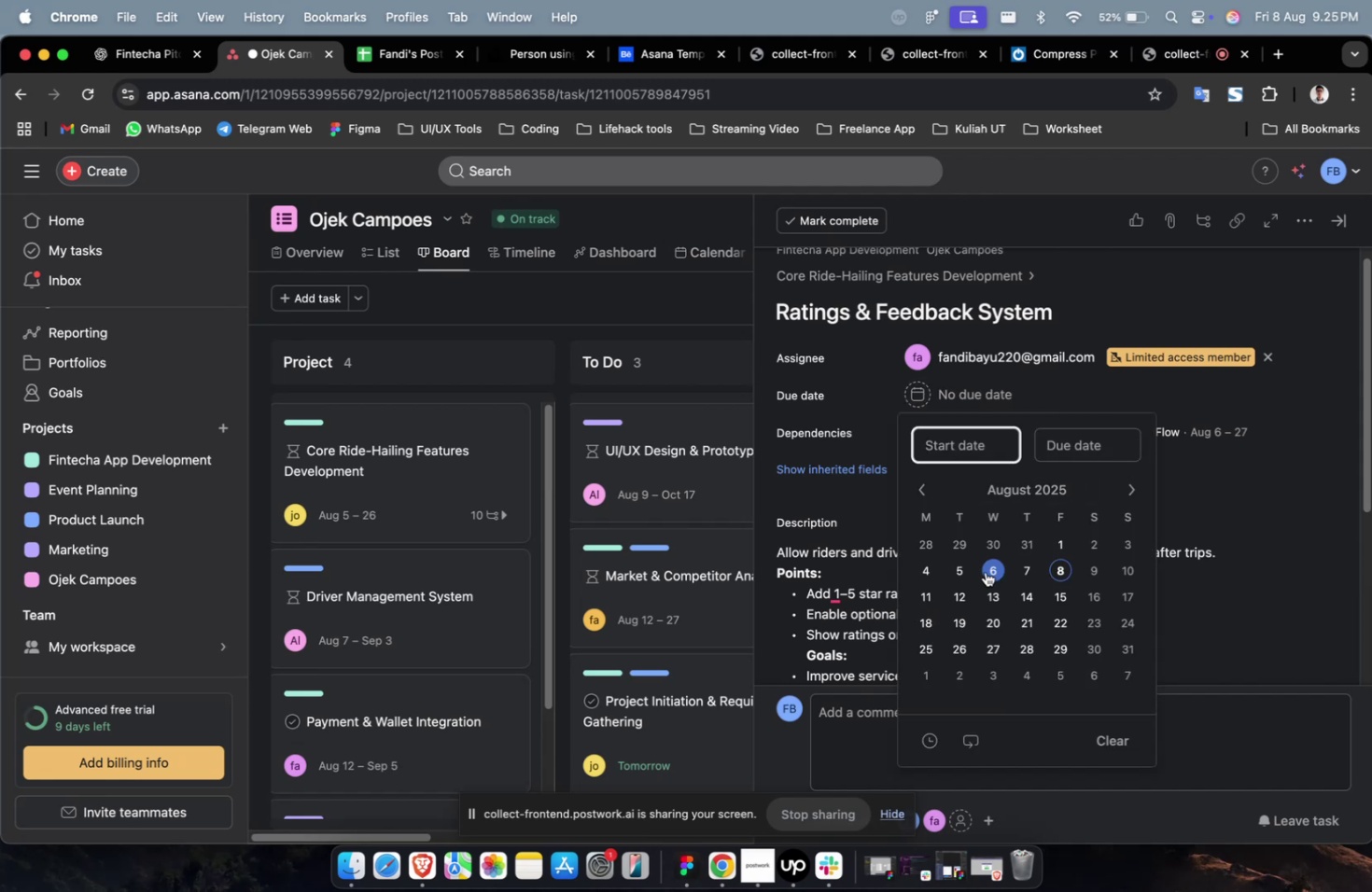 
double_click([985, 571])
 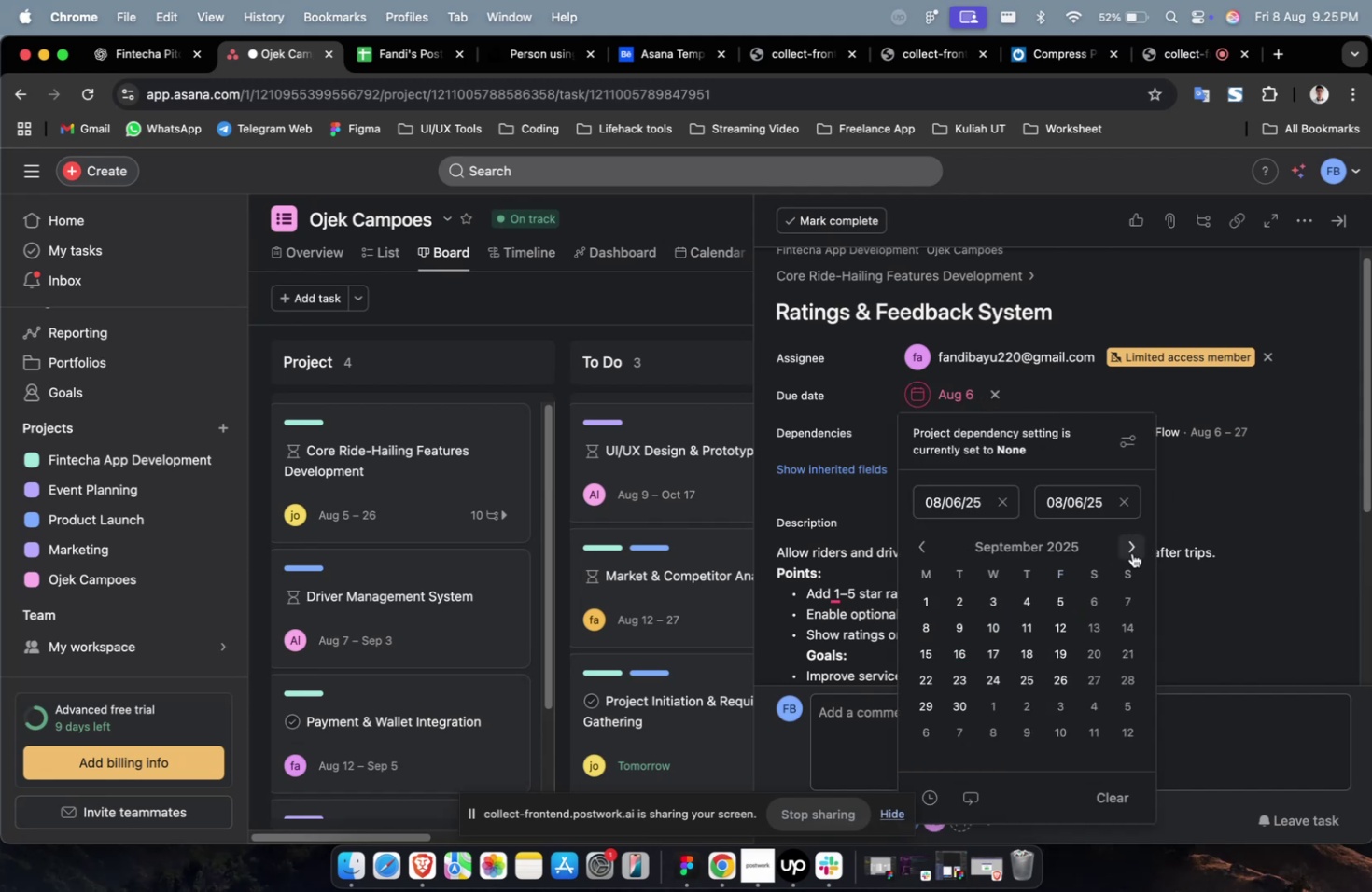 
double_click([1130, 548])
 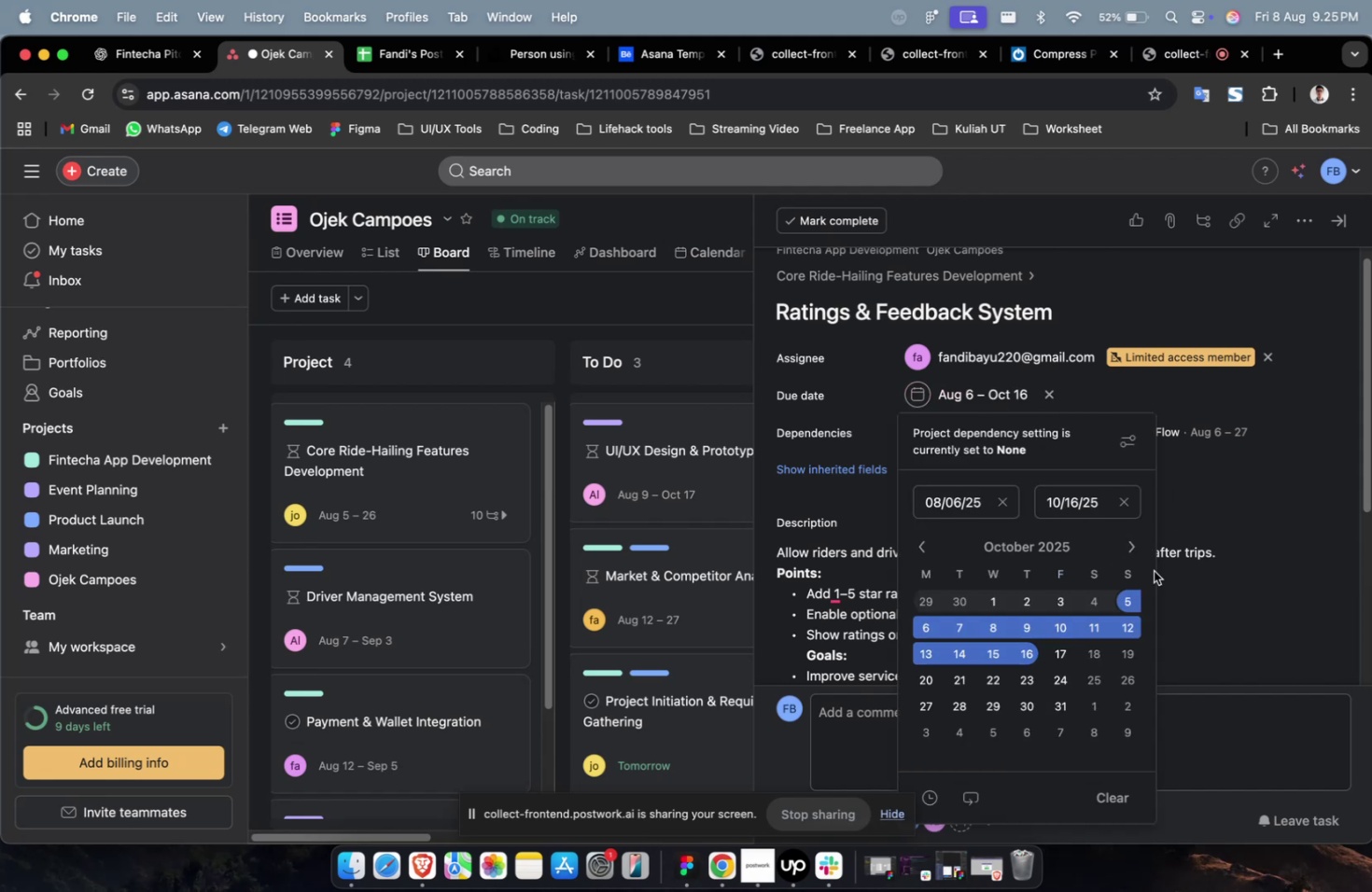 
double_click([1235, 509])
 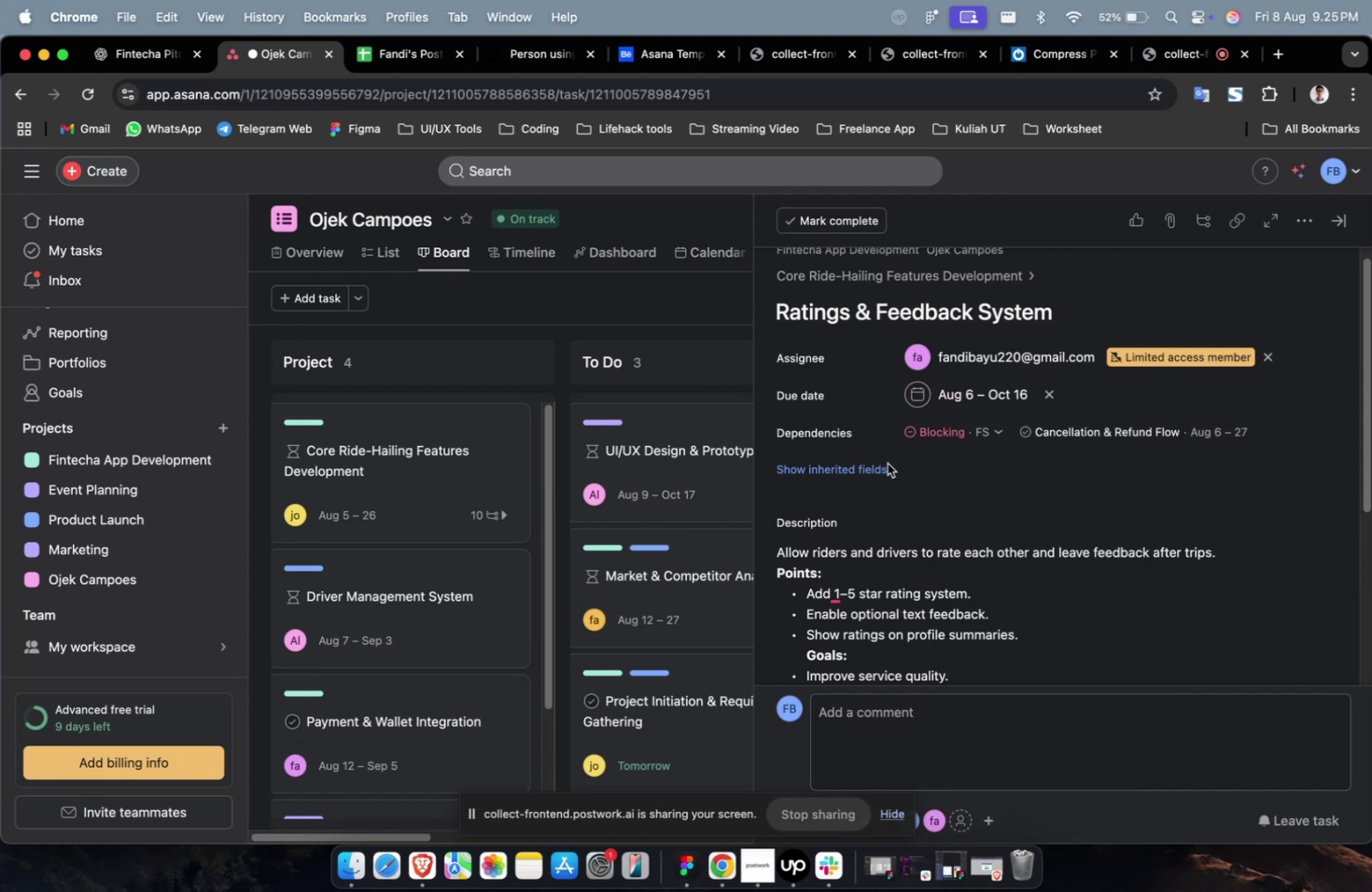 
double_click([873, 467])
 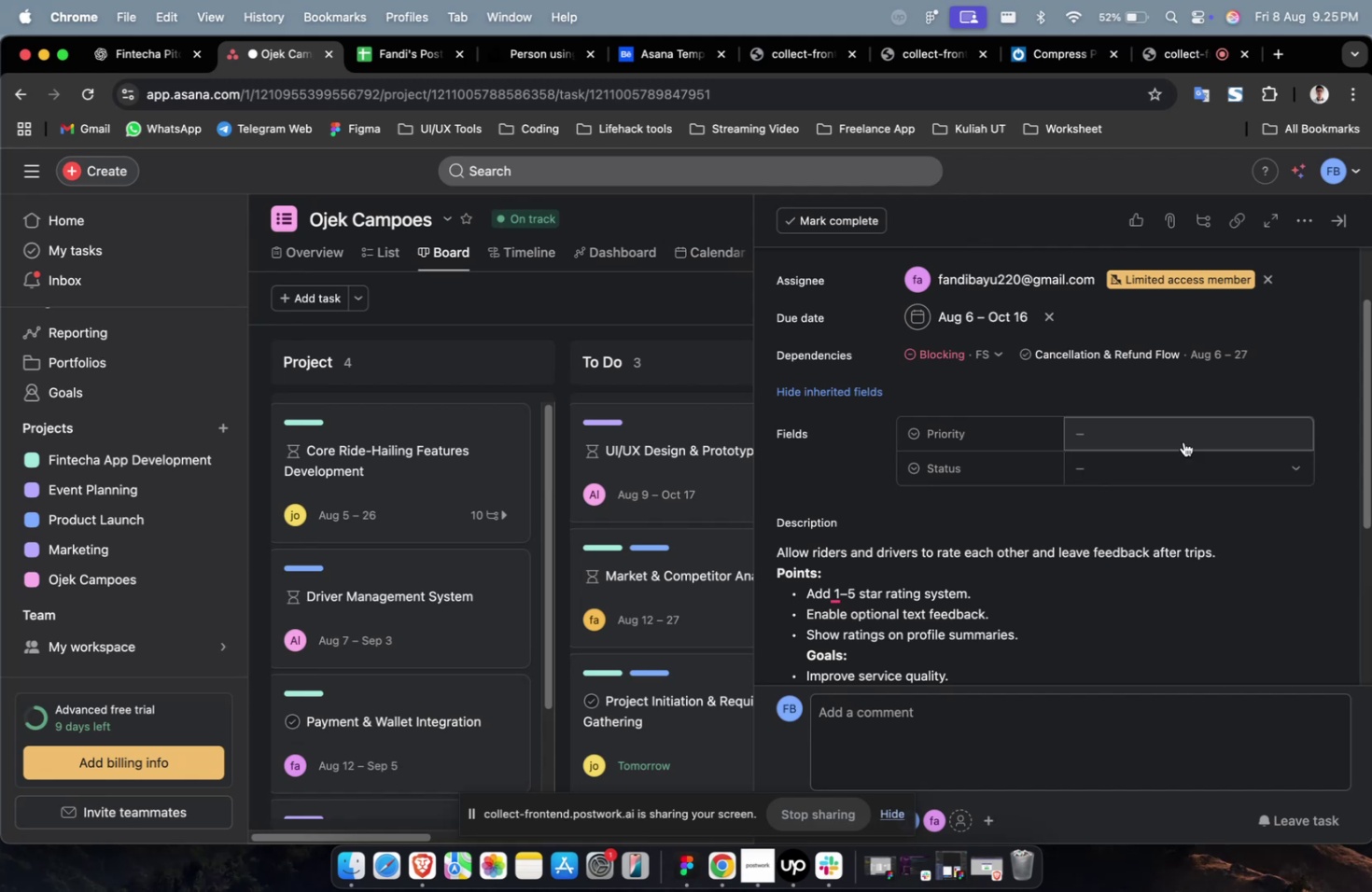 
left_click([1183, 441])
 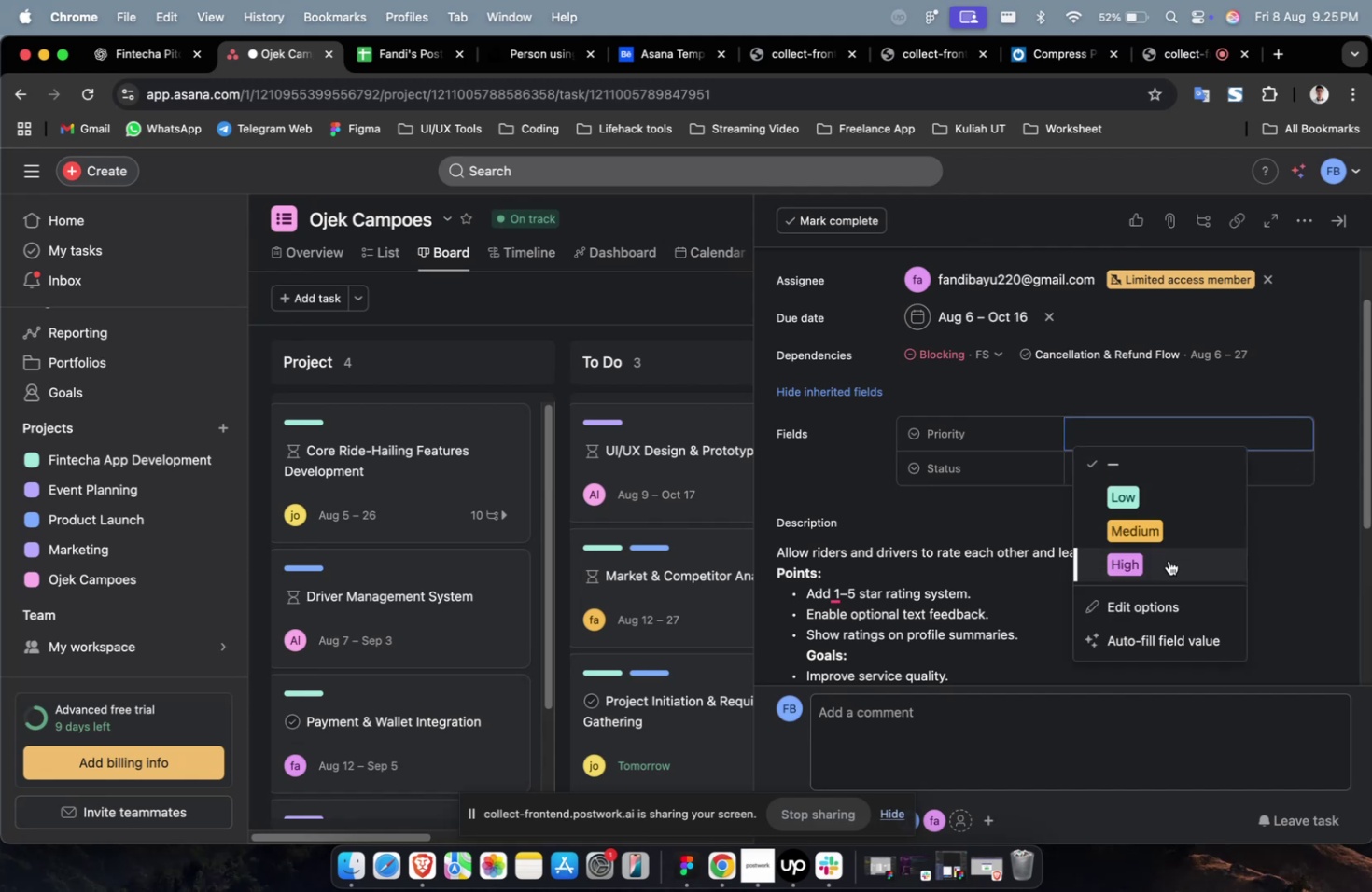 
double_click([1168, 560])
 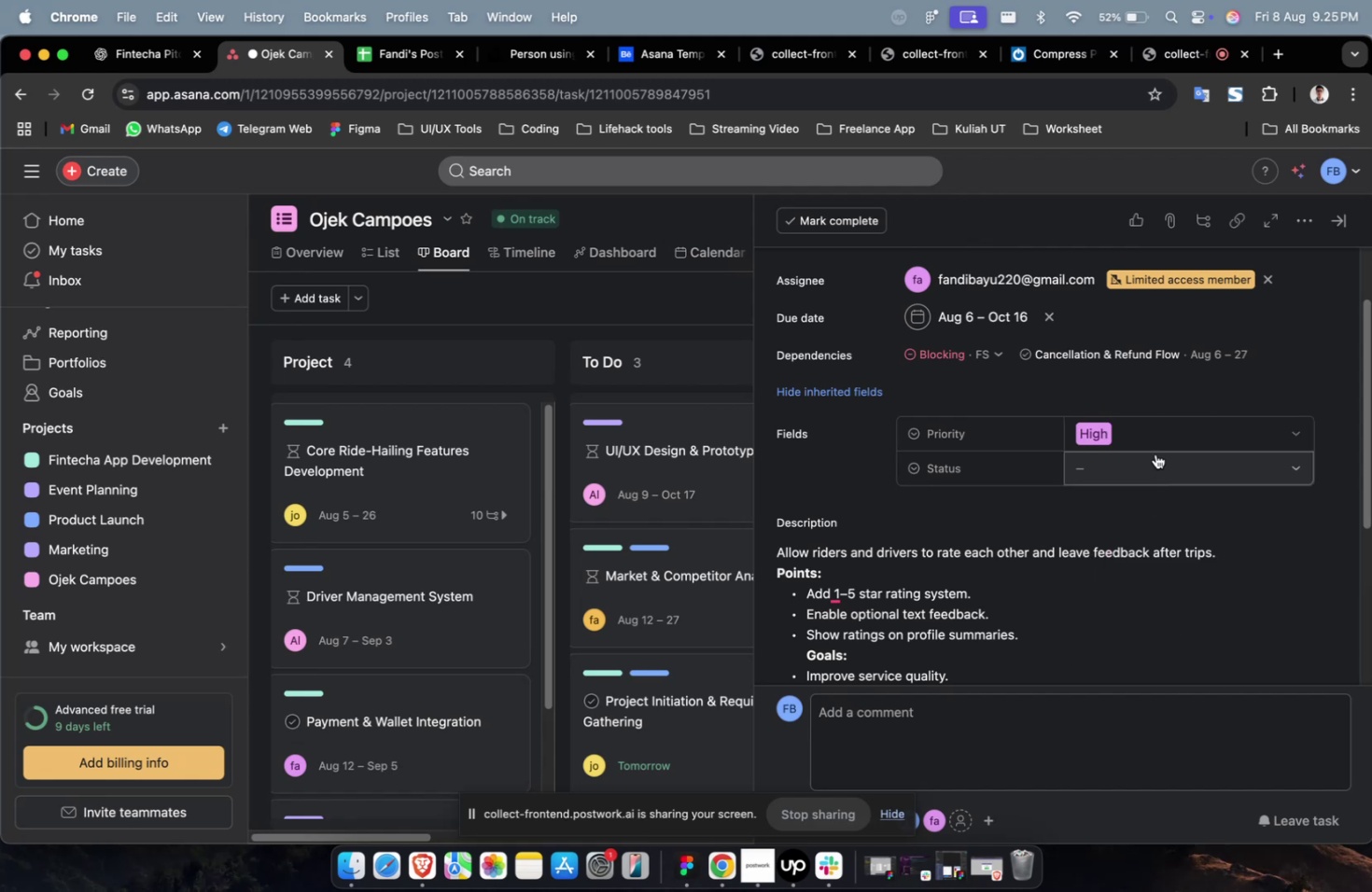 
triple_click([1155, 453])
 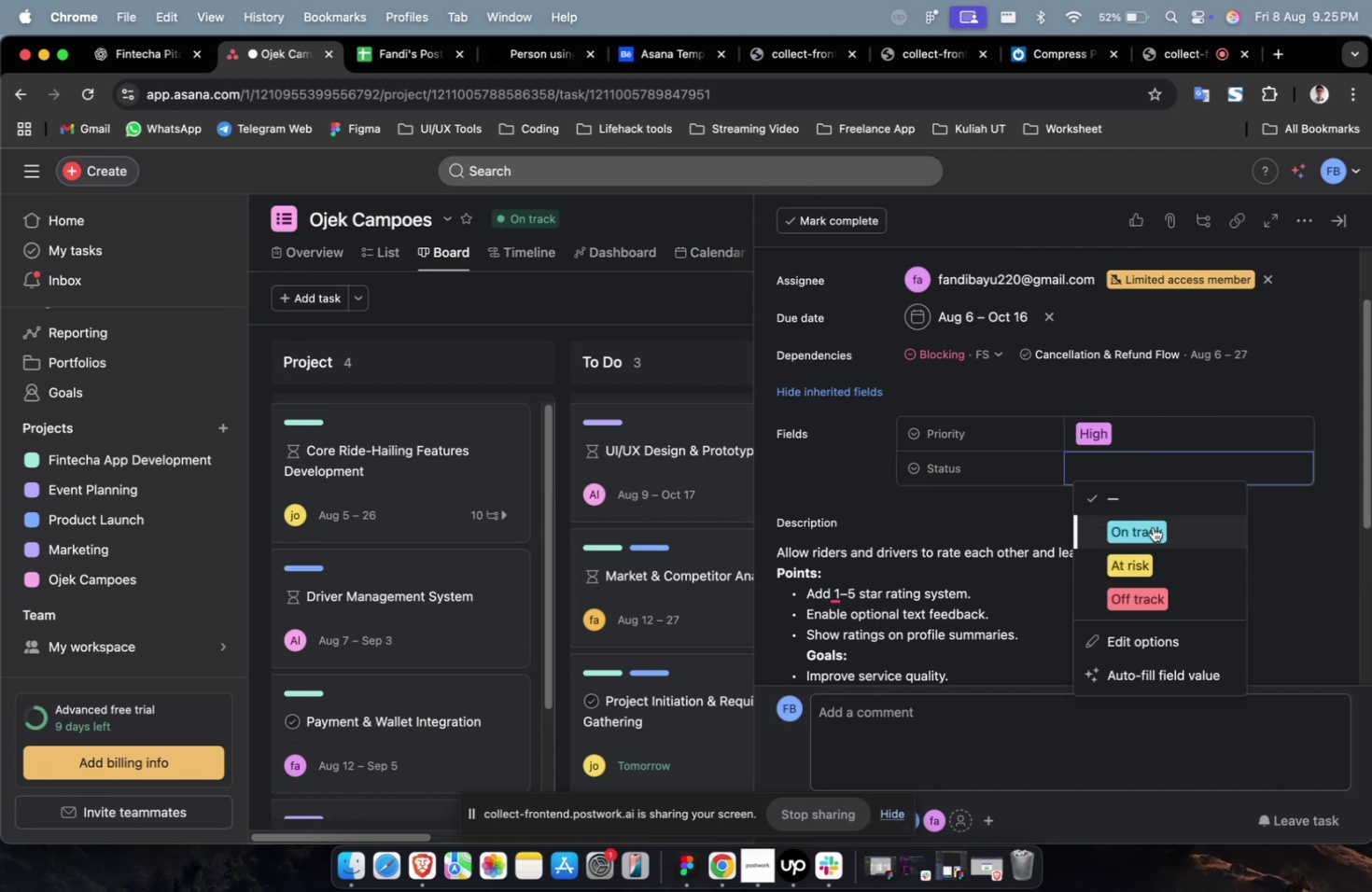 
triple_click([1152, 526])
 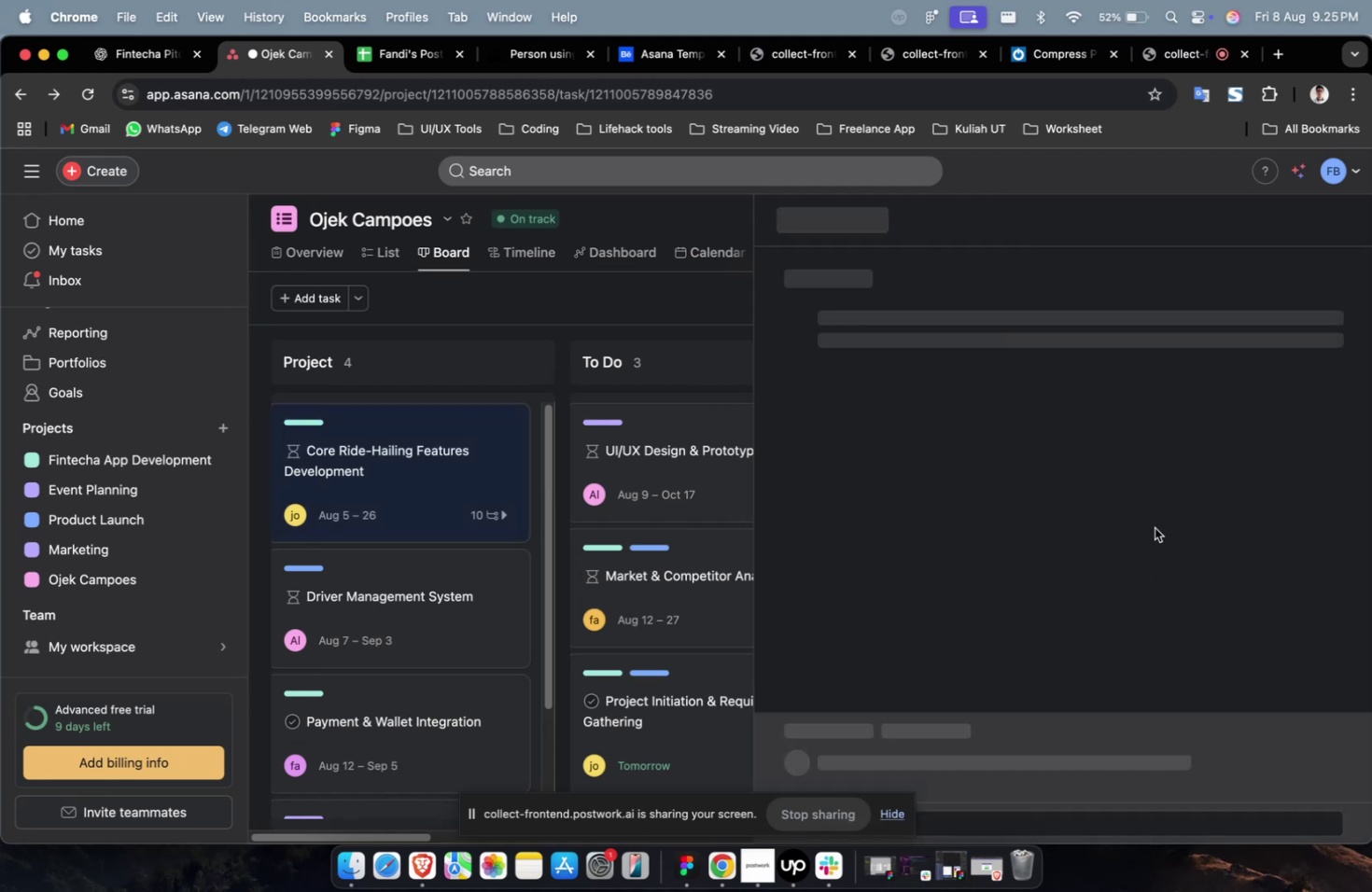 
scroll: coordinate [1154, 526], scroll_direction: down, amount: 24.0
 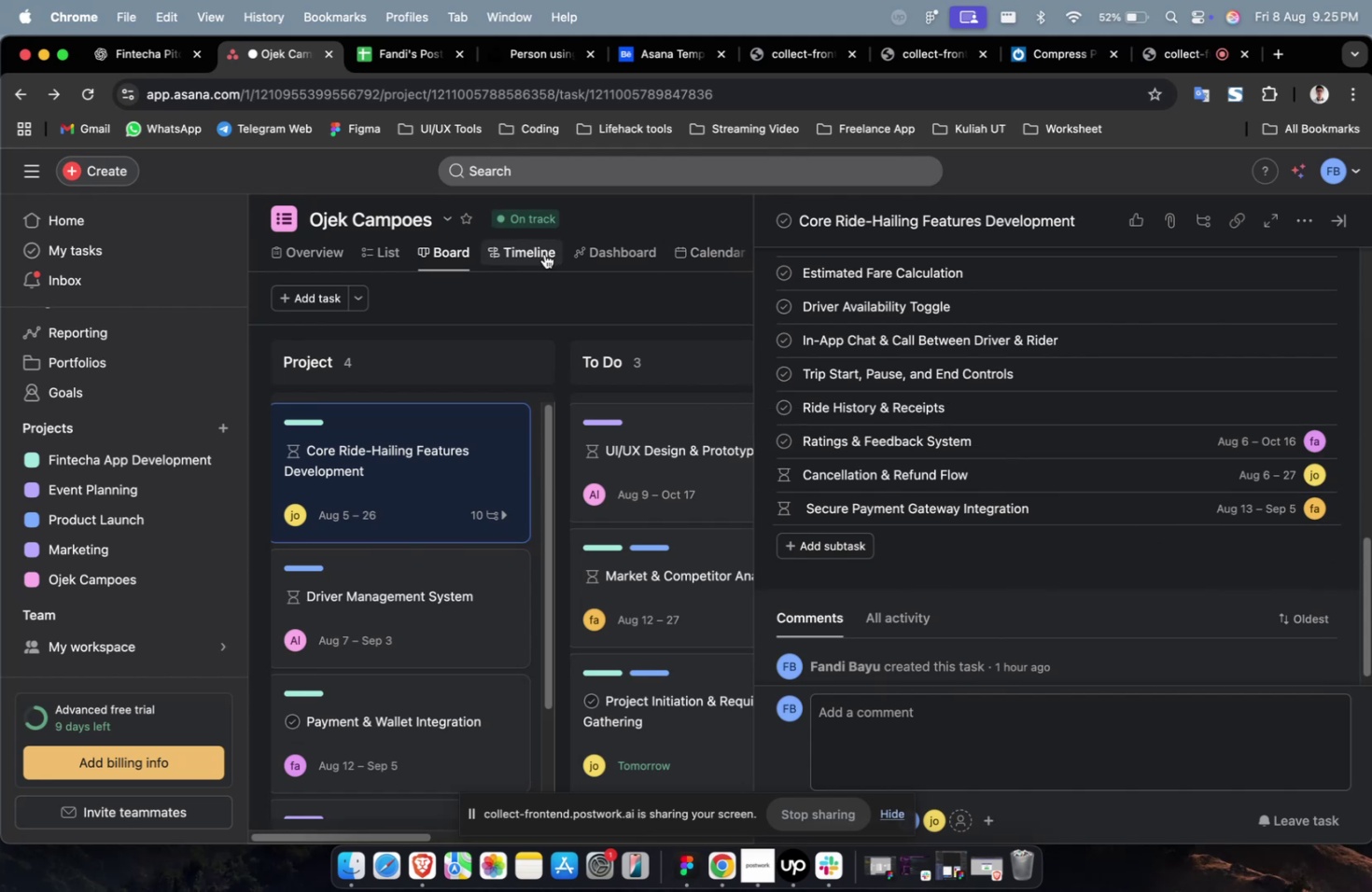 
wait(27.17)
 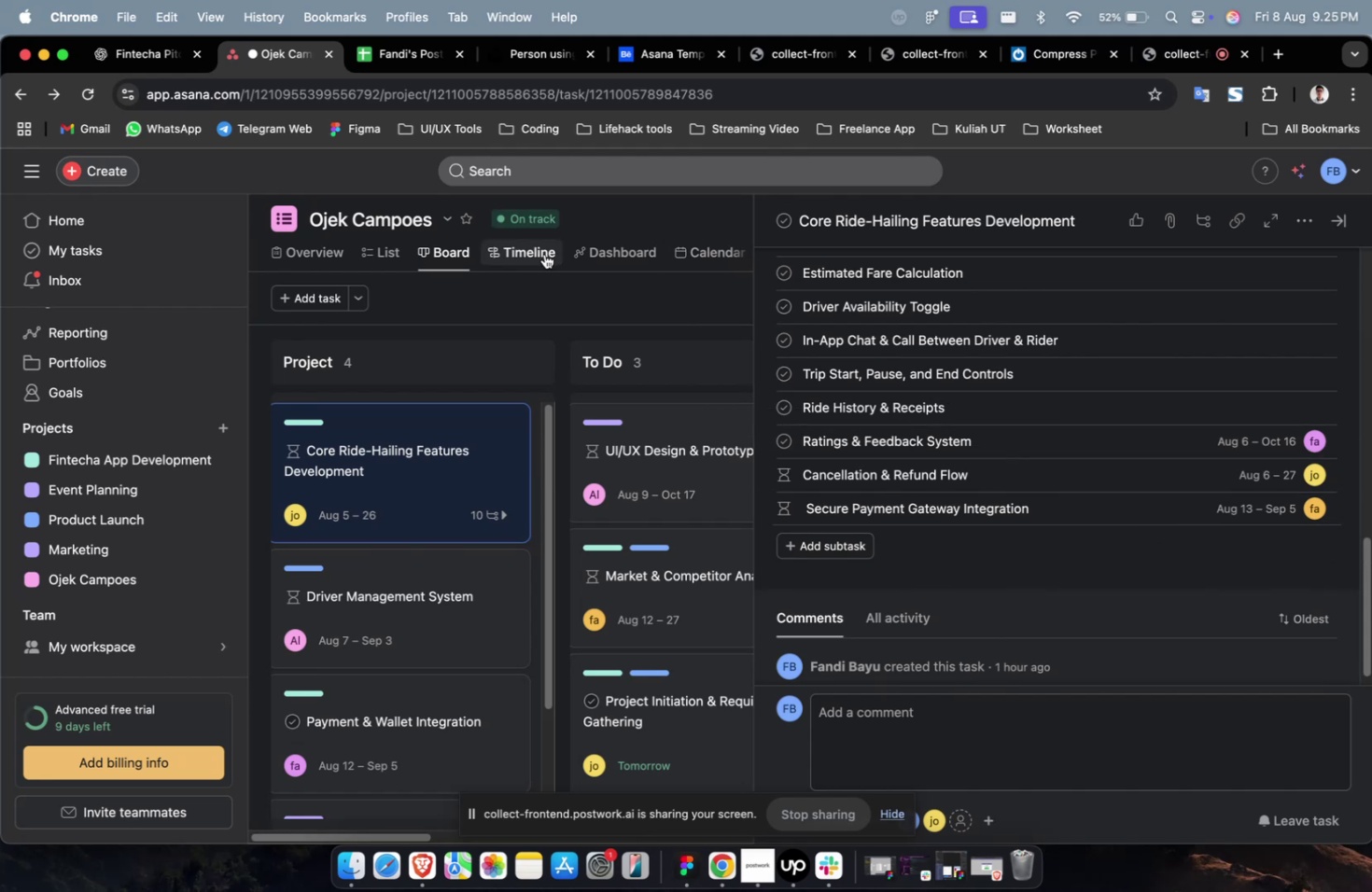 
scroll: coordinate [708, 300], scroll_direction: none, amount: 0.0
 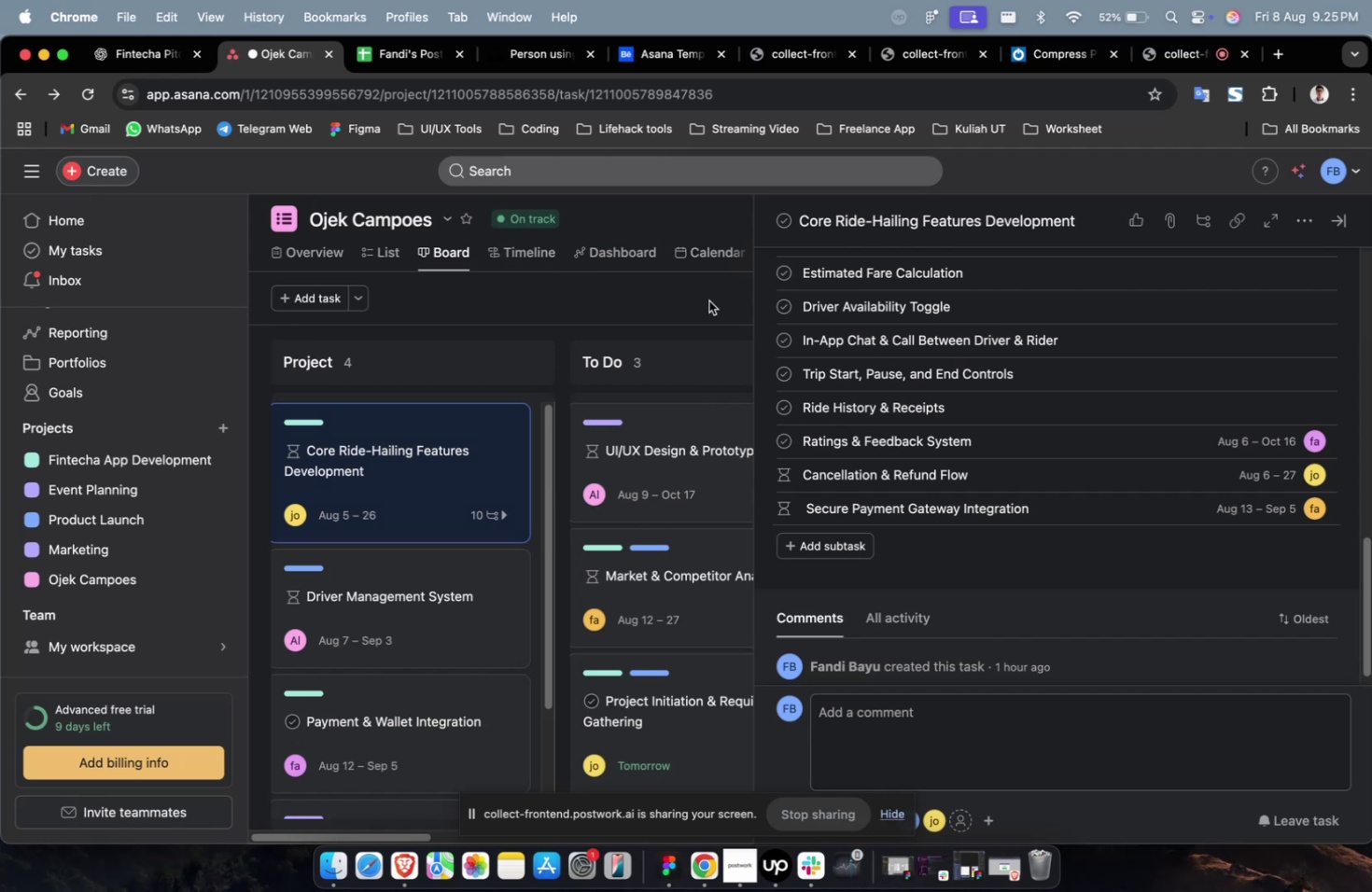 
scroll: coordinate [708, 300], scroll_direction: up, amount: 3.0
 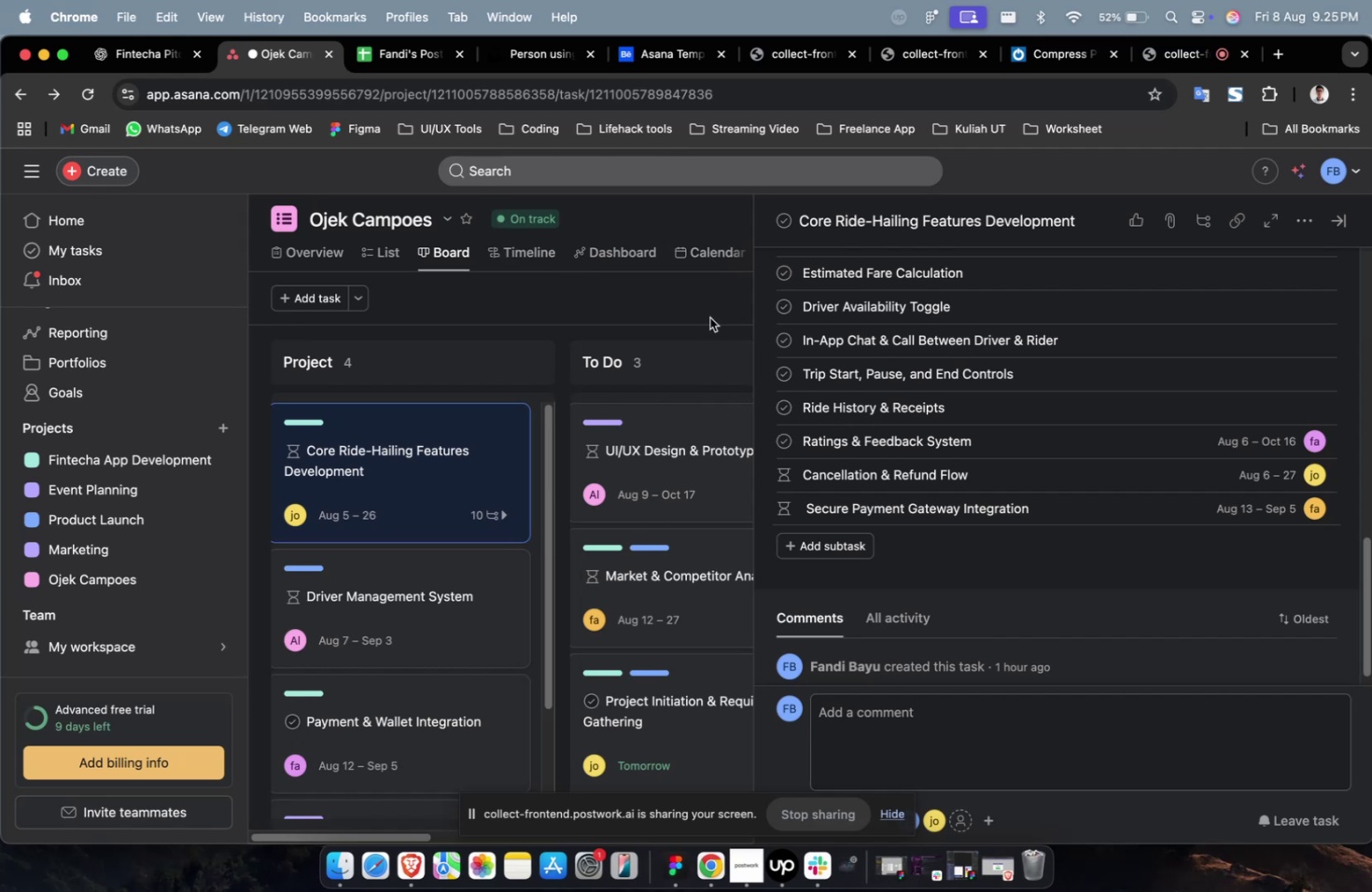 
scroll: coordinate [709, 317], scroll_direction: down, amount: 4.0
 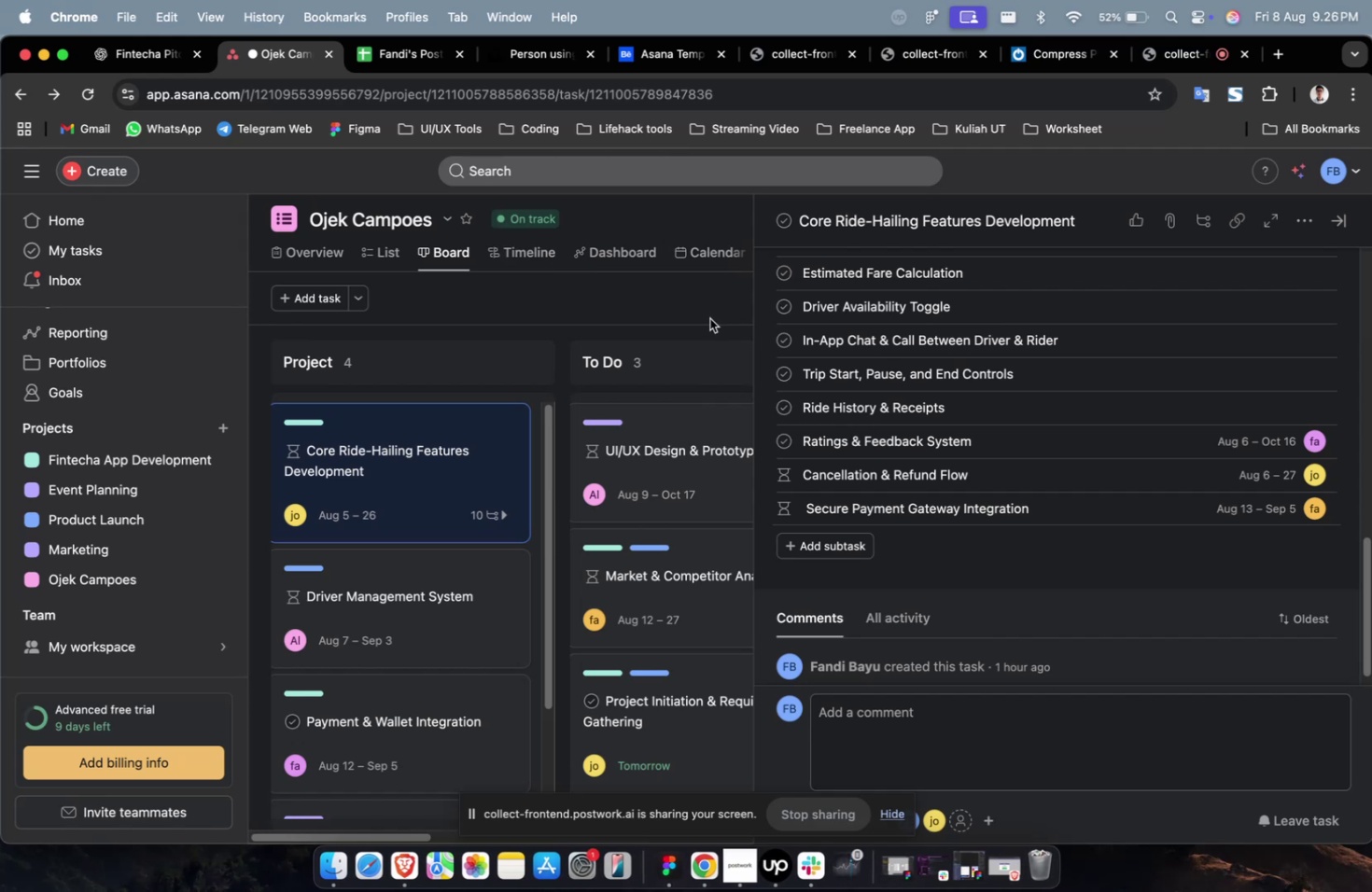 
scroll: coordinate [803, 337], scroll_direction: up, amount: 2.0
 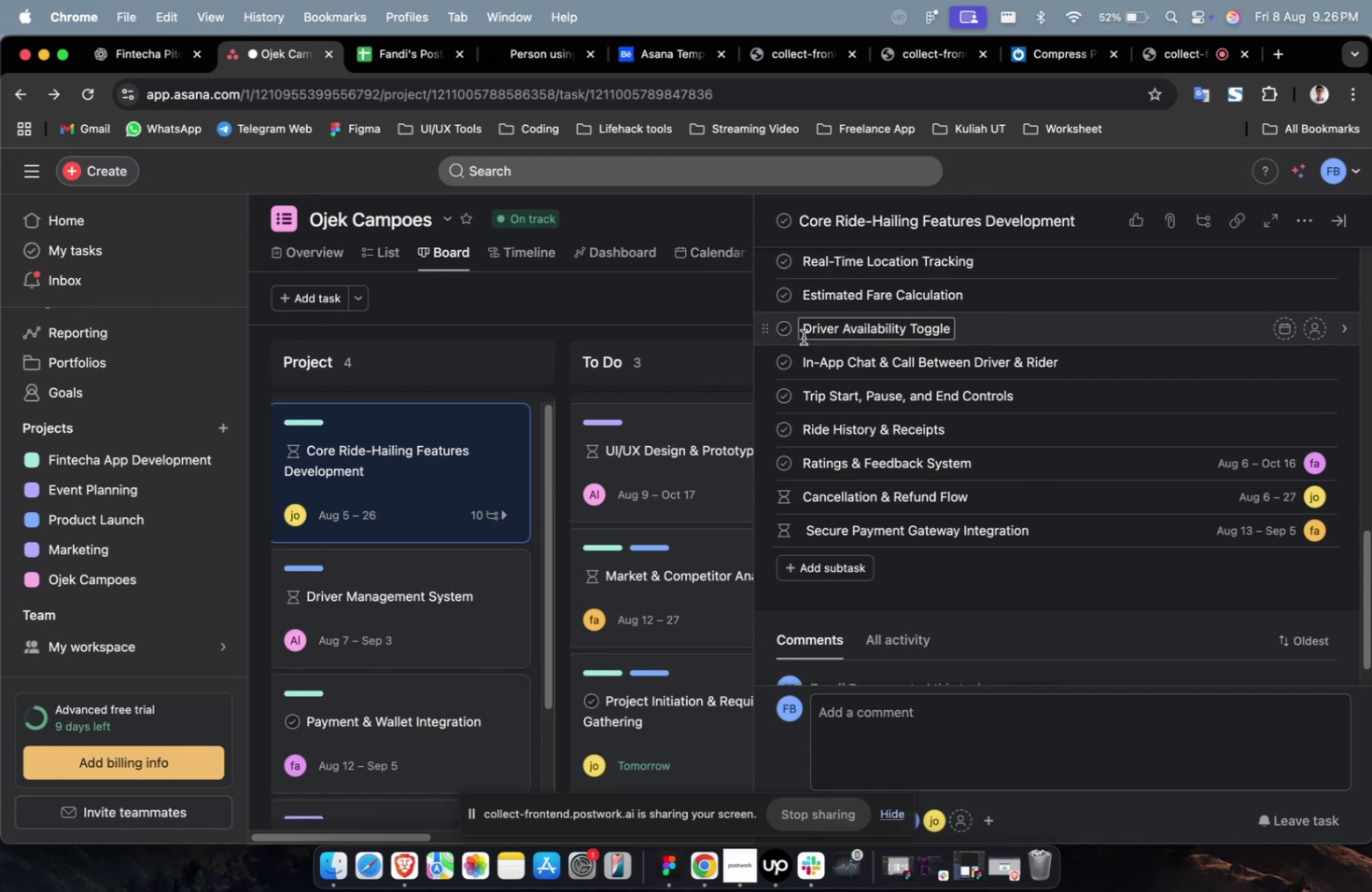 
scroll: coordinate [803, 337], scroll_direction: down, amount: 6.0
 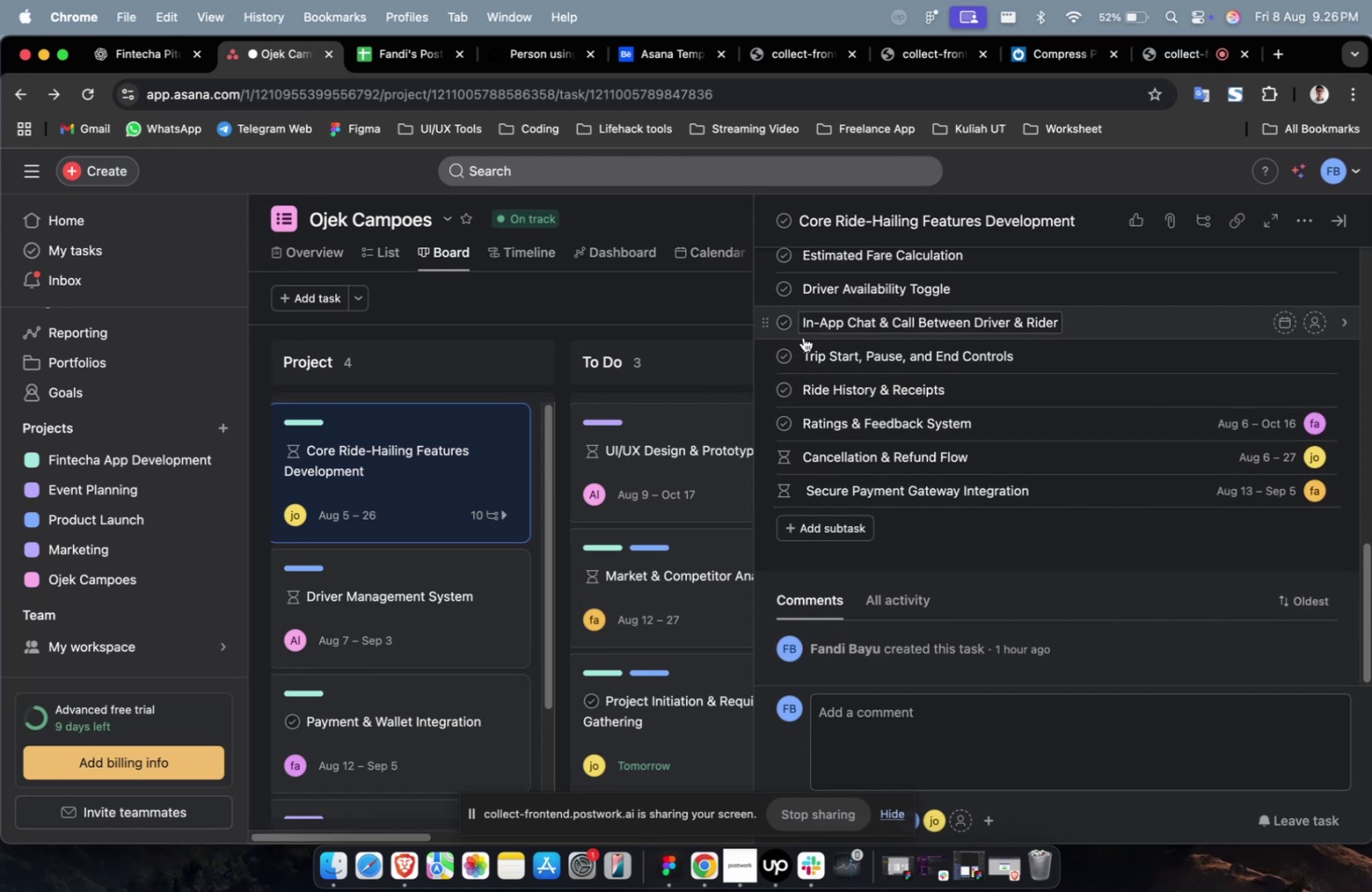 
wait(6.84)
 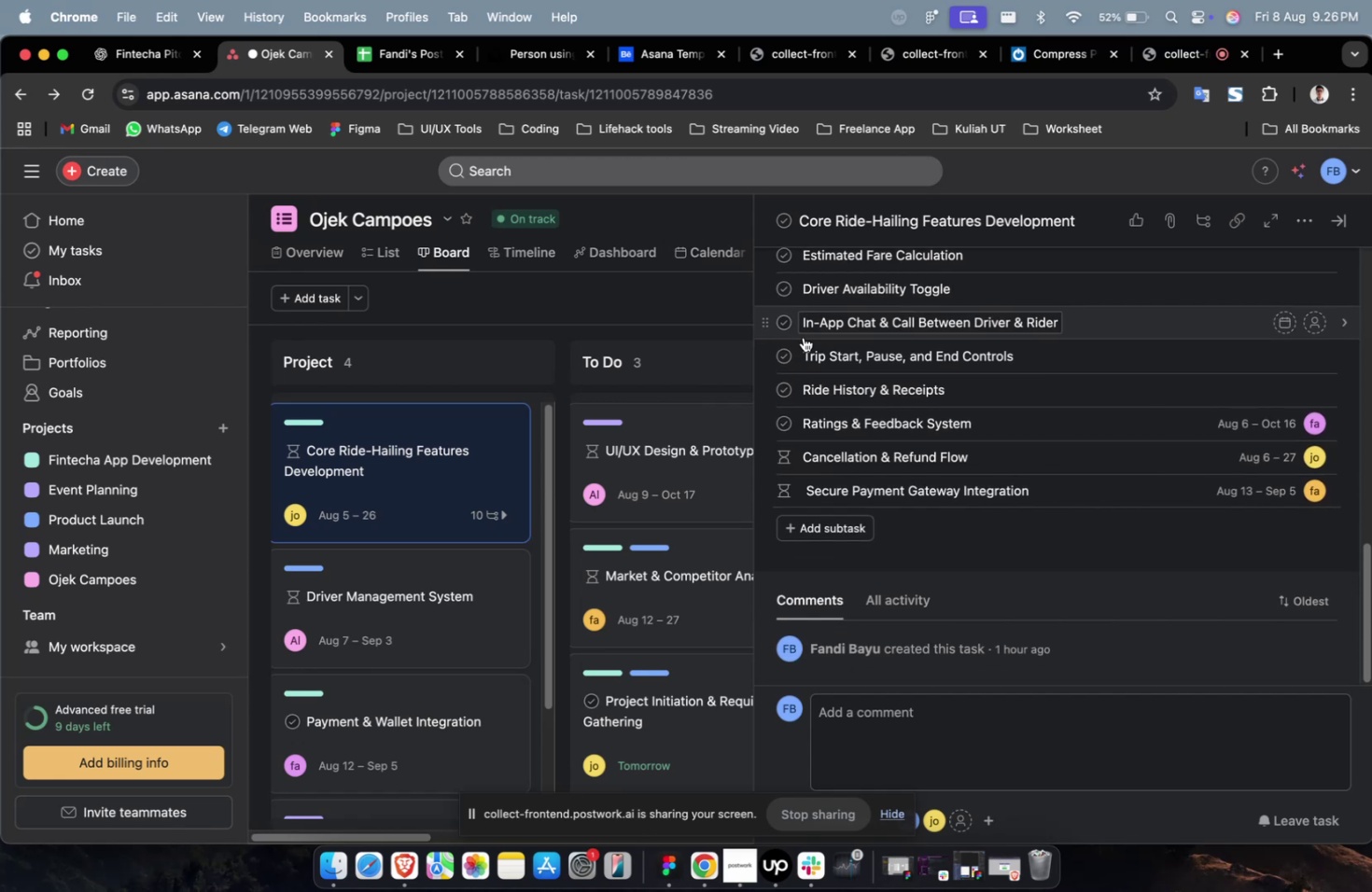 
scroll: coordinate [803, 337], scroll_direction: up, amount: 2.0
 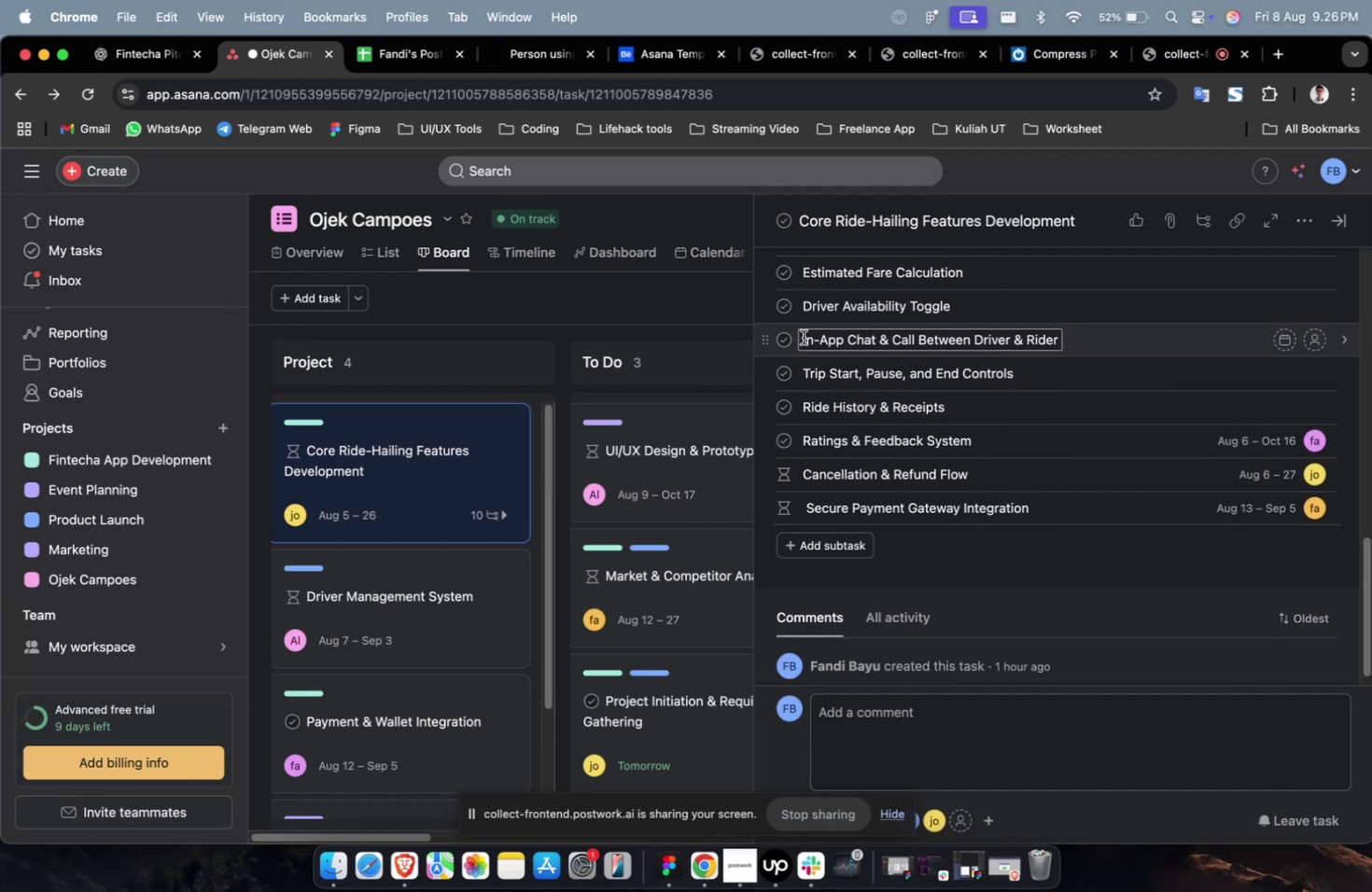 
scroll: coordinate [803, 337], scroll_direction: down, amount: 5.0
 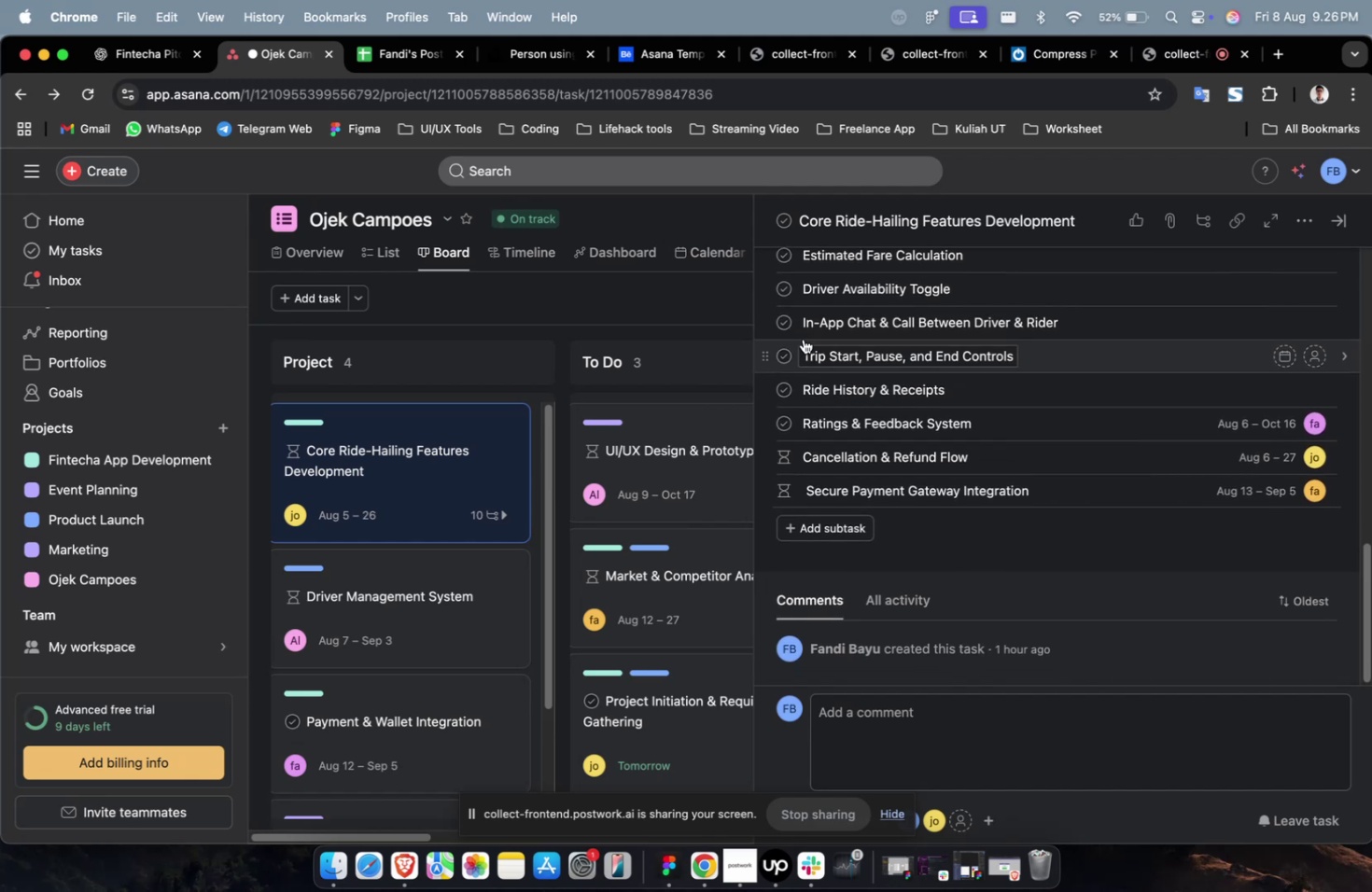 
scroll: coordinate [803, 339], scroll_direction: up, amount: 2.0
 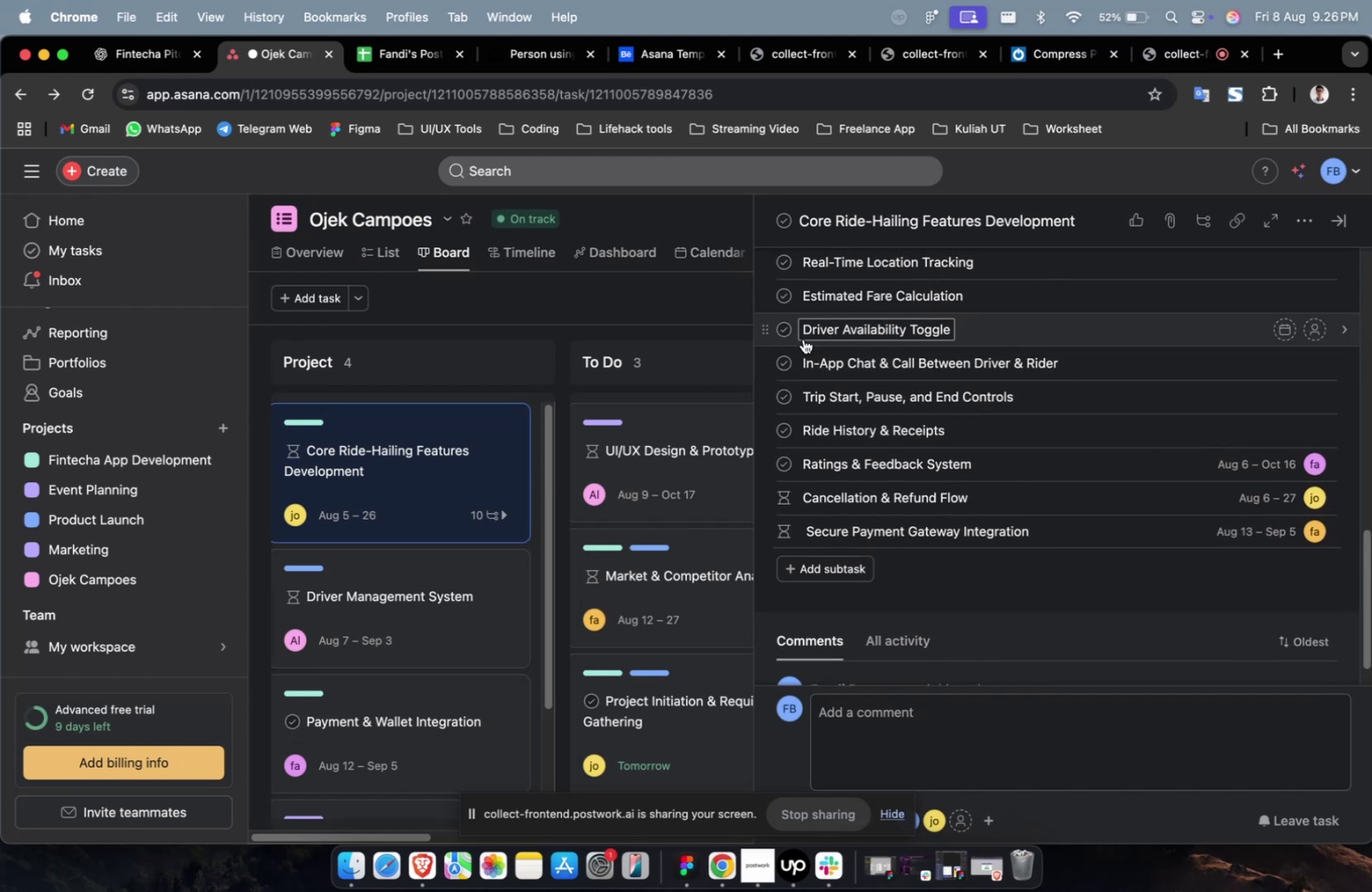 
scroll: coordinate [803, 339], scroll_direction: down, amount: 4.0
 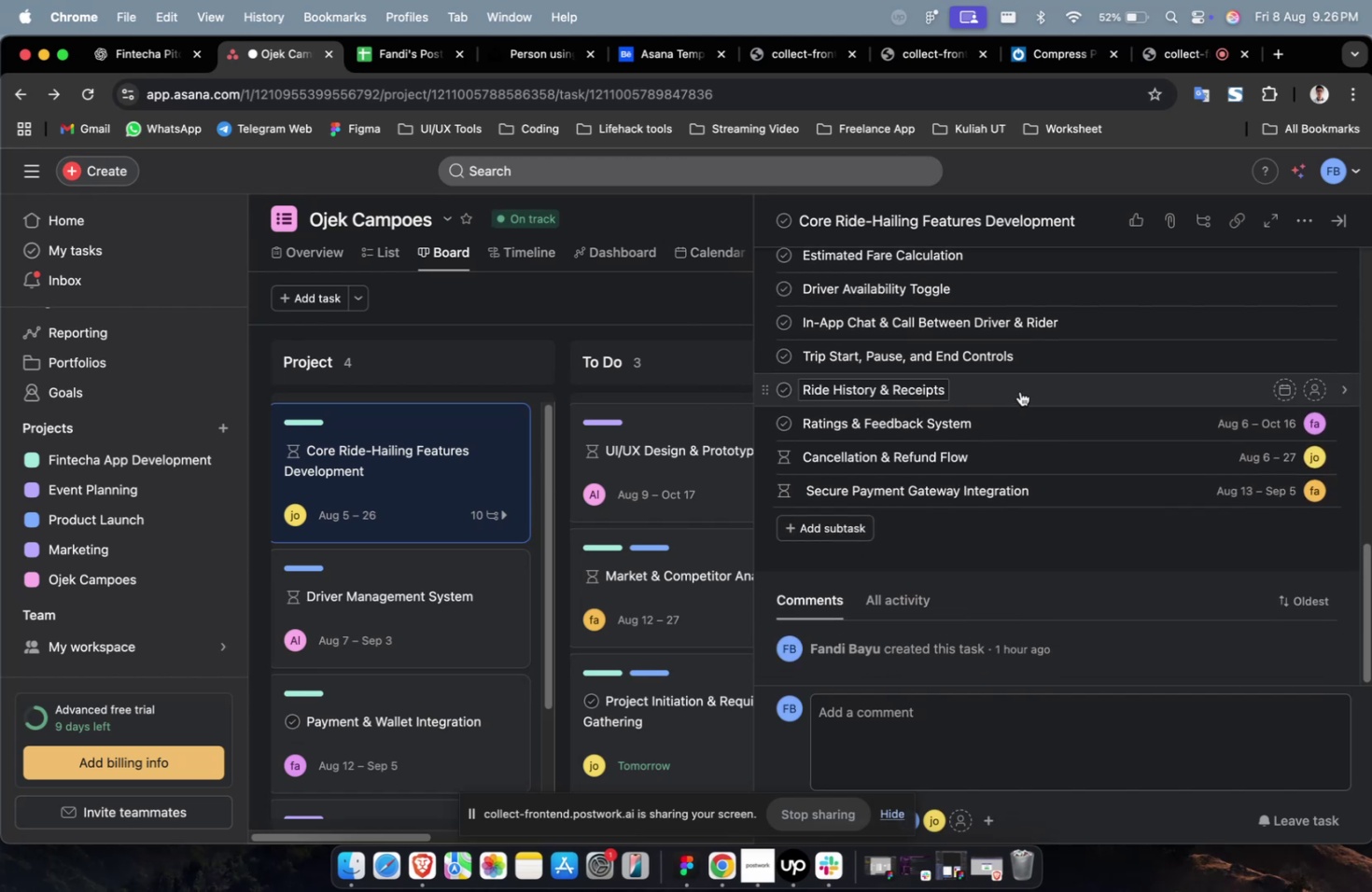 
left_click([1019, 391])
 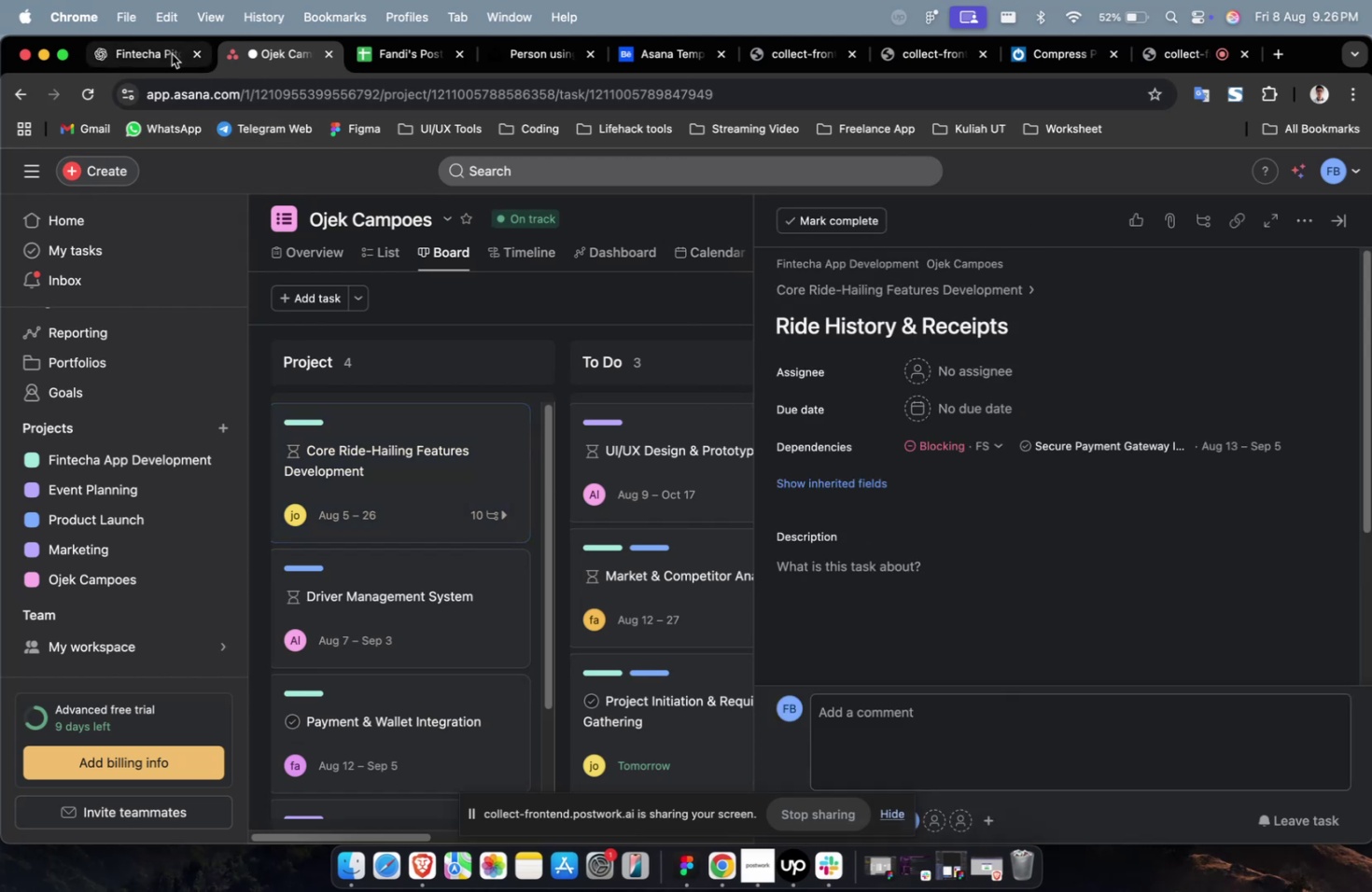 
left_click([134, 48])
 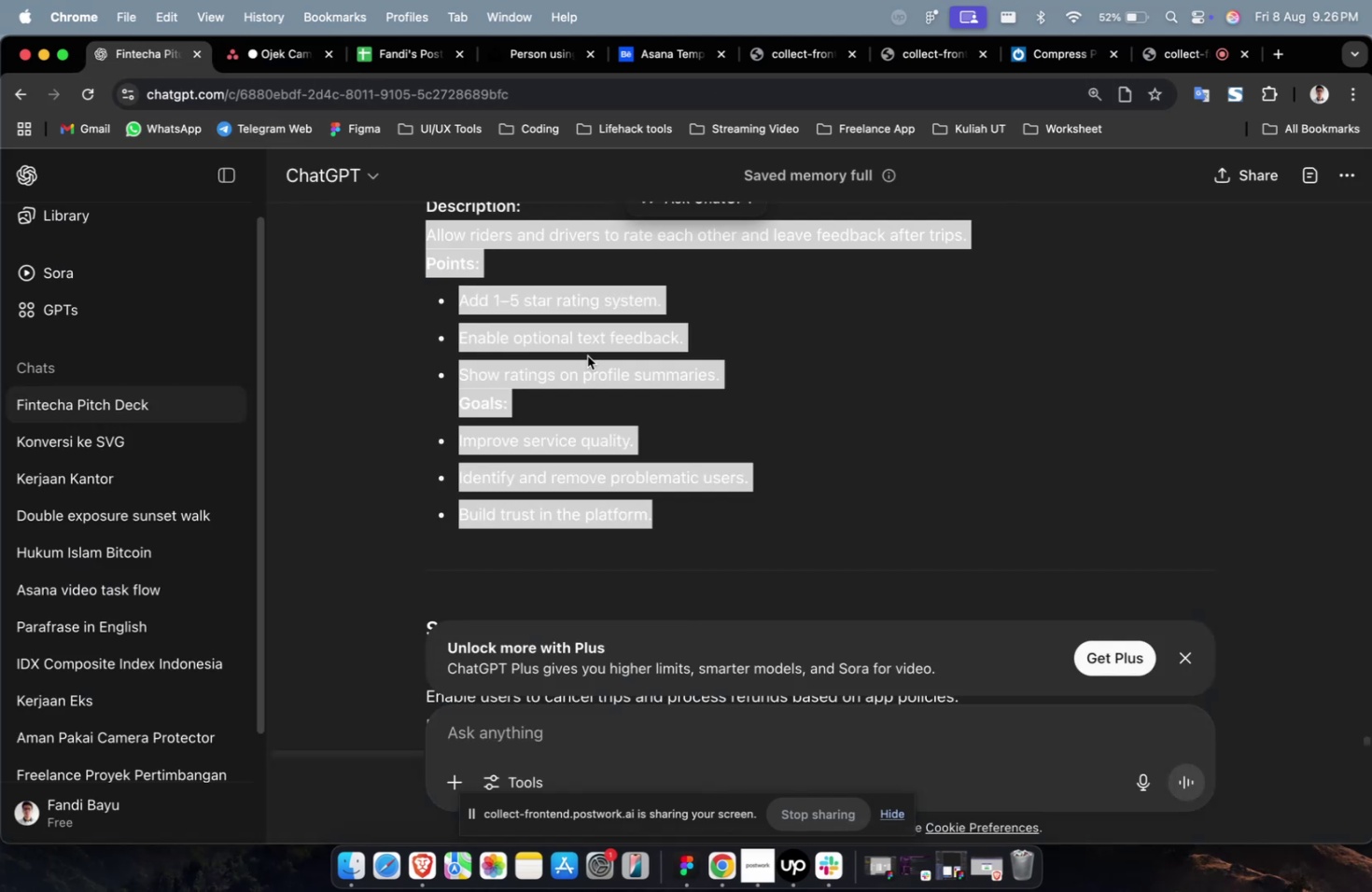 
scroll: coordinate [700, 416], scroll_direction: up, amount: 11.0
 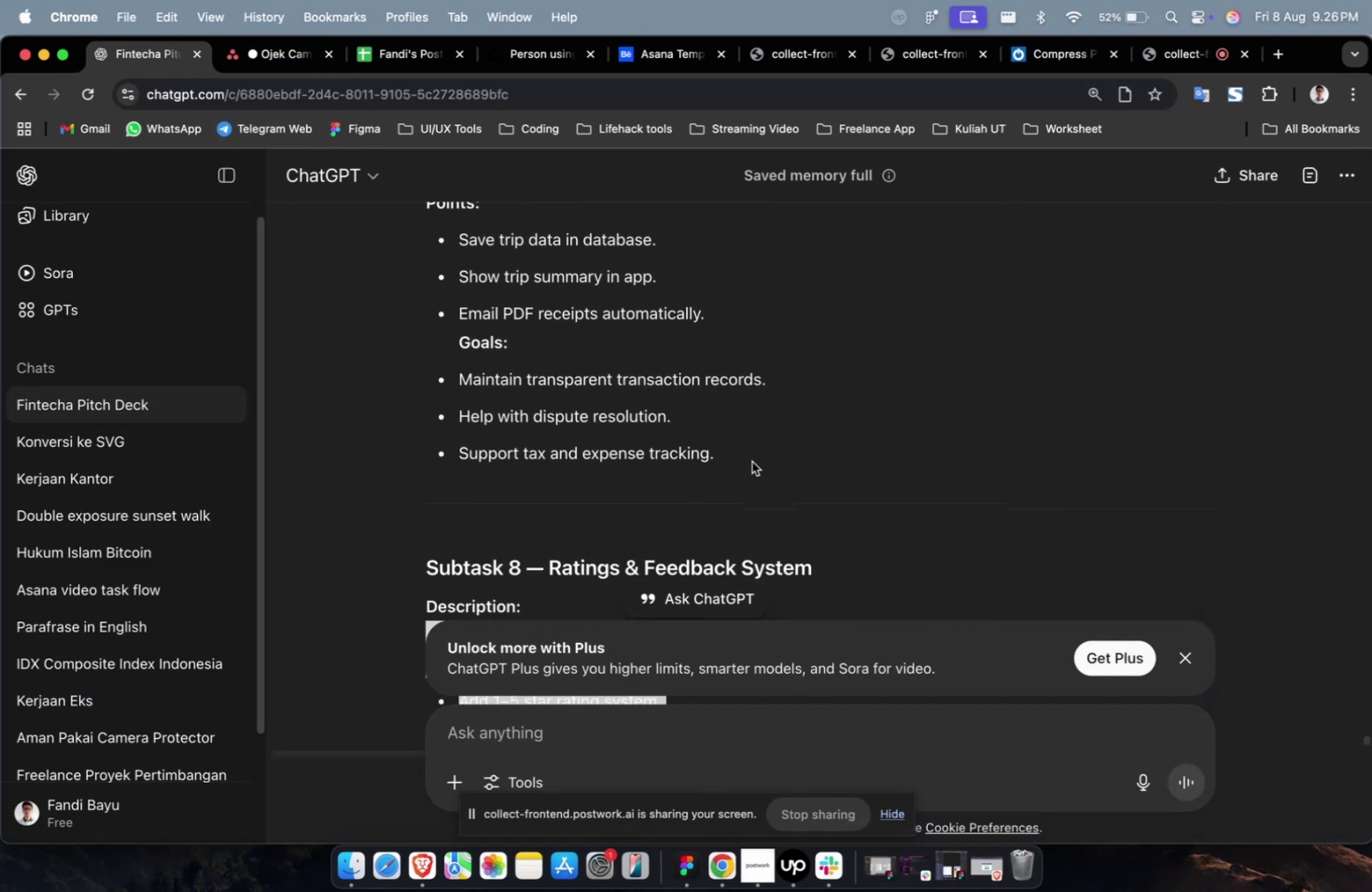 
left_click_drag(start_coordinate=[751, 461], to_coordinate=[410, 307])
 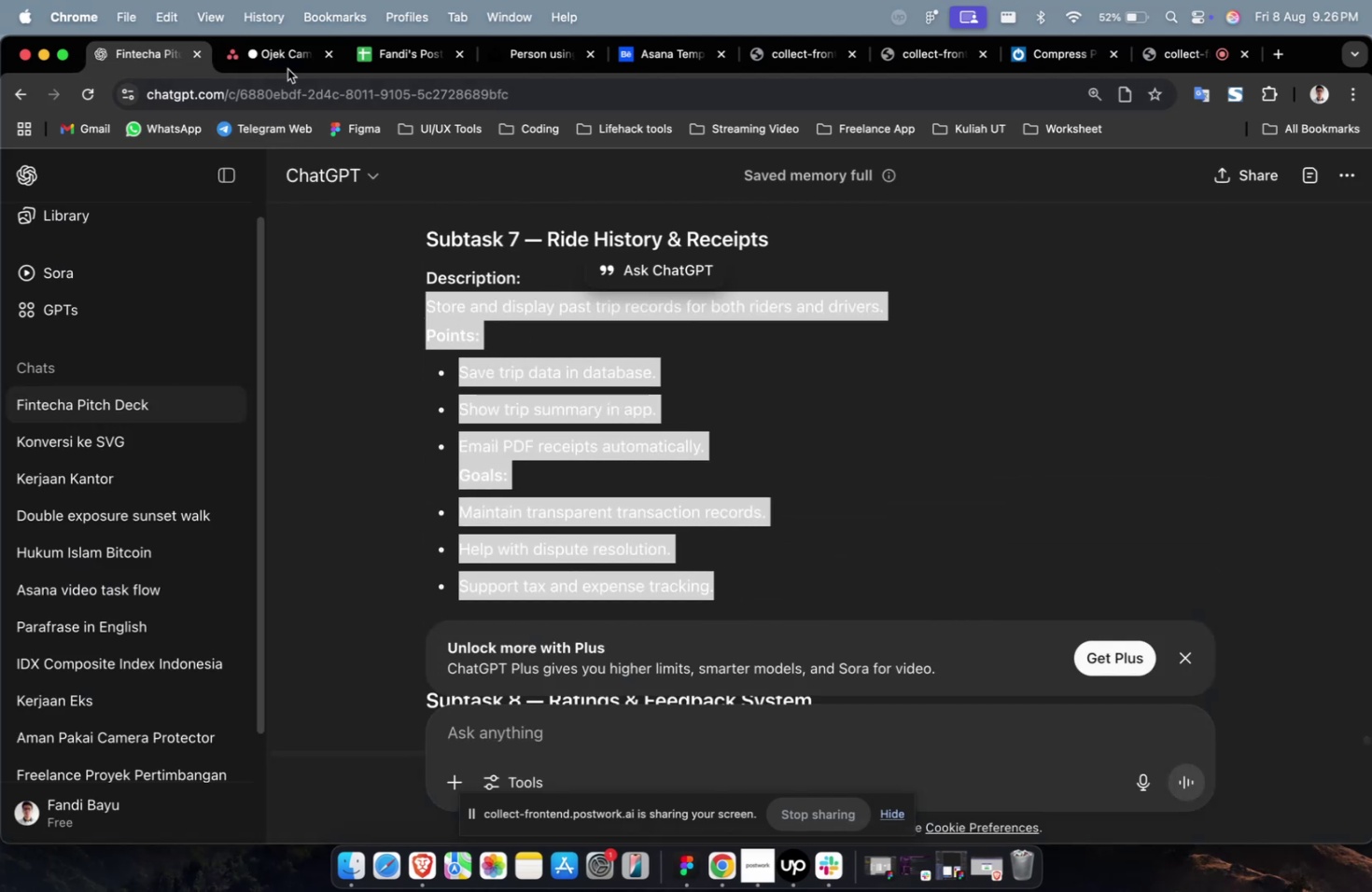 
scroll: coordinate [514, 351], scroll_direction: up, amount: 4.0
 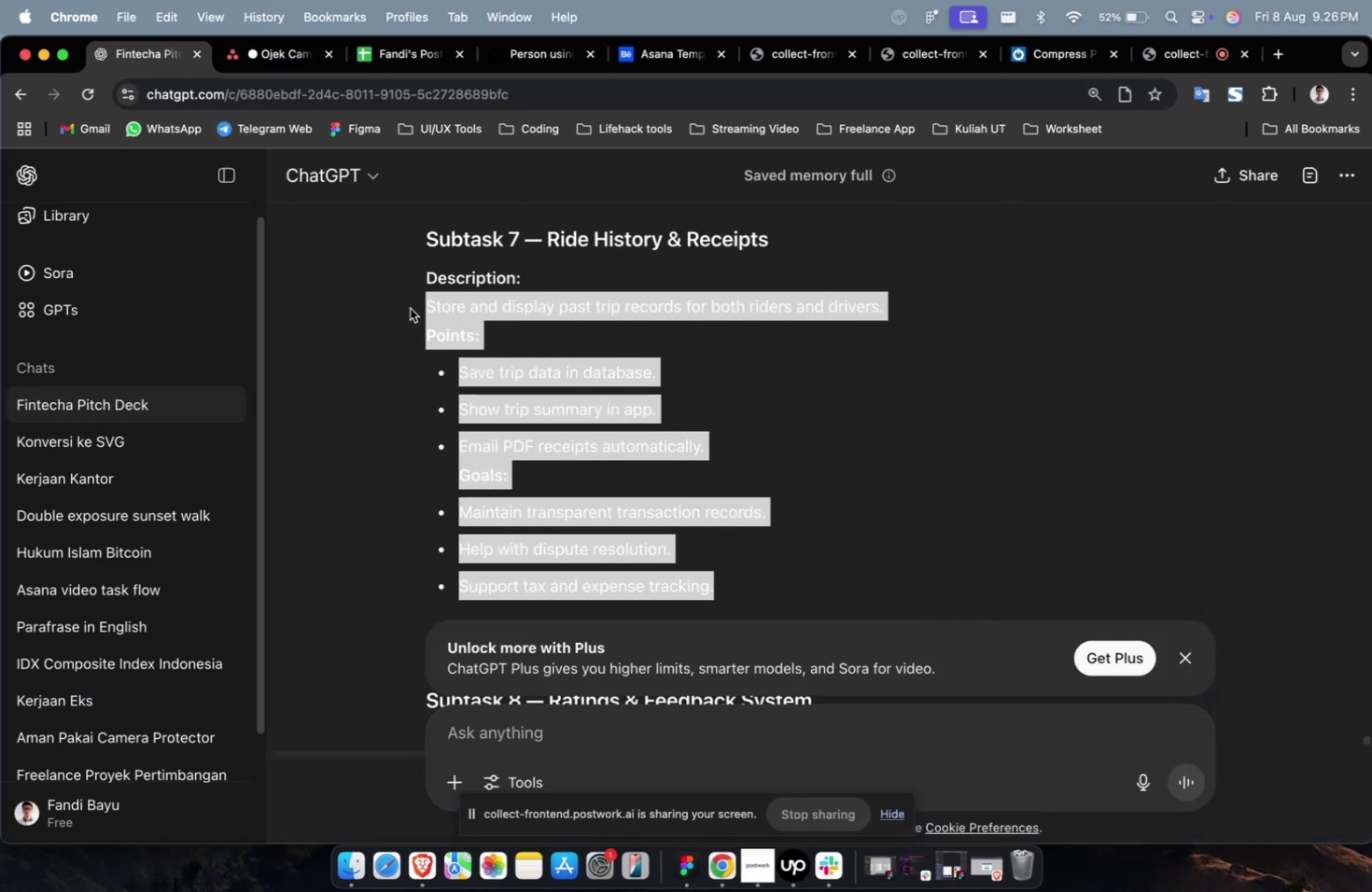 
key(Meta+C)
 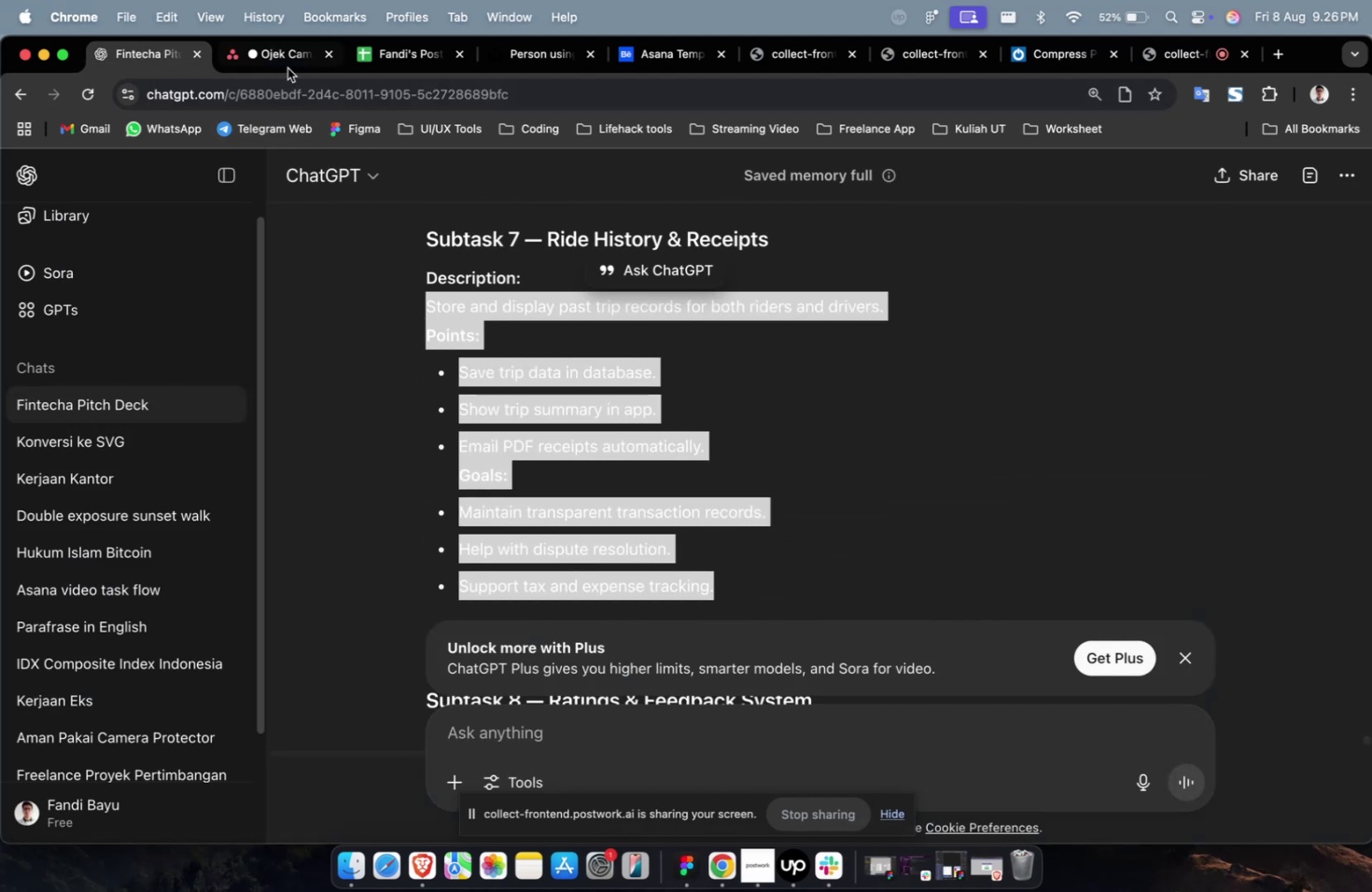 
left_click([287, 68])
 